 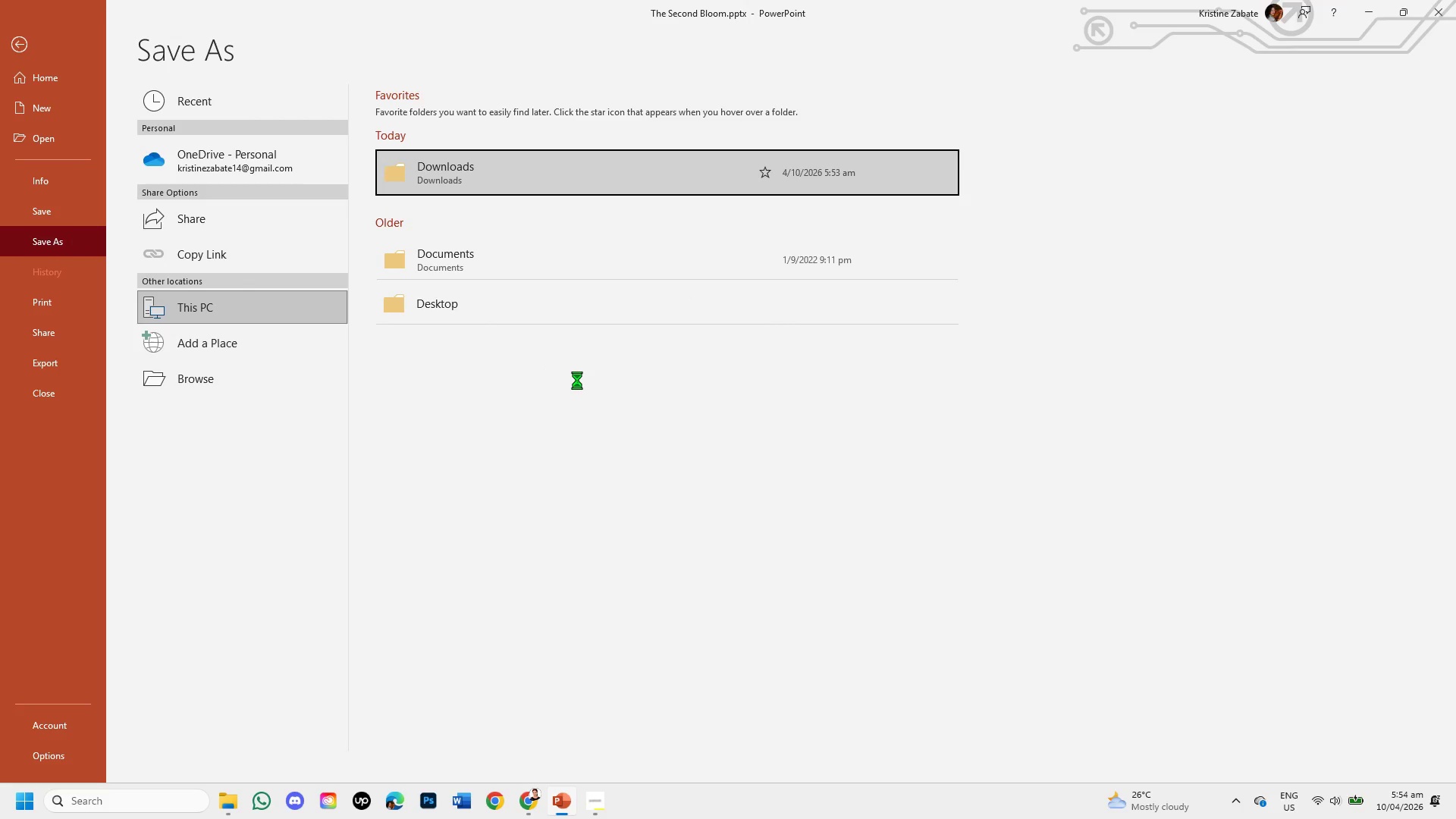 
left_click([10, 35])
 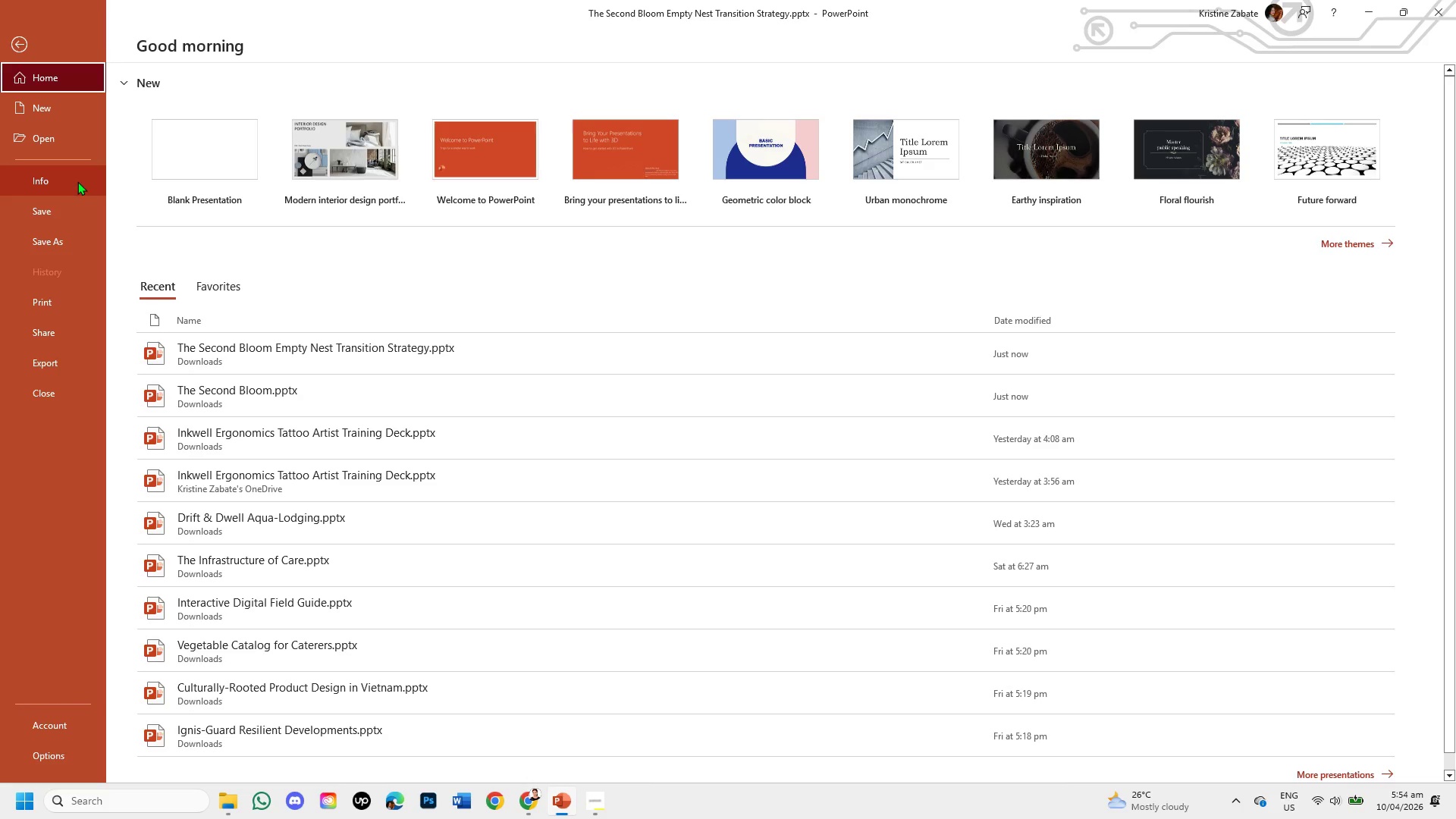 
left_click([81, 240])
 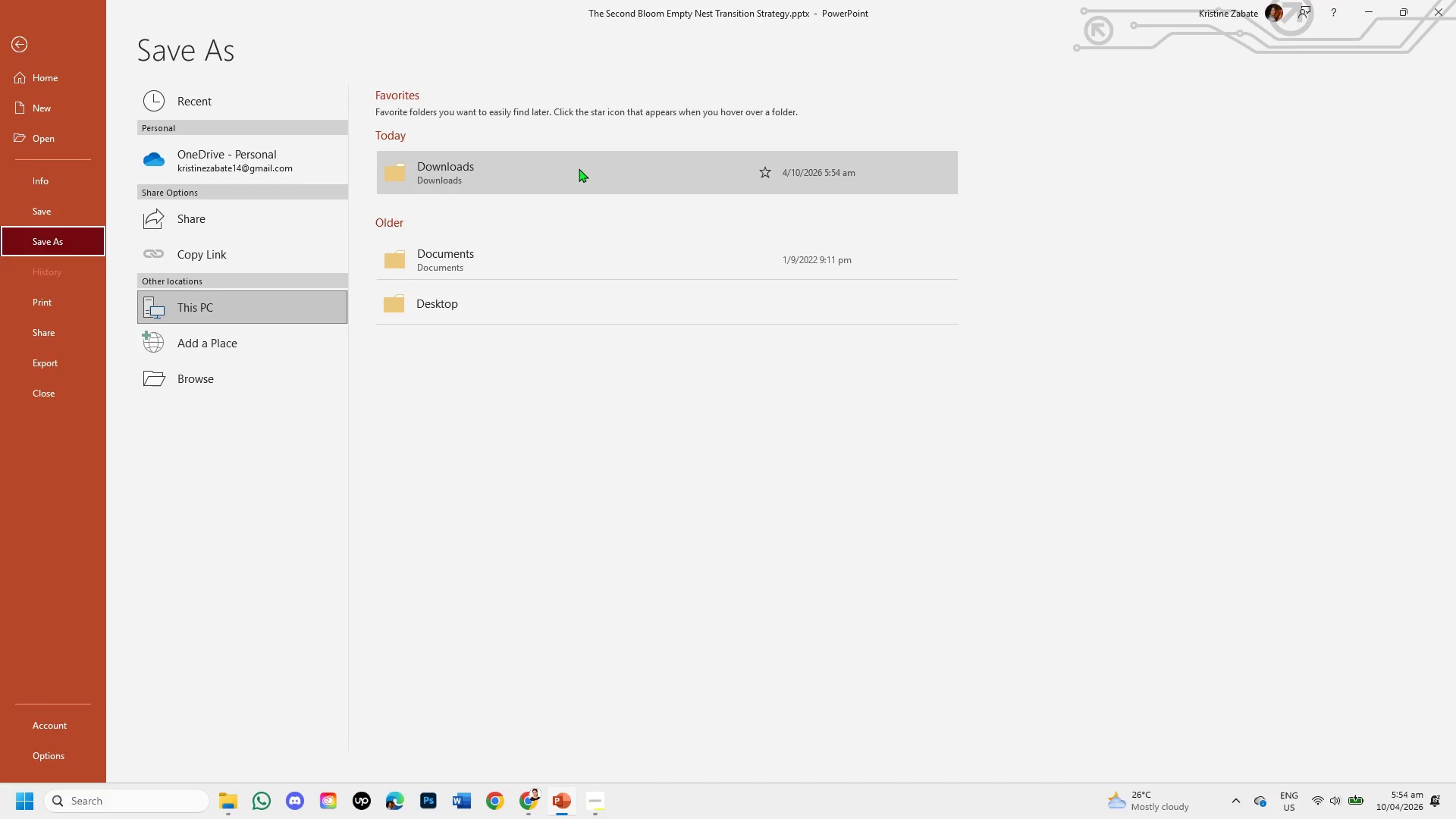 
left_click([579, 168])
 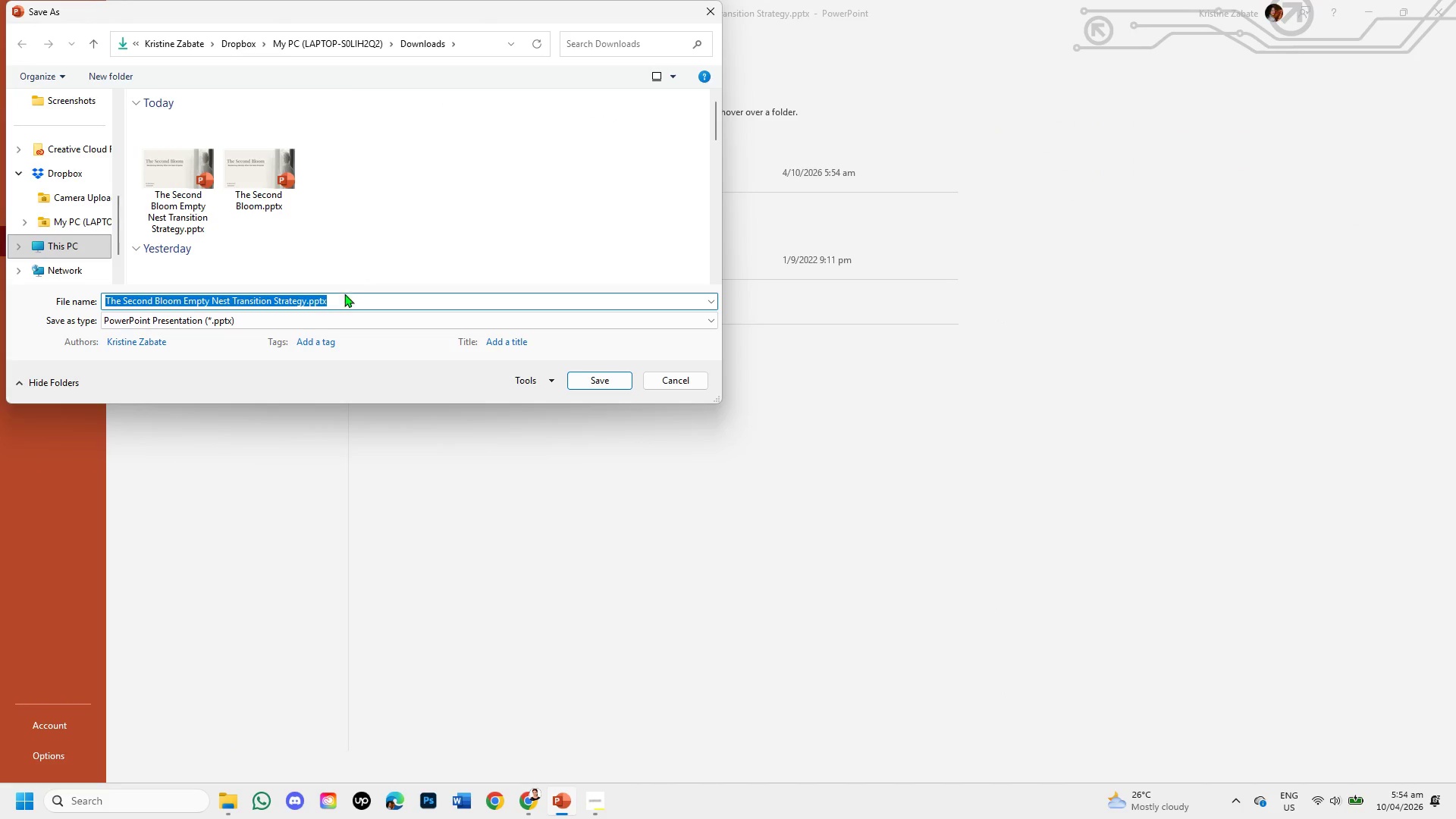 
left_click([338, 319])
 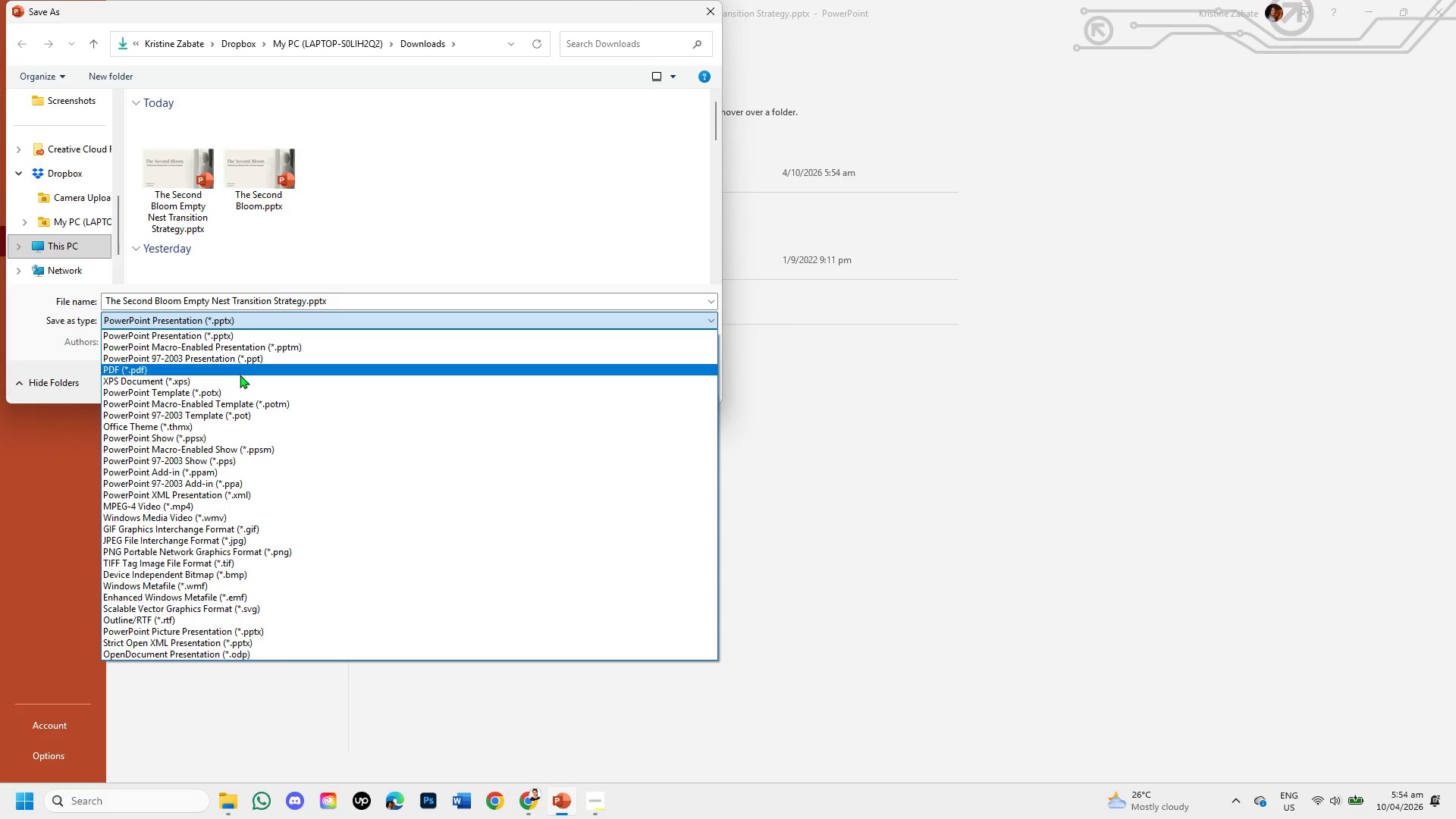 
left_click([238, 371])
 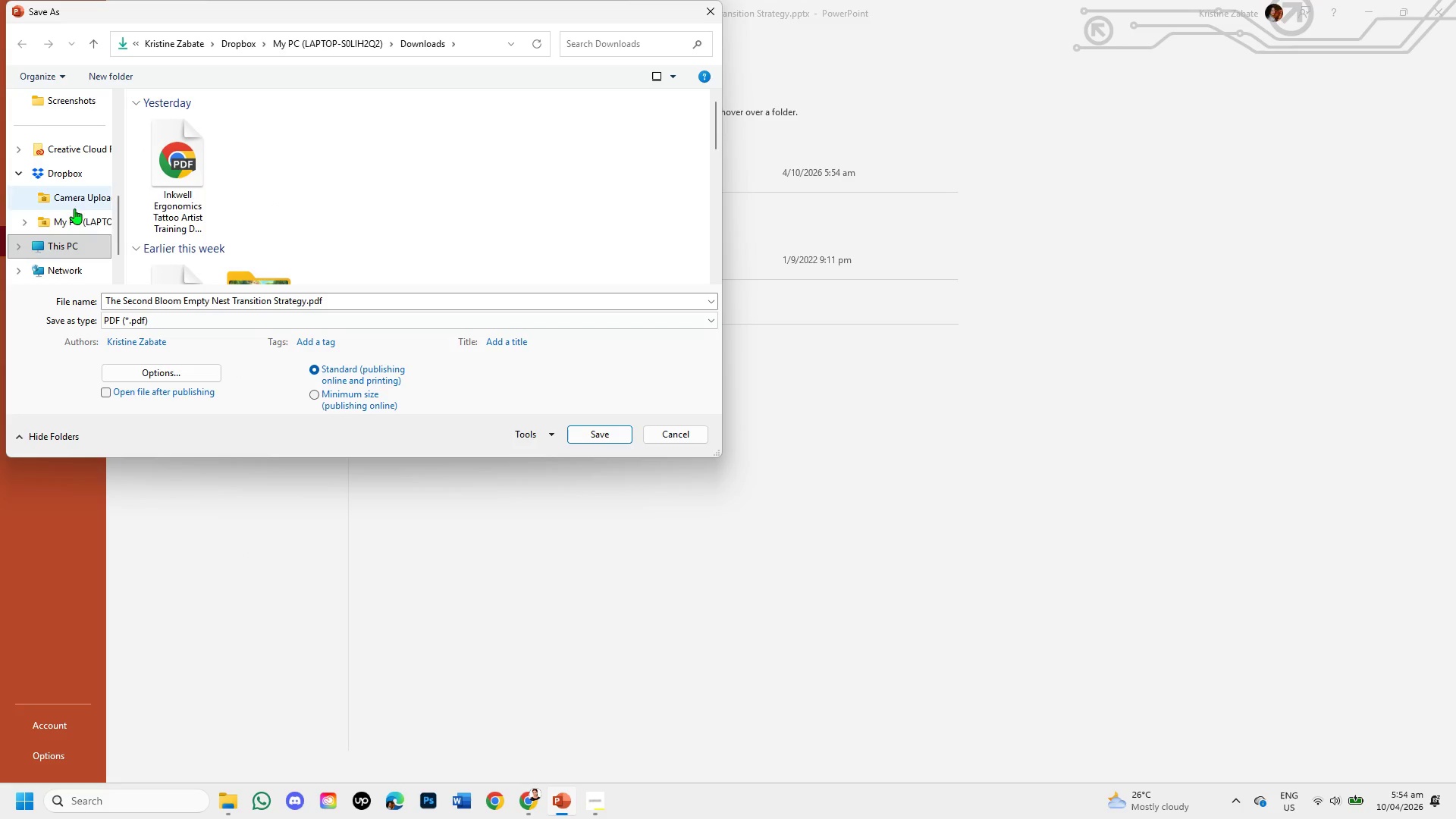 
left_click_drag(start_coordinate=[114, 239], to_coordinate=[127, 171])
 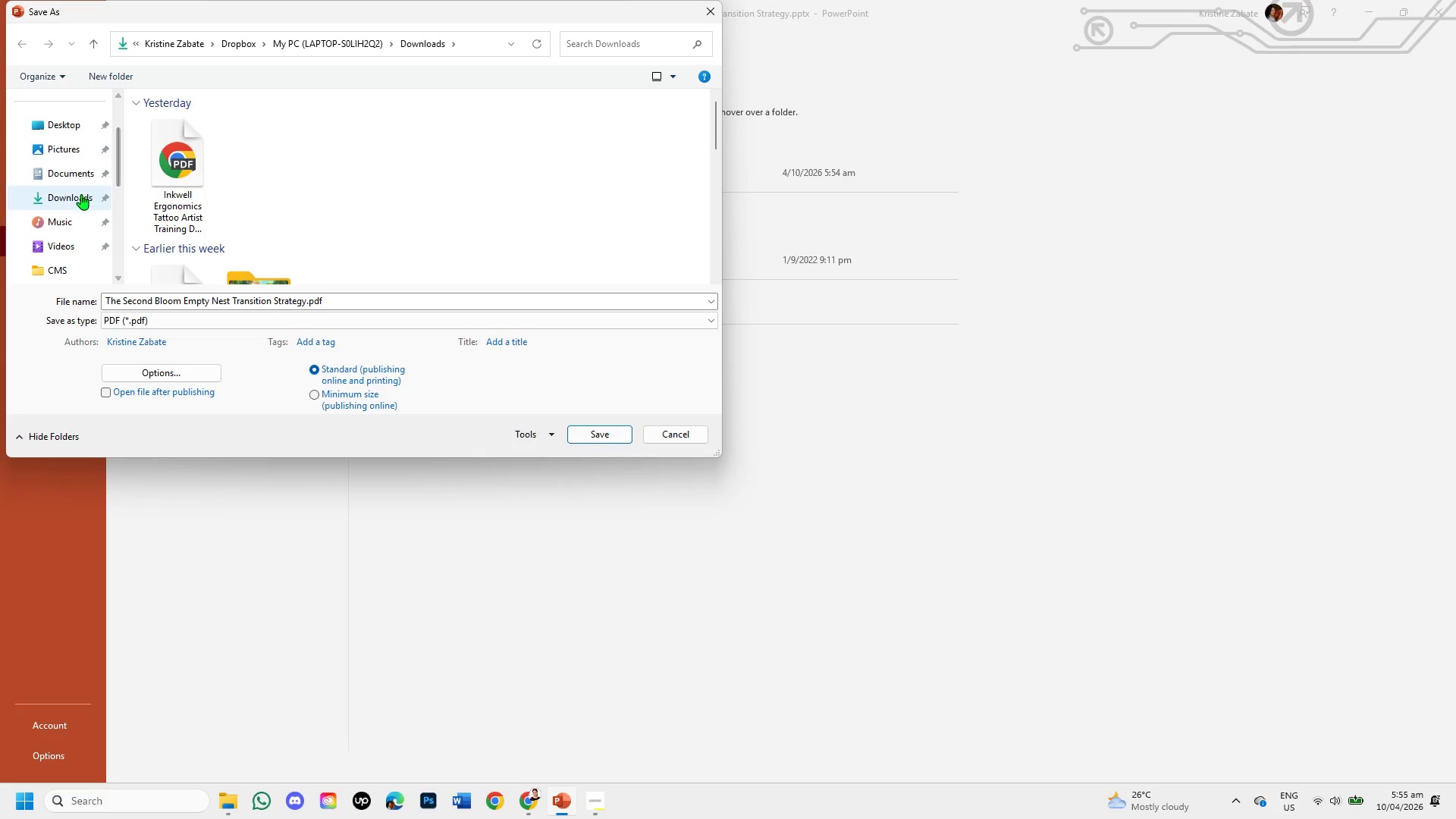 
left_click([80, 194])
 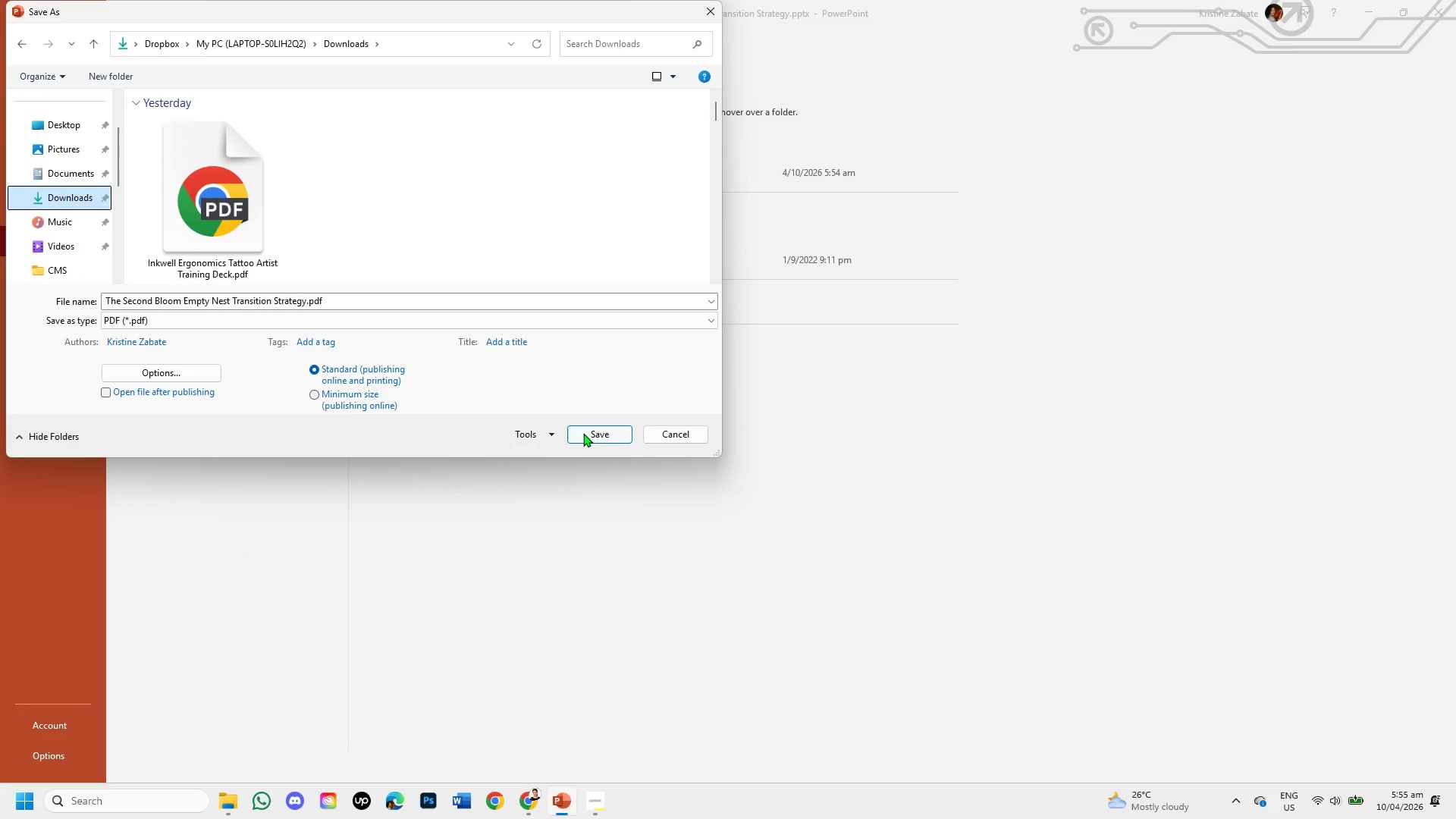 
left_click([595, 435])
 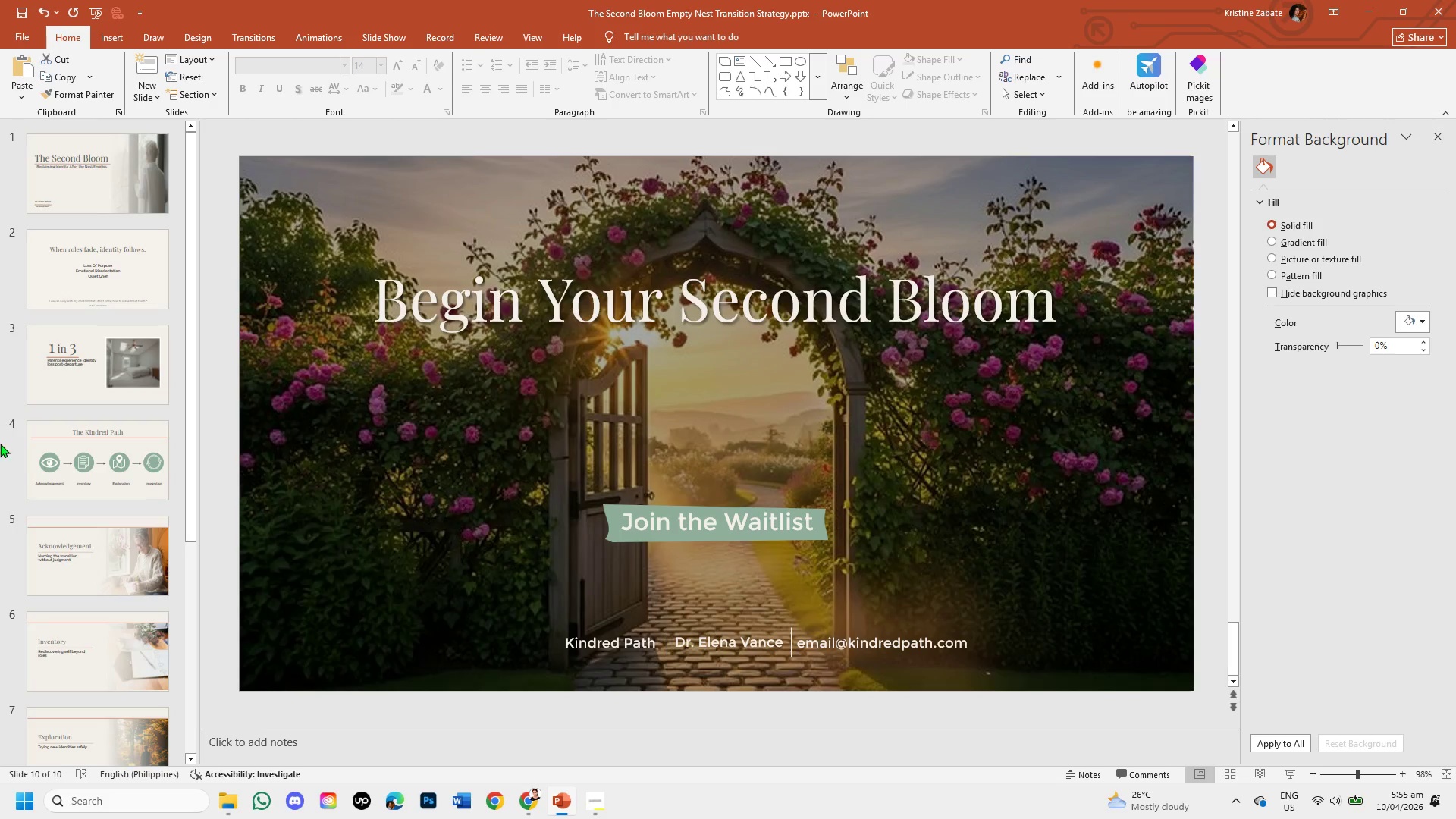 
wait(12.17)
 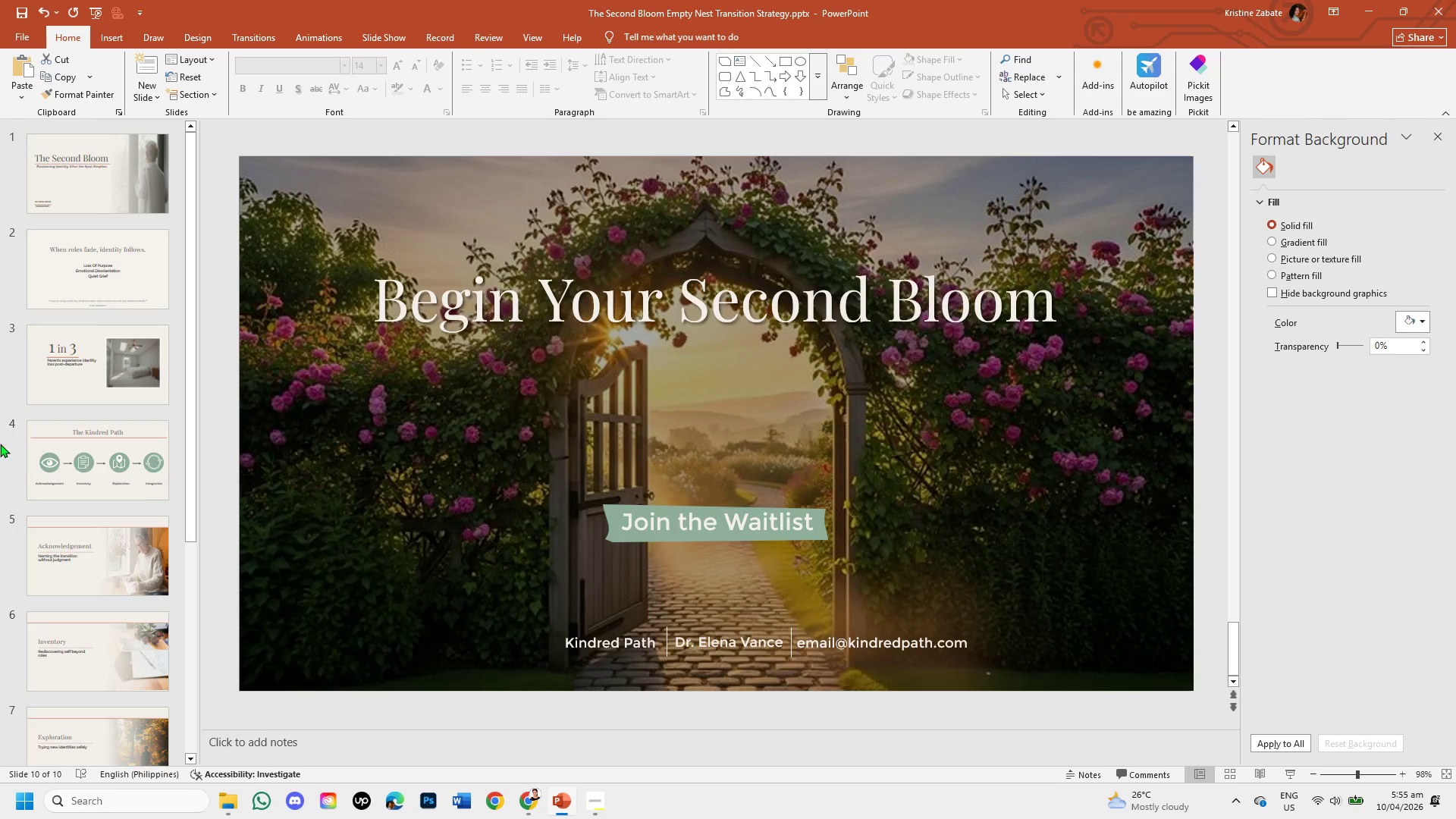 
left_click_drag(start_coordinate=[190, 373], to_coordinate=[228, 240])
 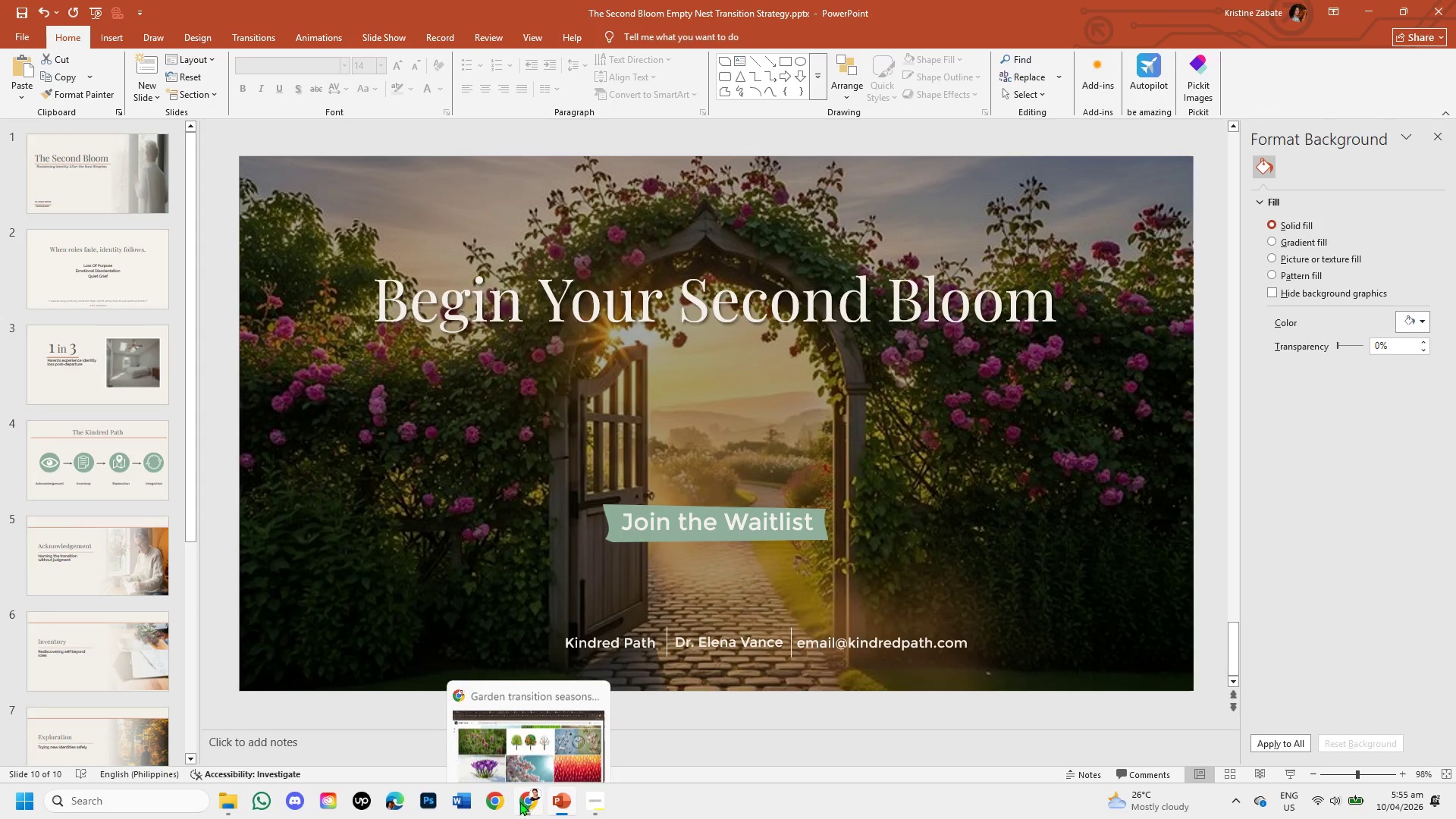 
left_click([230, 797])
 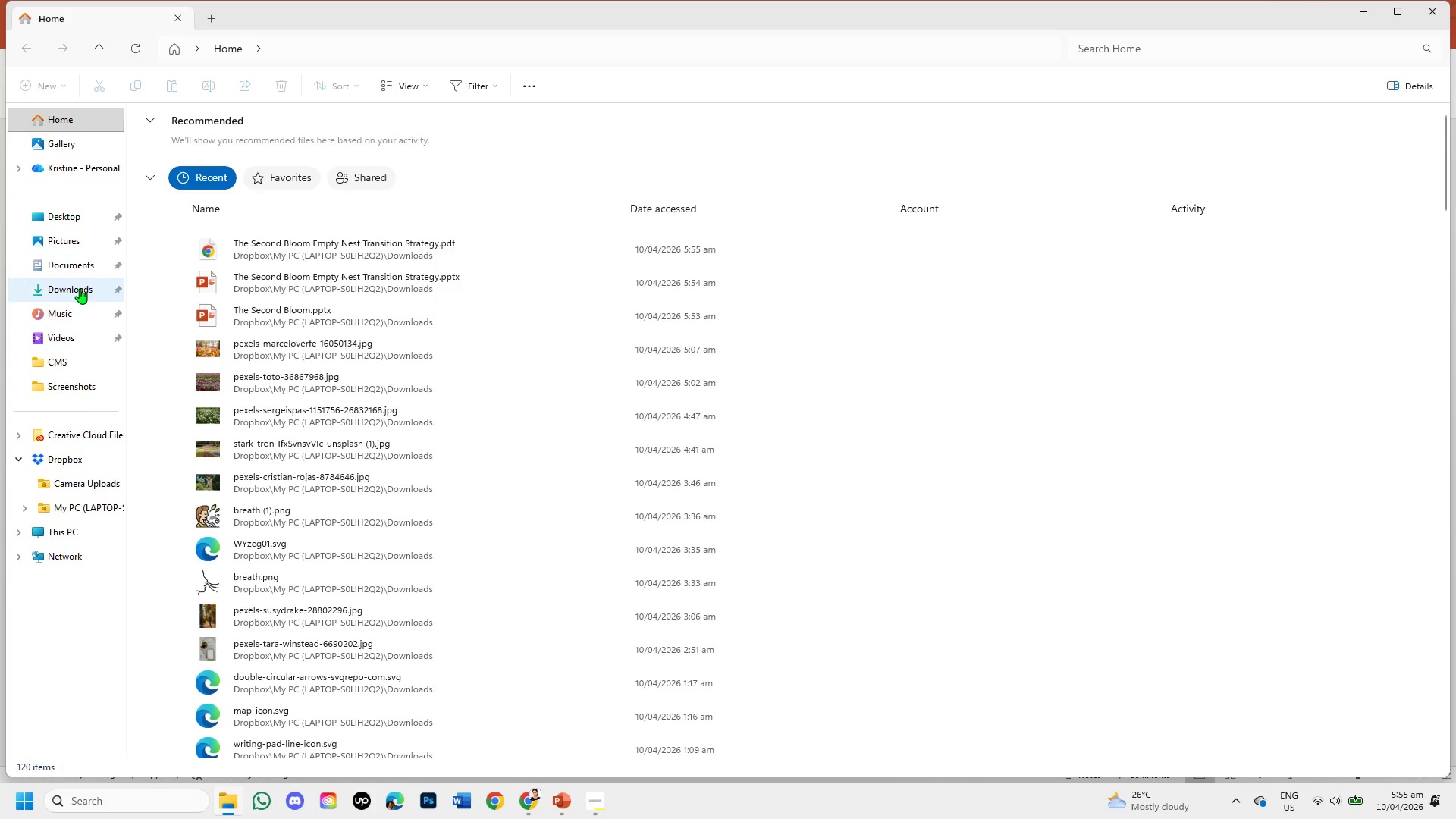 
left_click([71, 297])
 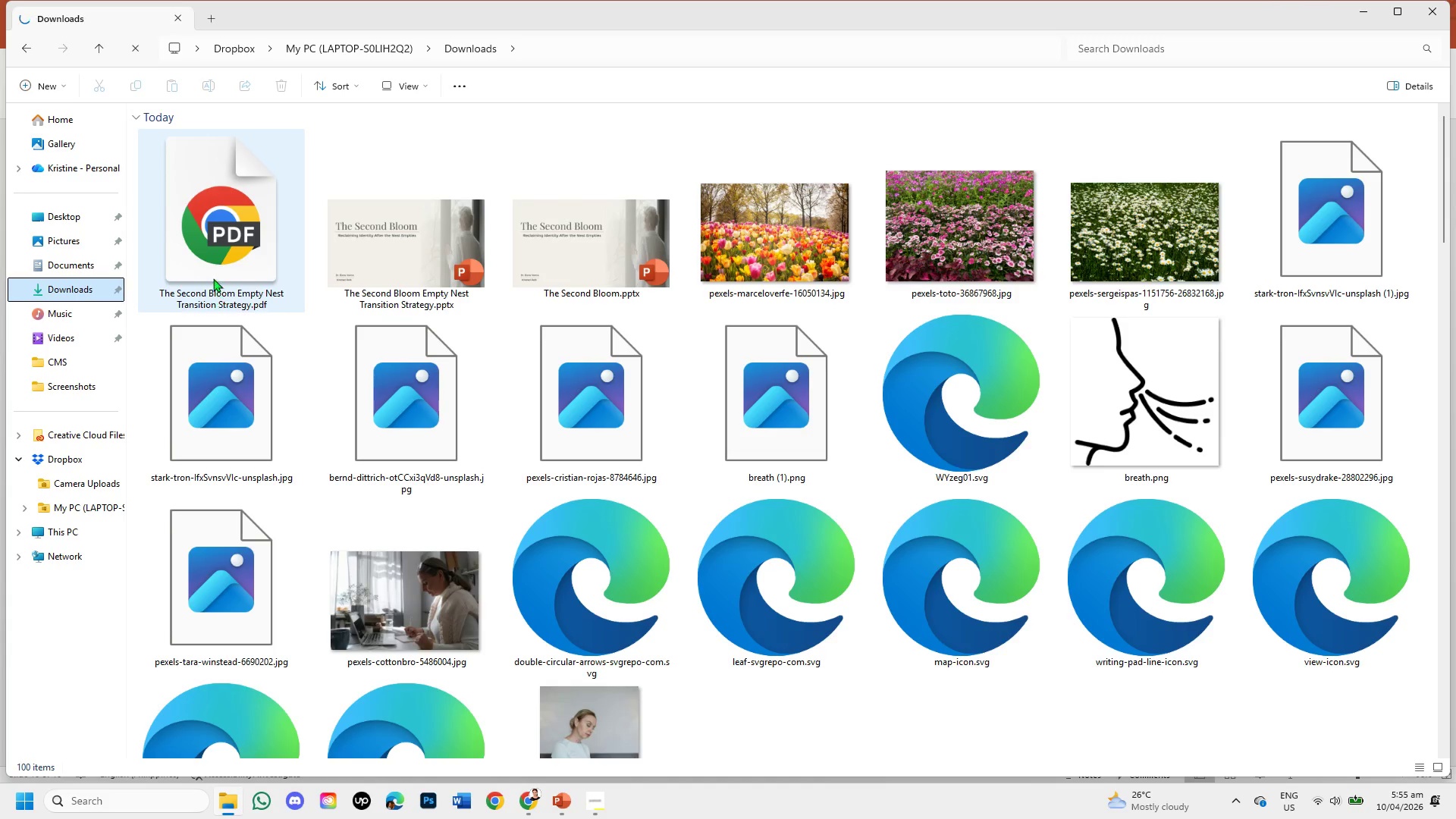 
wait(5.39)
 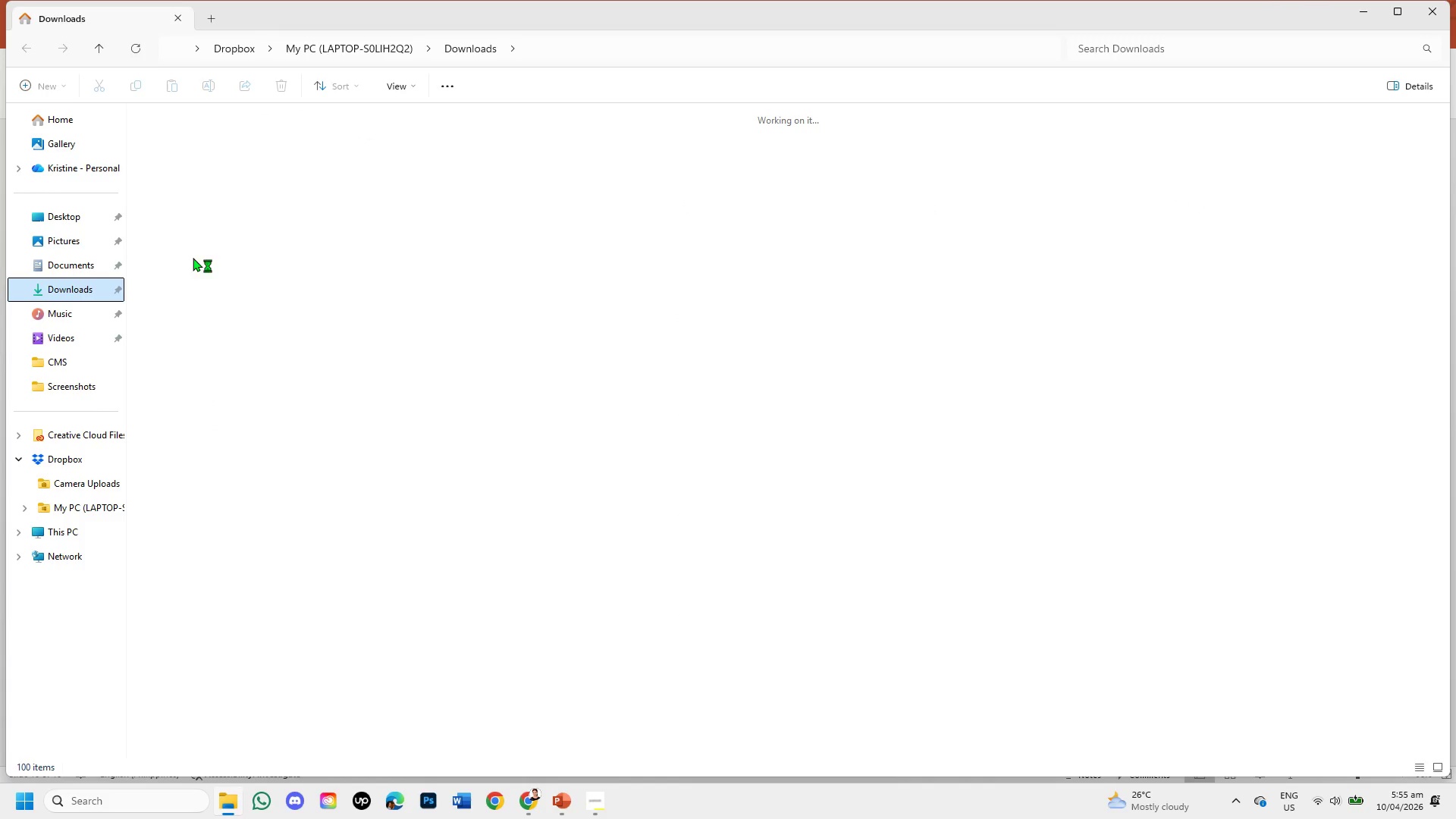 
double_click([209, 243])
 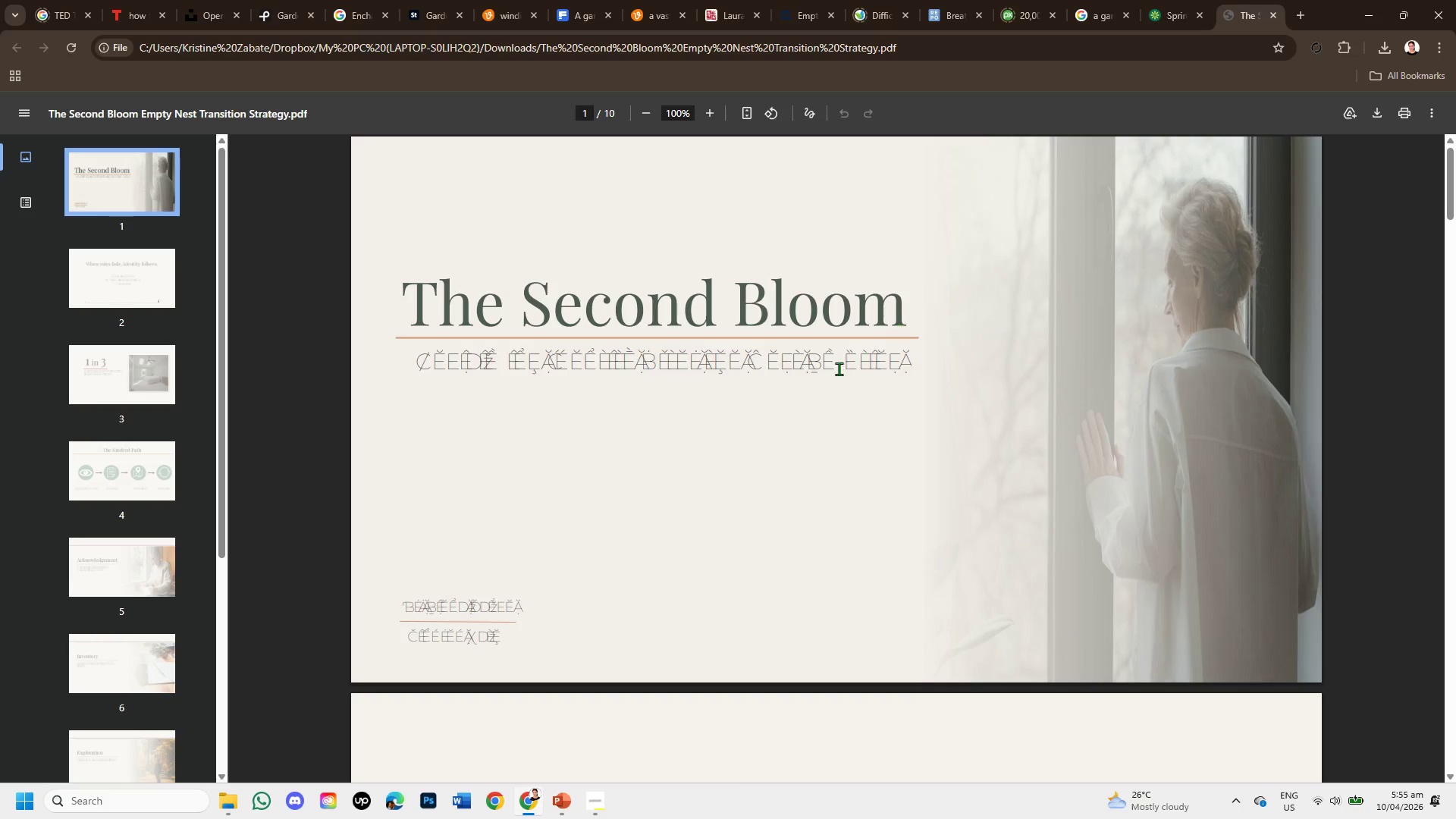 
left_click_drag(start_coordinate=[430, 364], to_coordinate=[891, 366])
 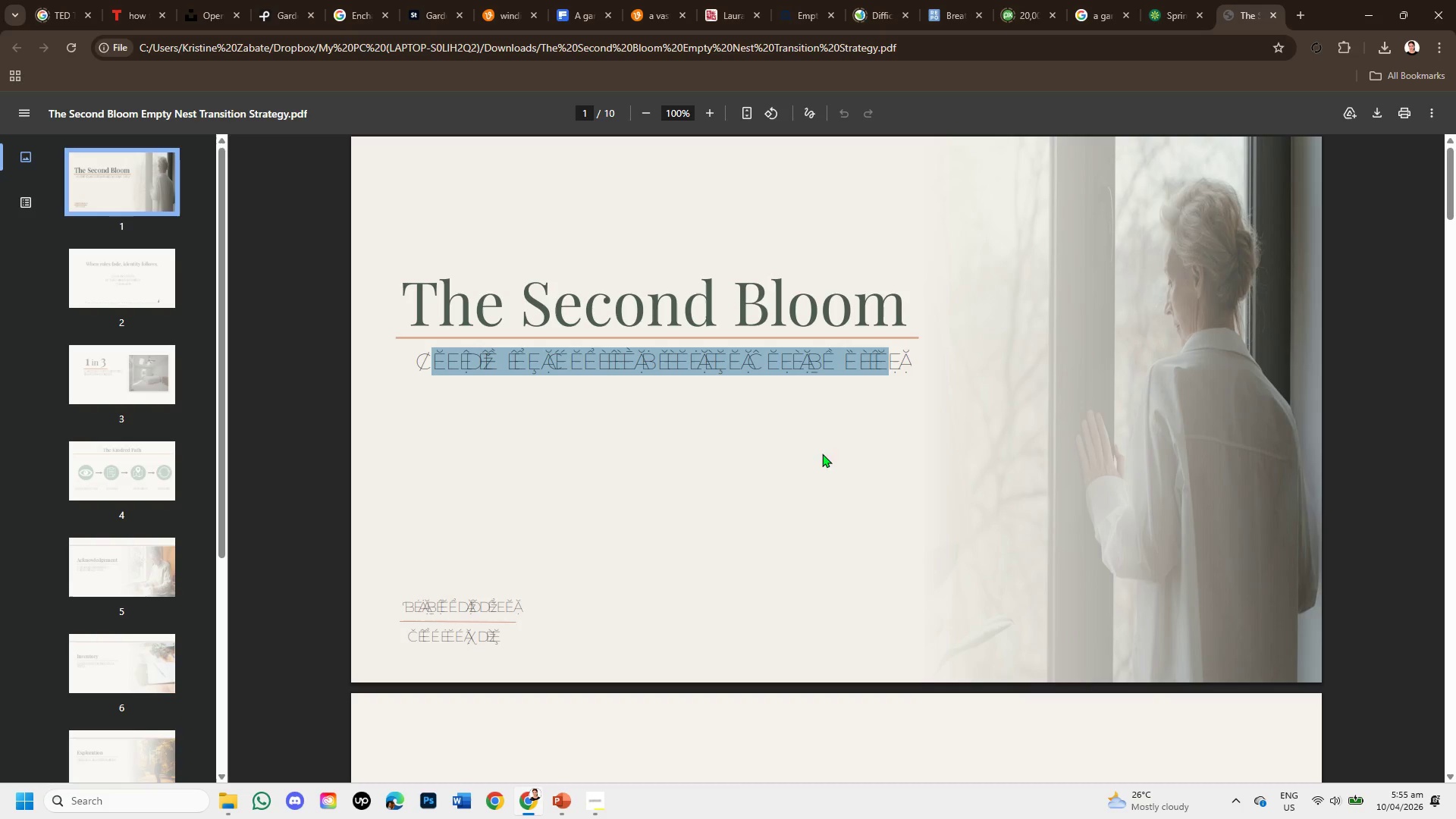 
scroll: coordinate [802, 500], scroll_direction: down, amount: 4.0
 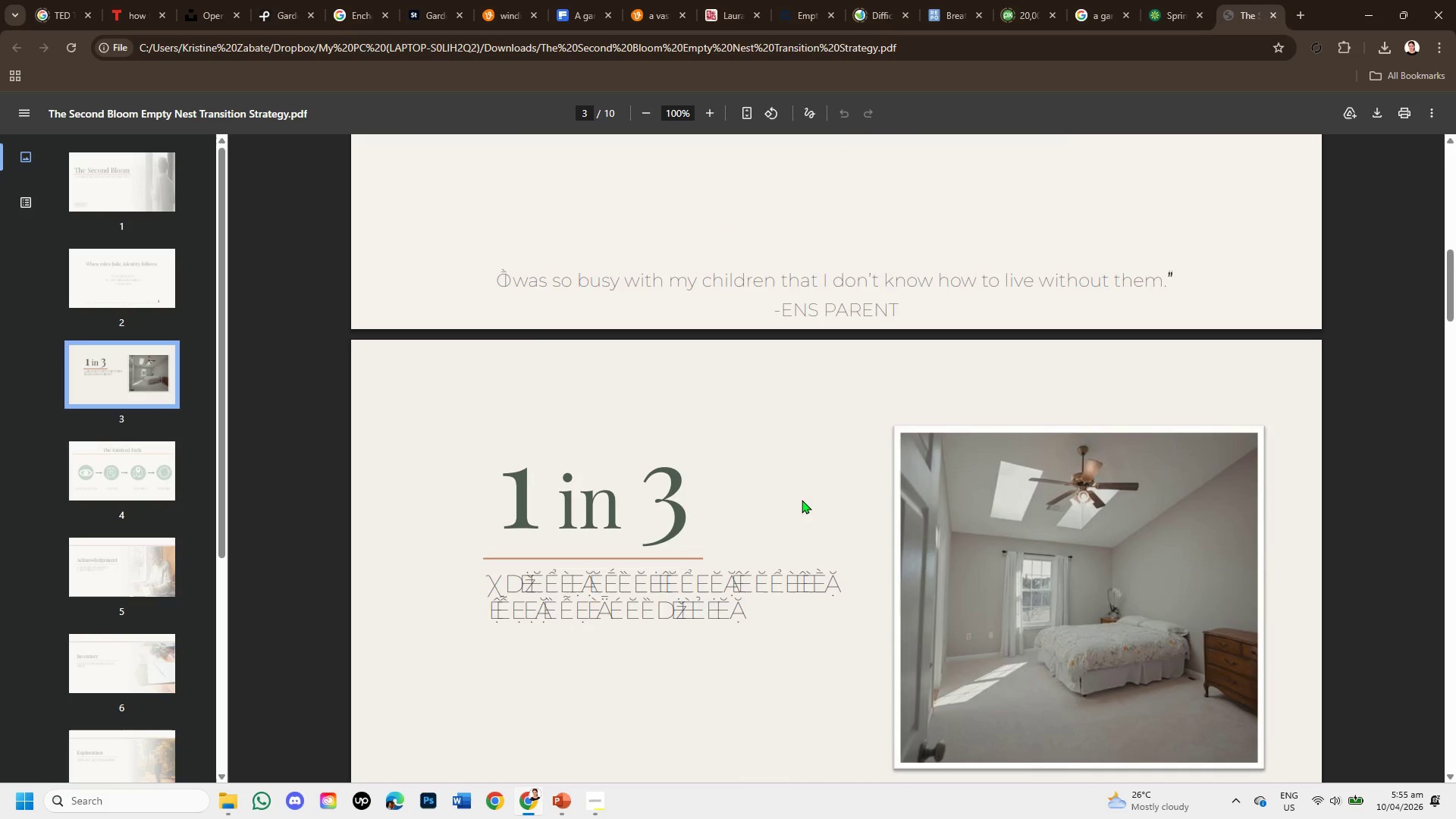 
scroll: coordinate [802, 500], scroll_direction: up, amount: 3.0
 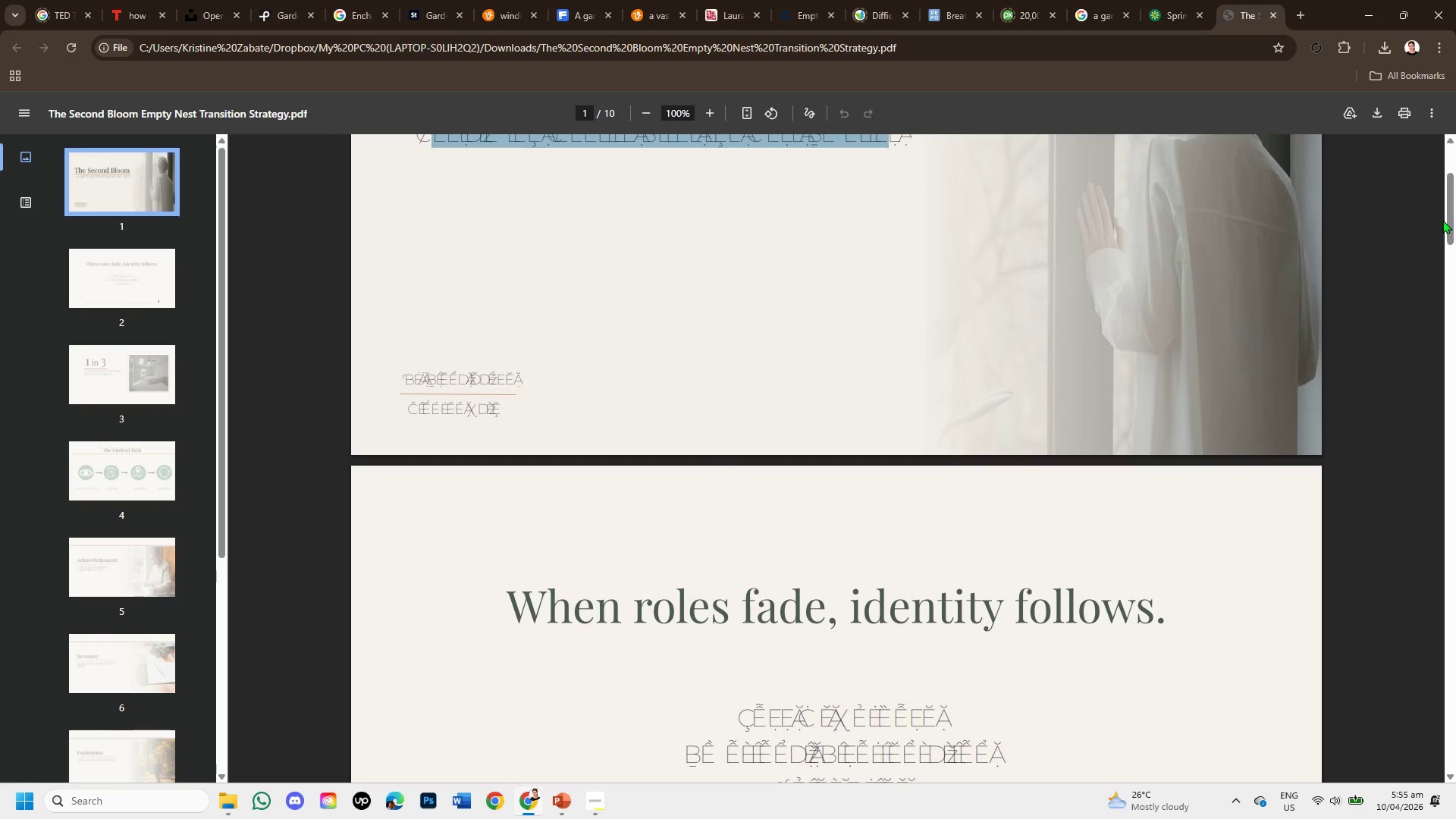 
left_click_drag(start_coordinate=[1447, 218], to_coordinate=[1455, 155])
 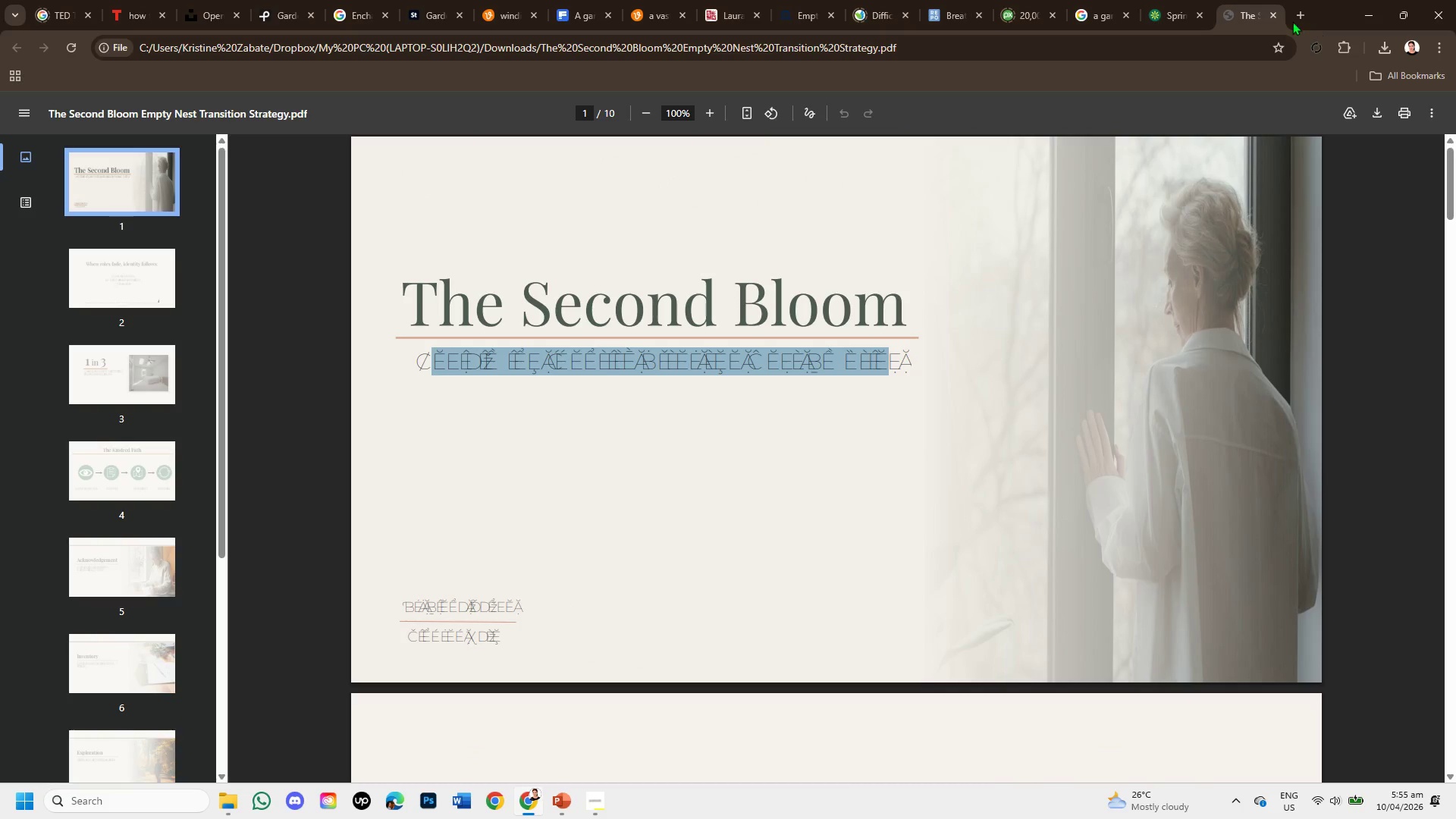 
left_click([1275, 12])
 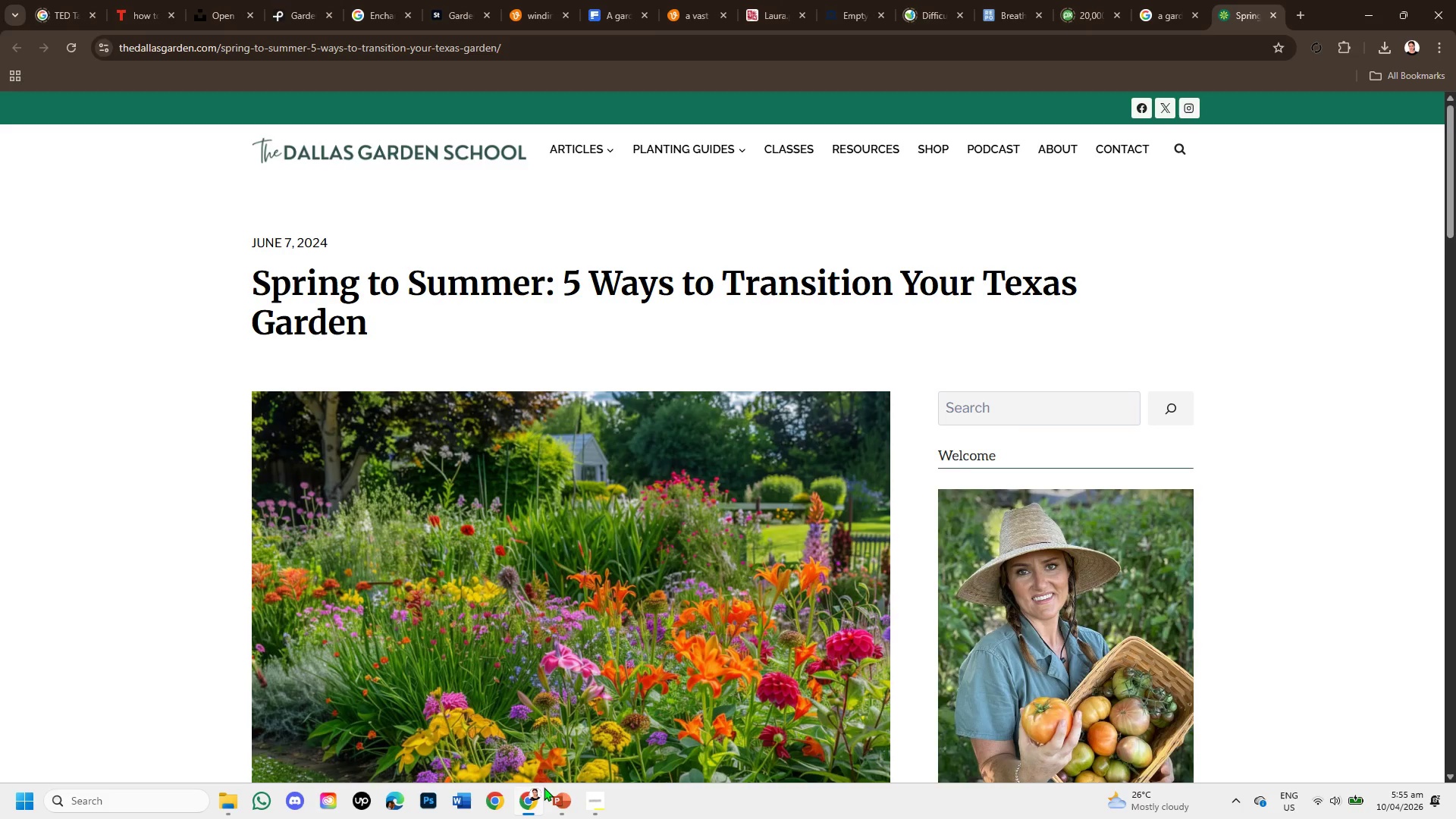 
left_click([560, 795])
 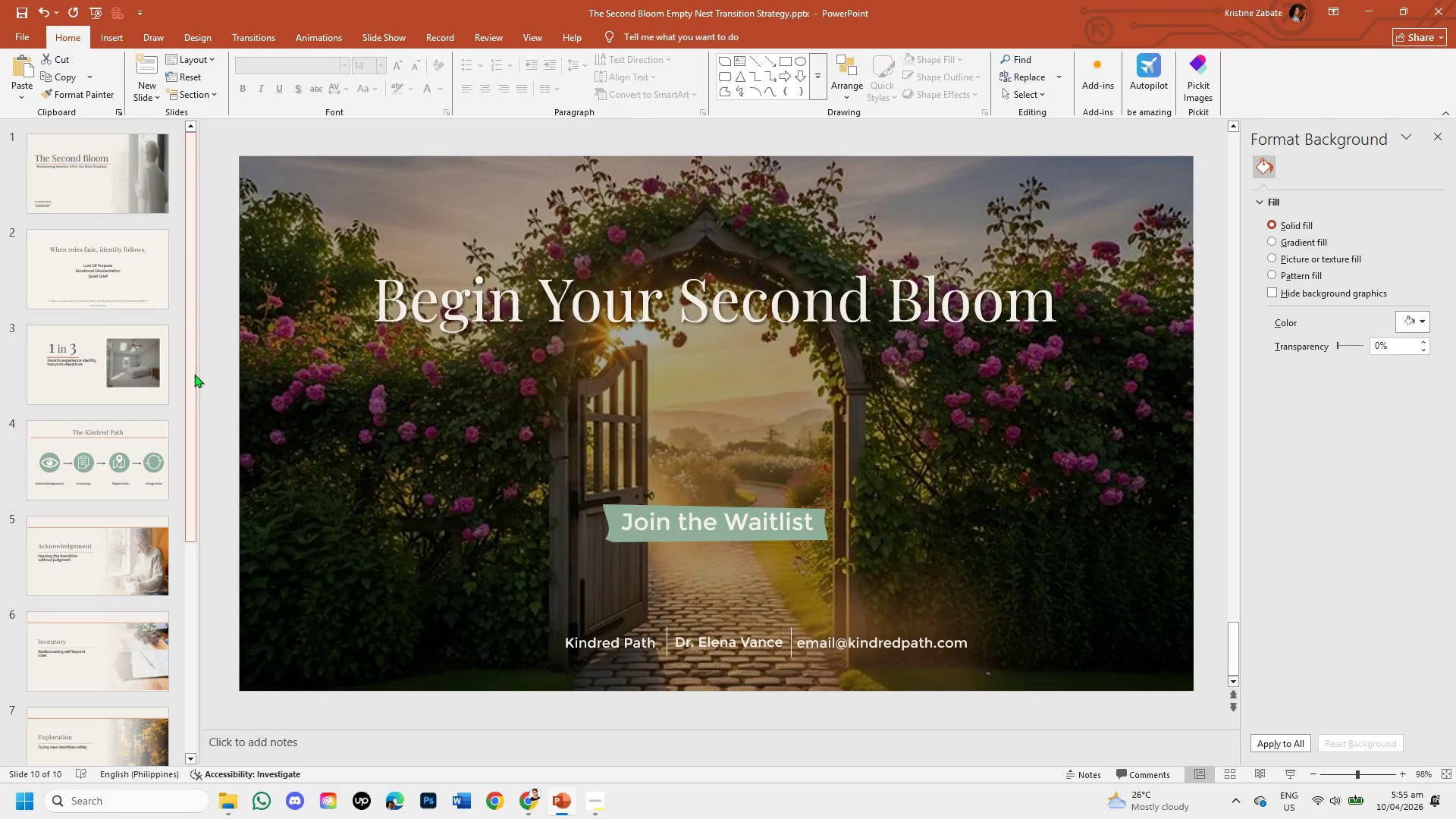 
left_click_drag(start_coordinate=[185, 366], to_coordinate=[185, 316])
 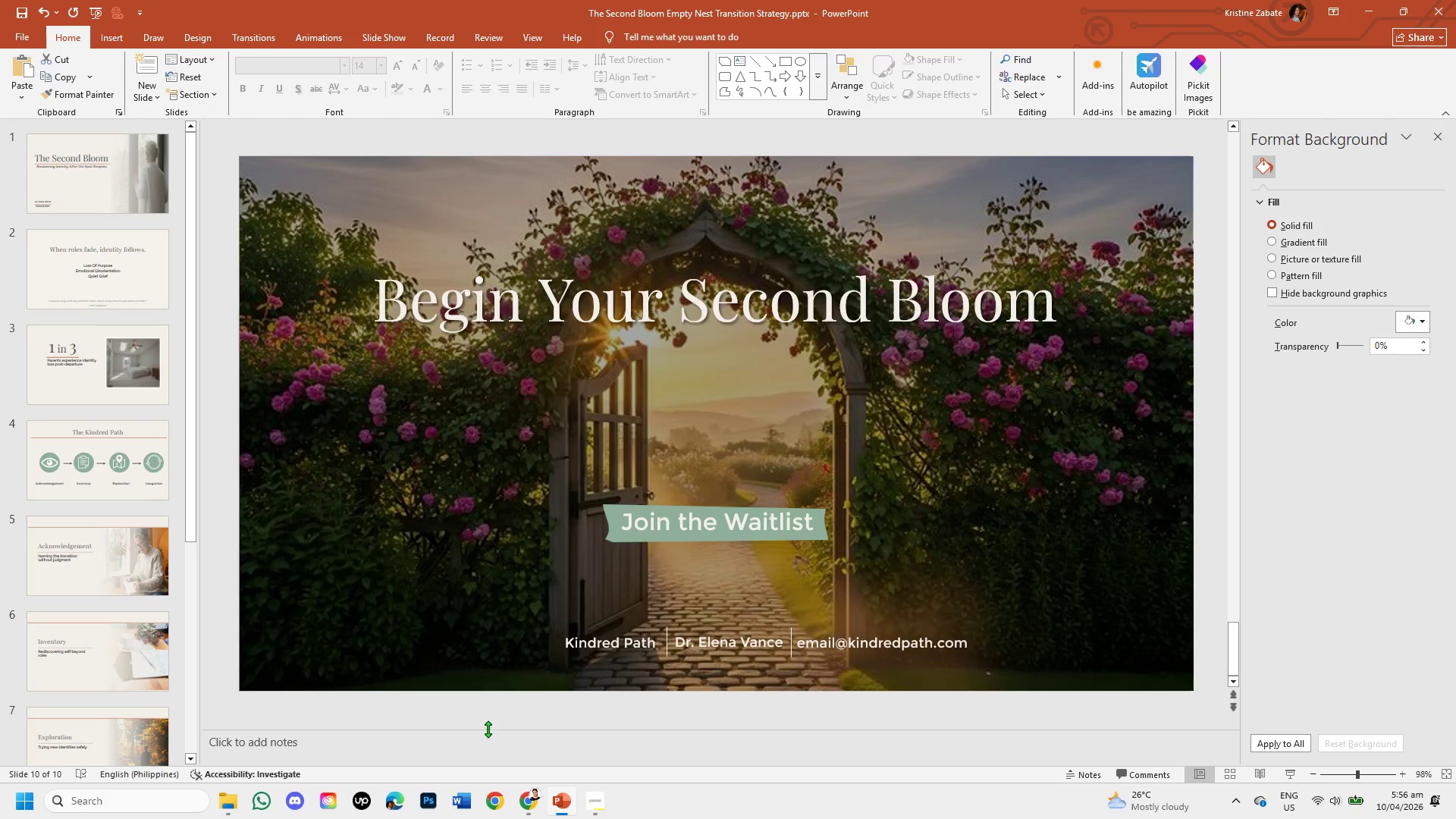 
wait(6.0)
 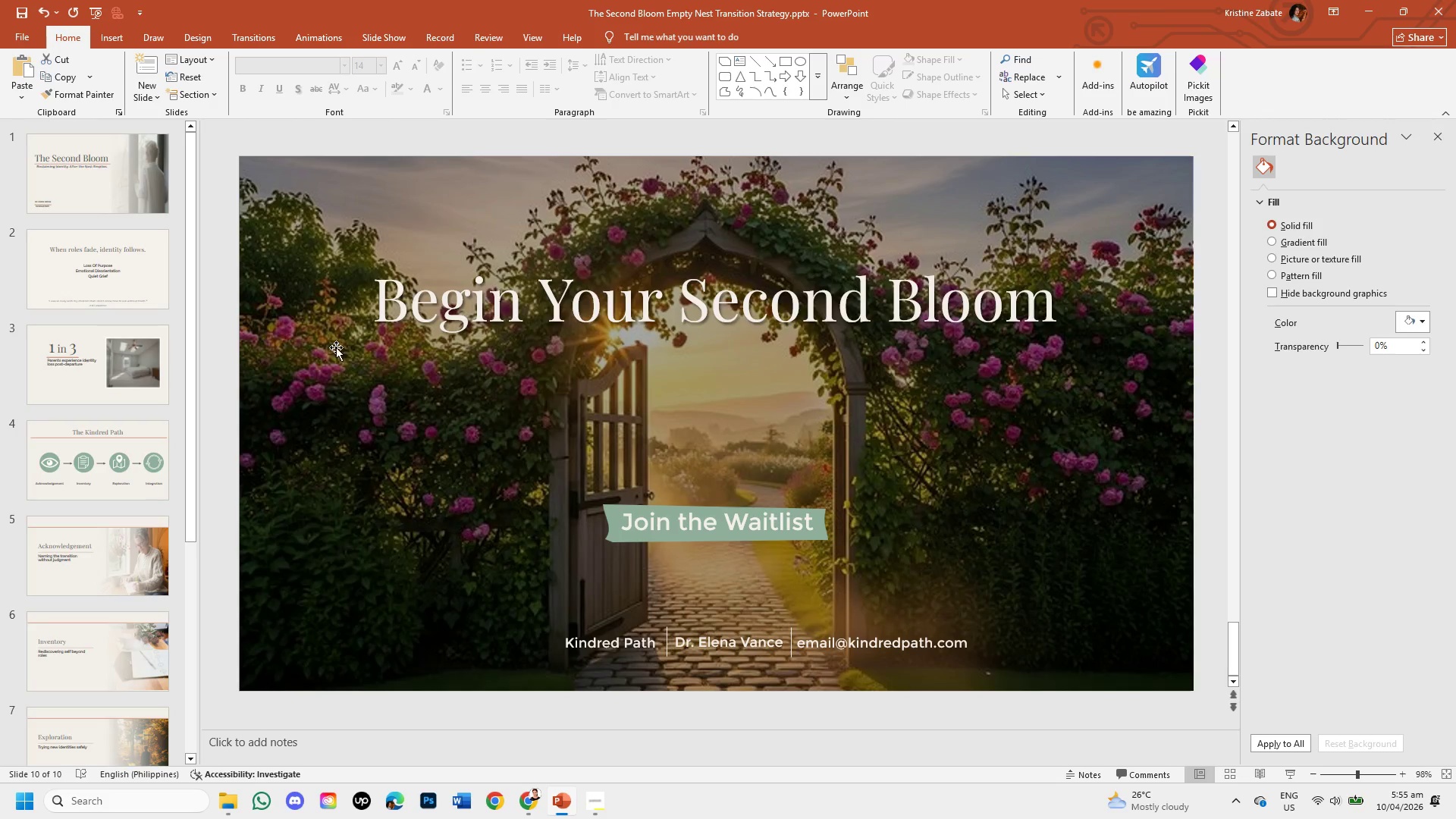 
left_click([215, 805])
 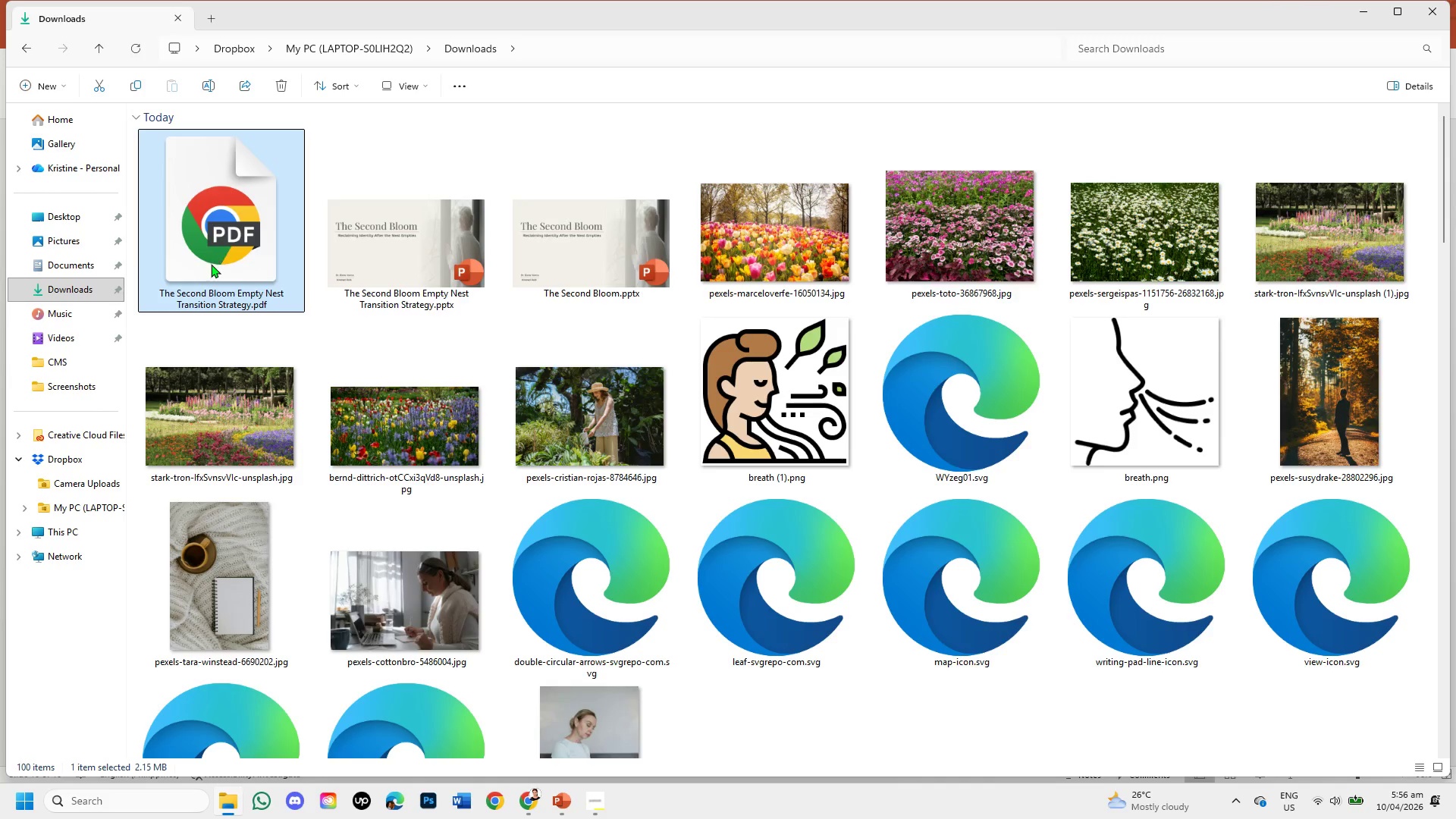 
double_click([211, 264])
 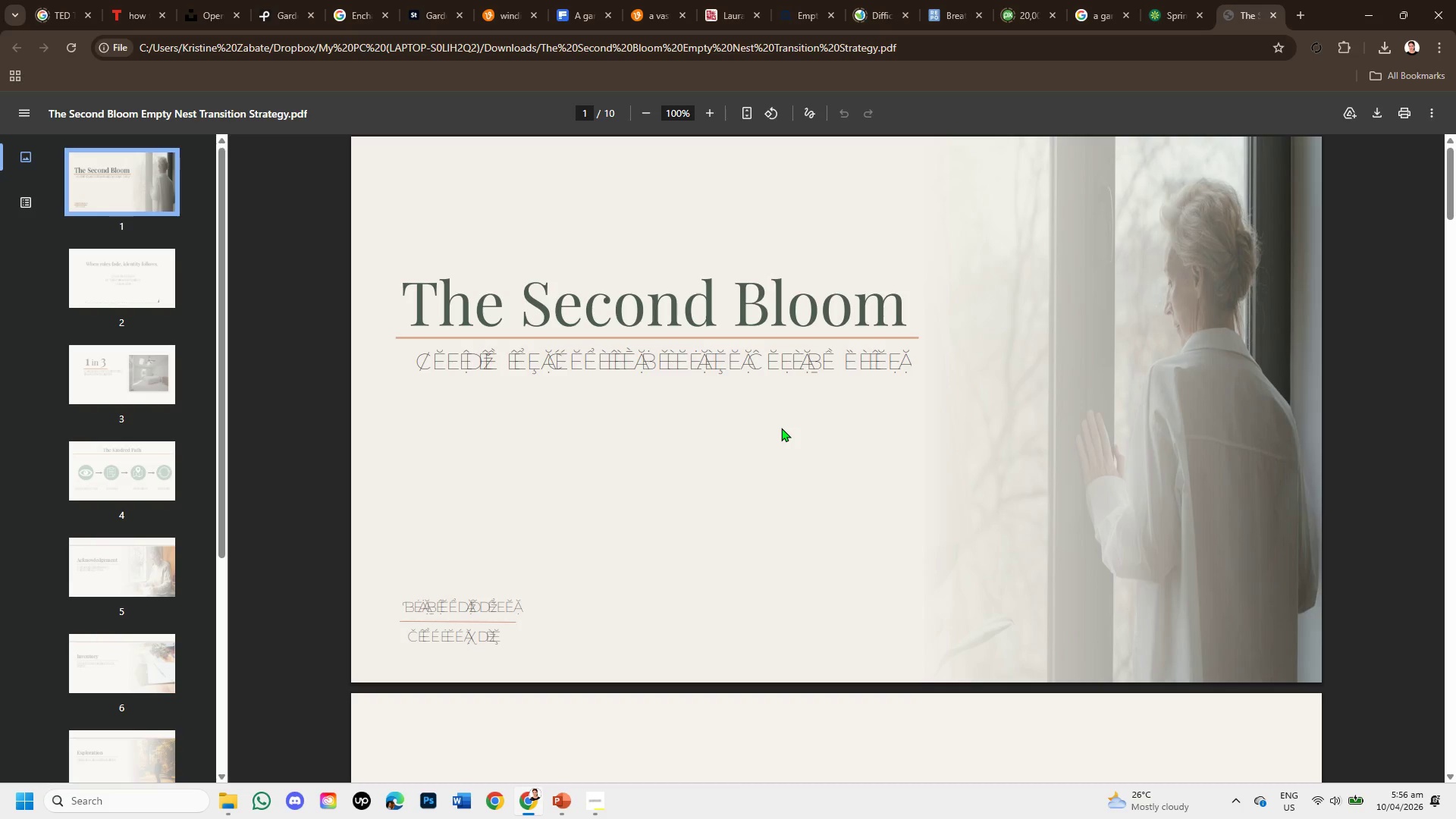 
scroll: coordinate [781, 428], scroll_direction: down, amount: 3.0
 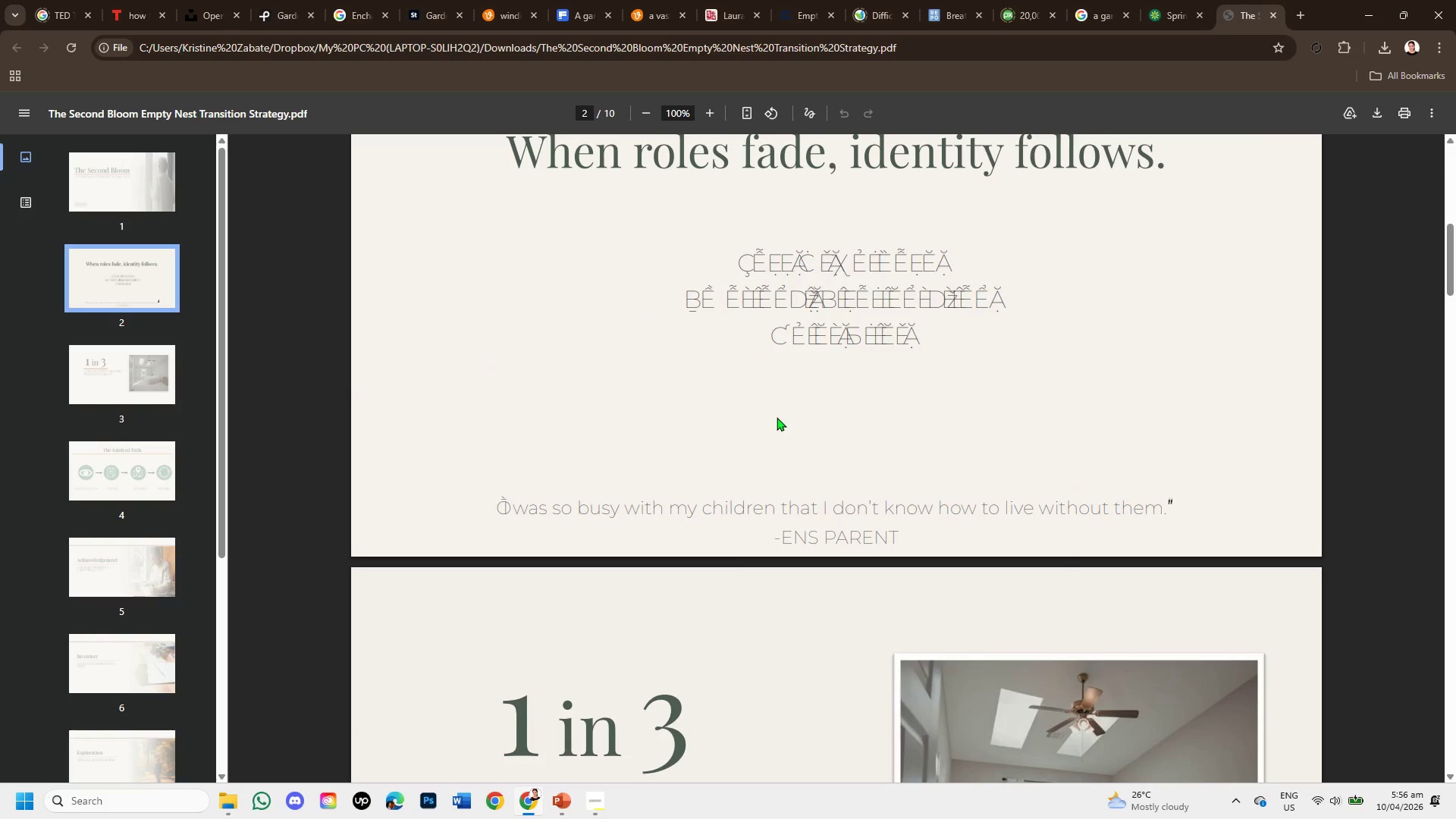 
scroll: coordinate [784, 406], scroll_direction: up, amount: 4.0
 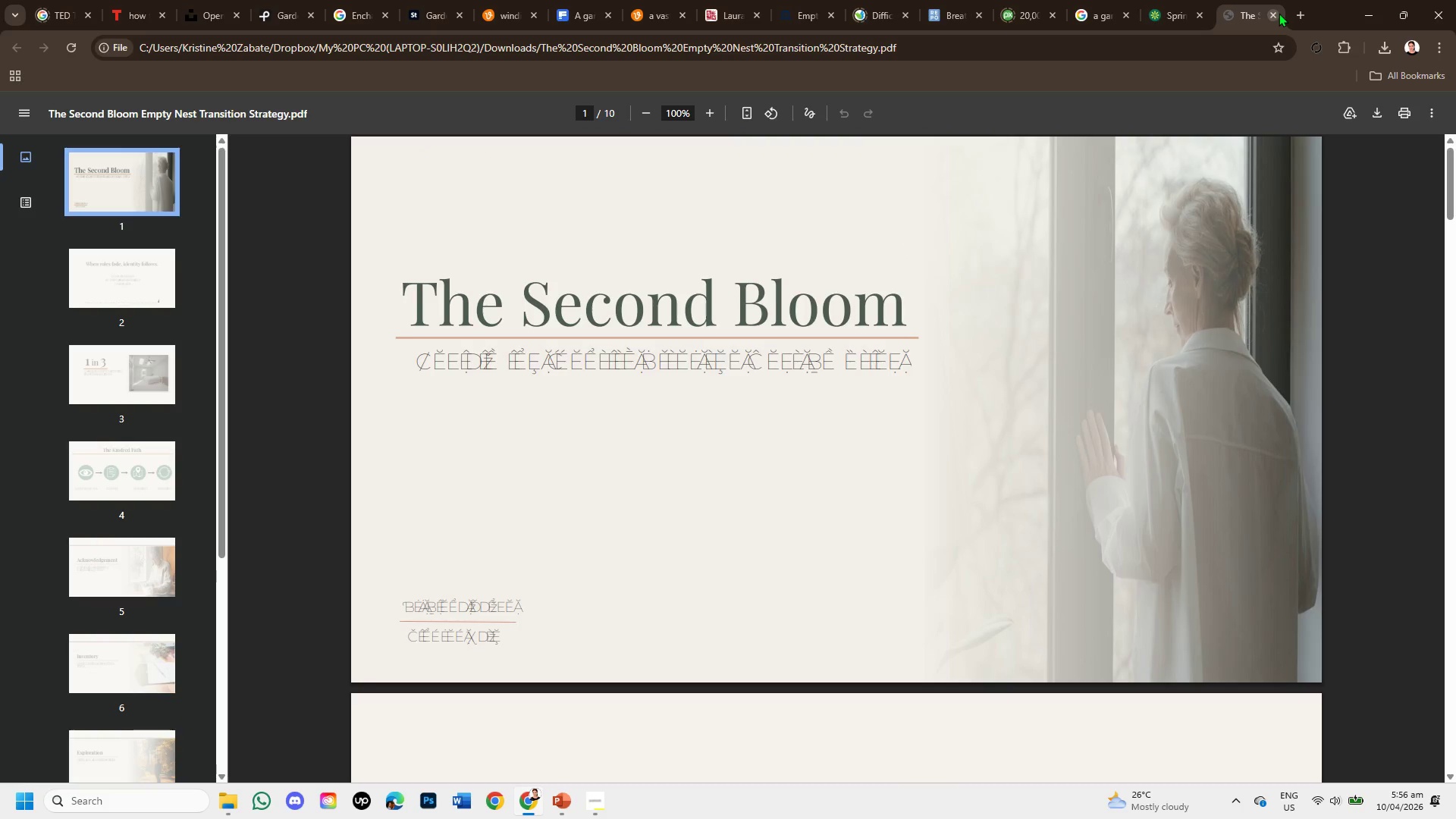 
left_click([1279, 14])
 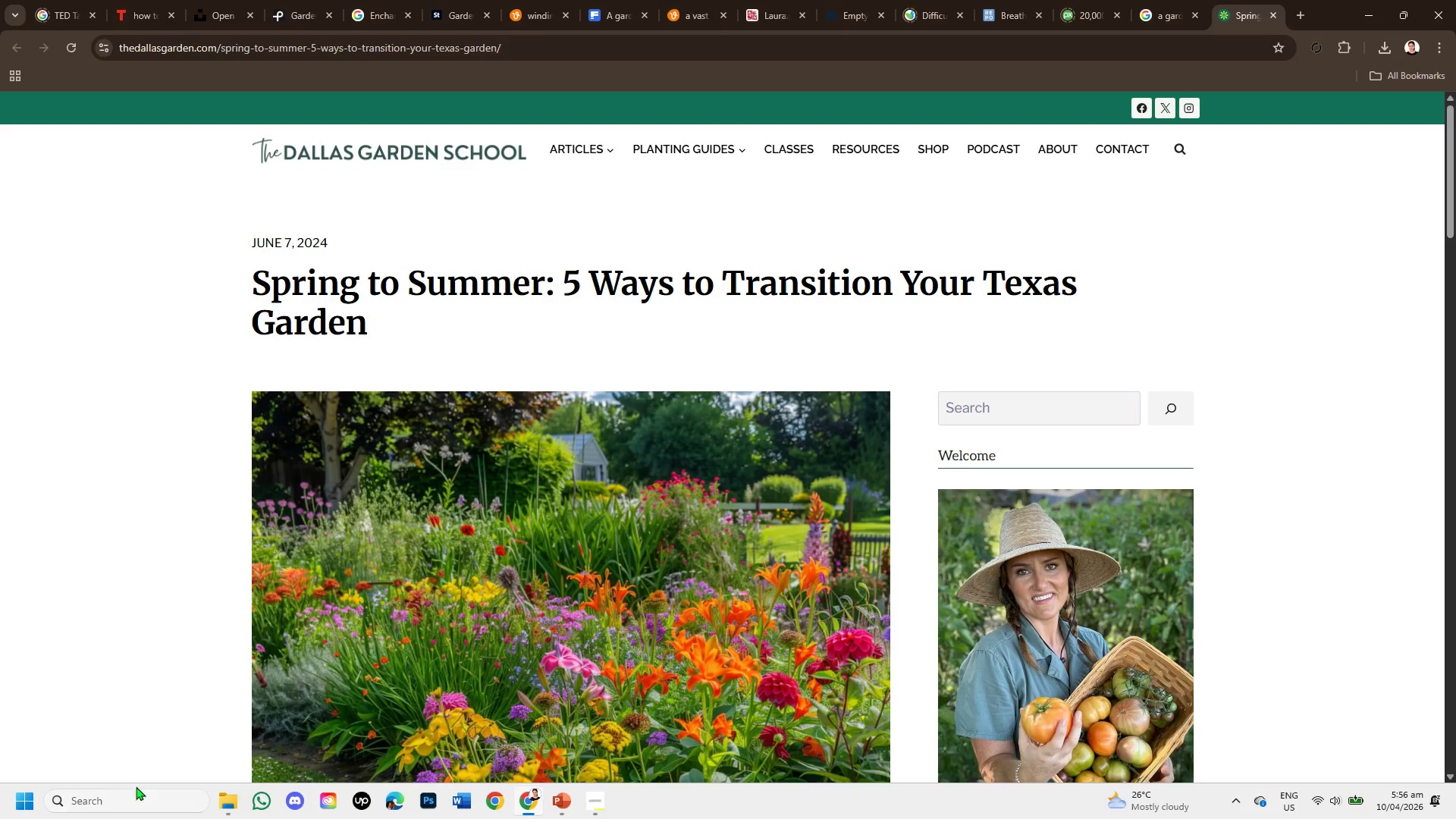 
left_click([221, 808])
 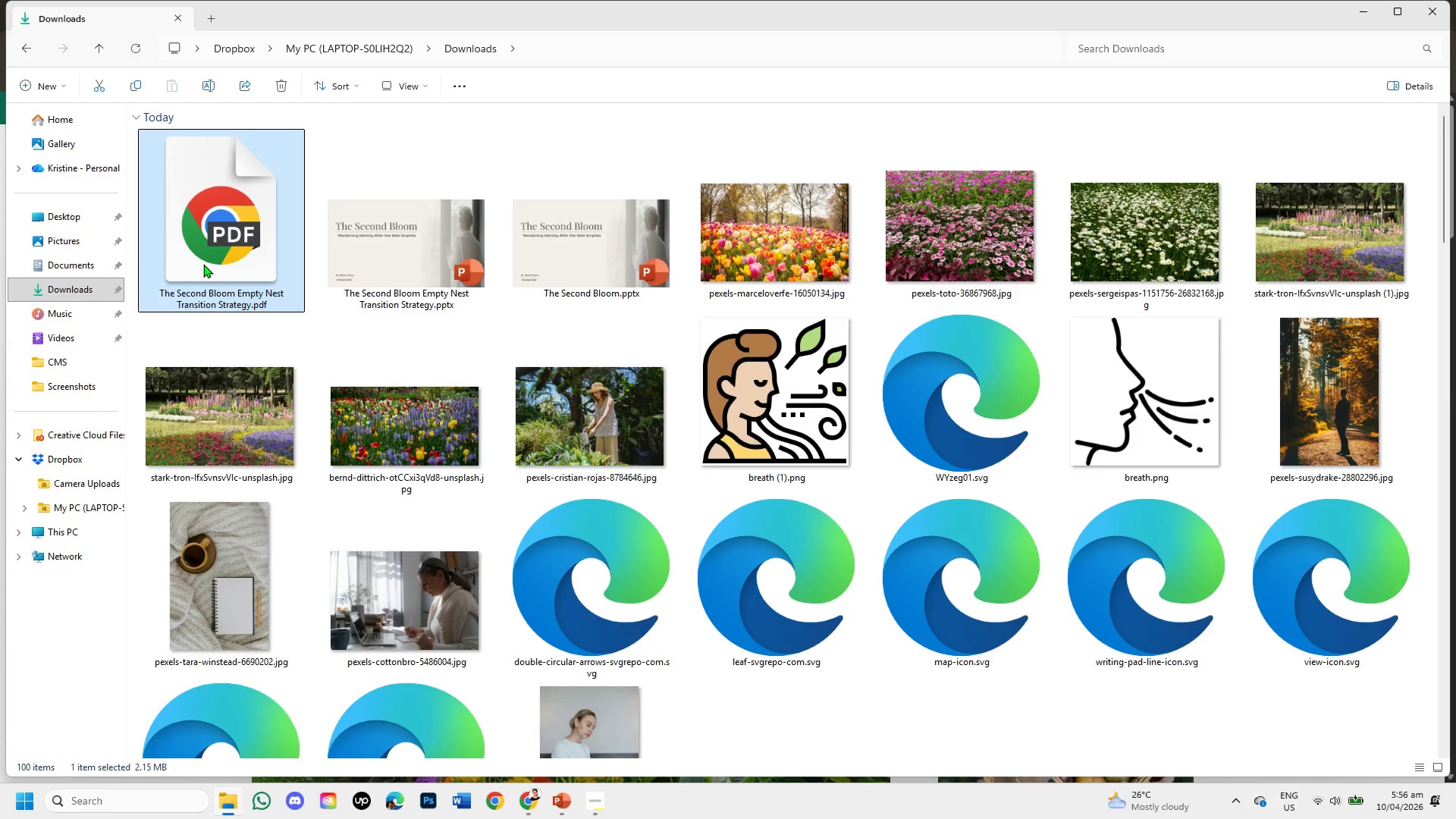 
double_click([203, 264])
 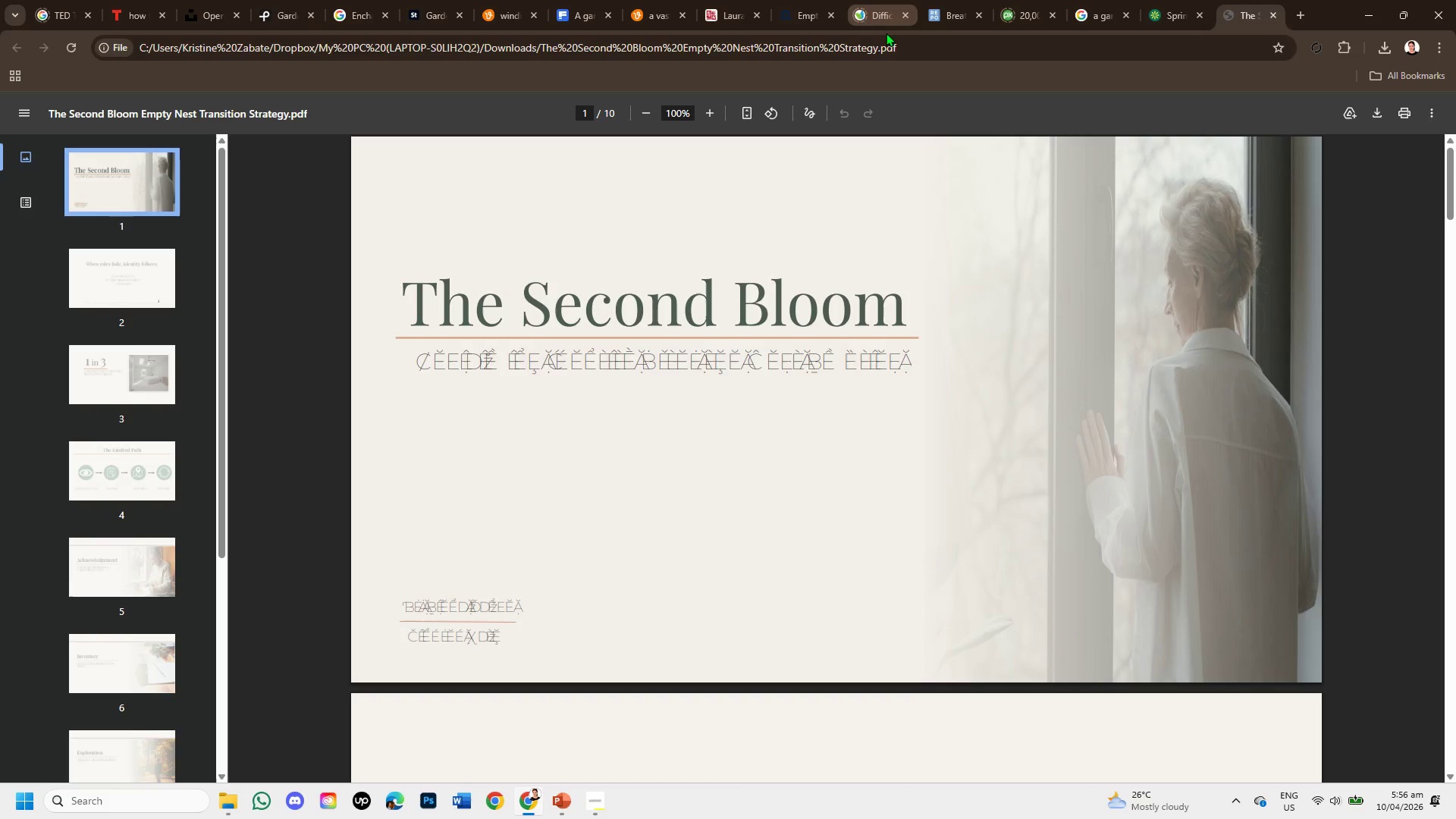 
left_click([902, 48])
 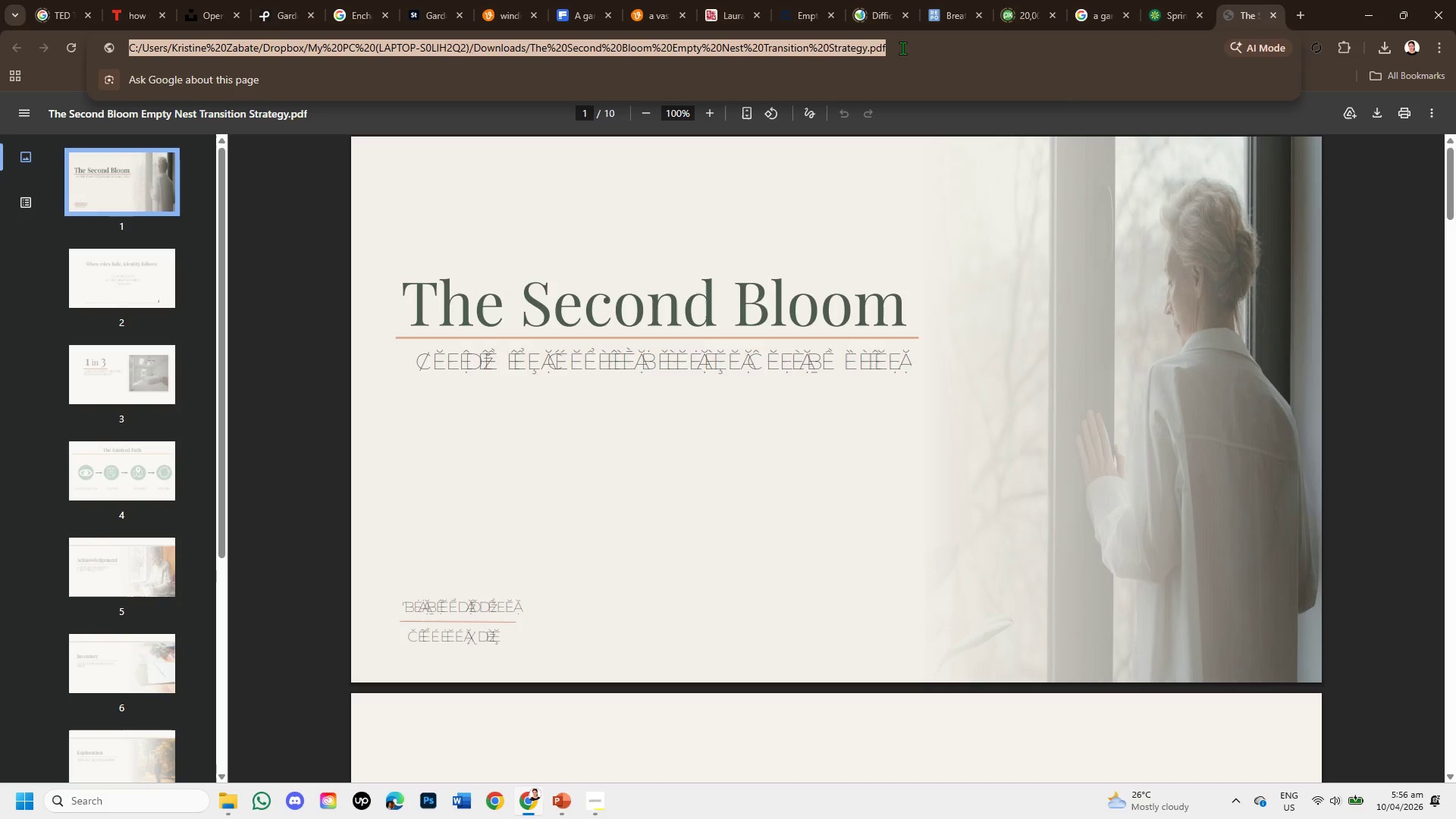 
hold_key(key=ControlLeft, duration=1.28)
 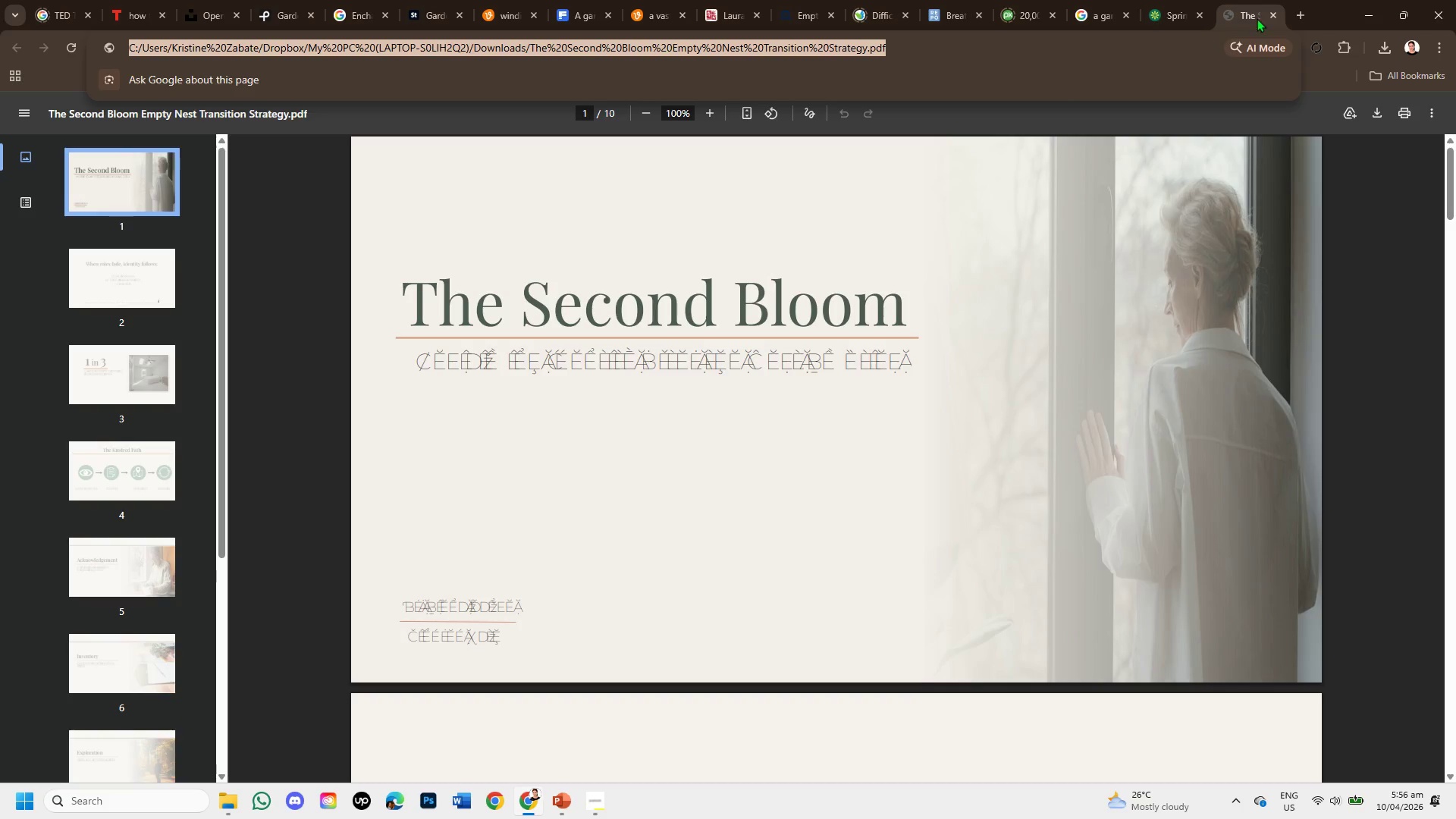 
hold_key(key=C, duration=0.34)
 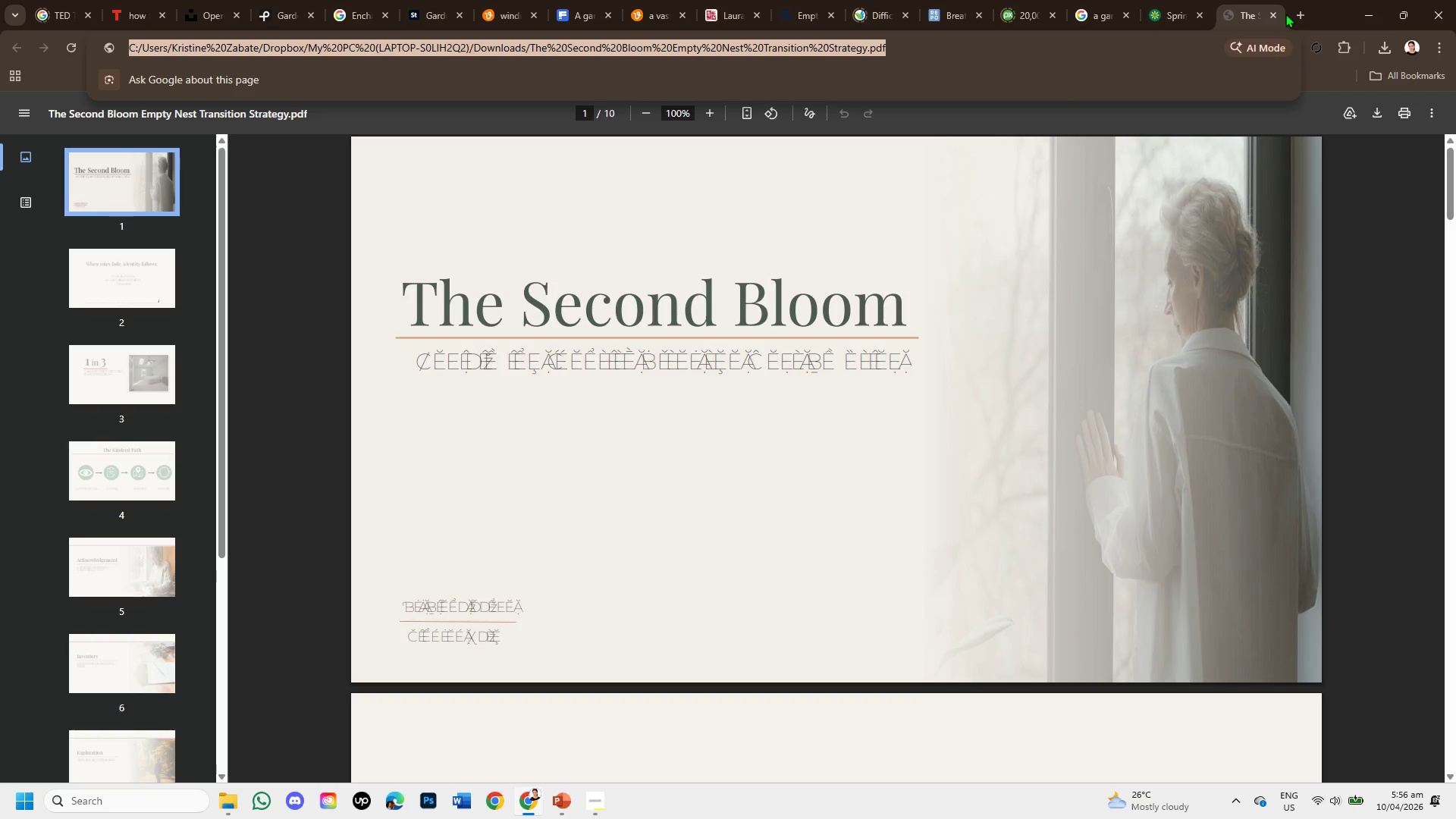 
left_click([1294, 15])
 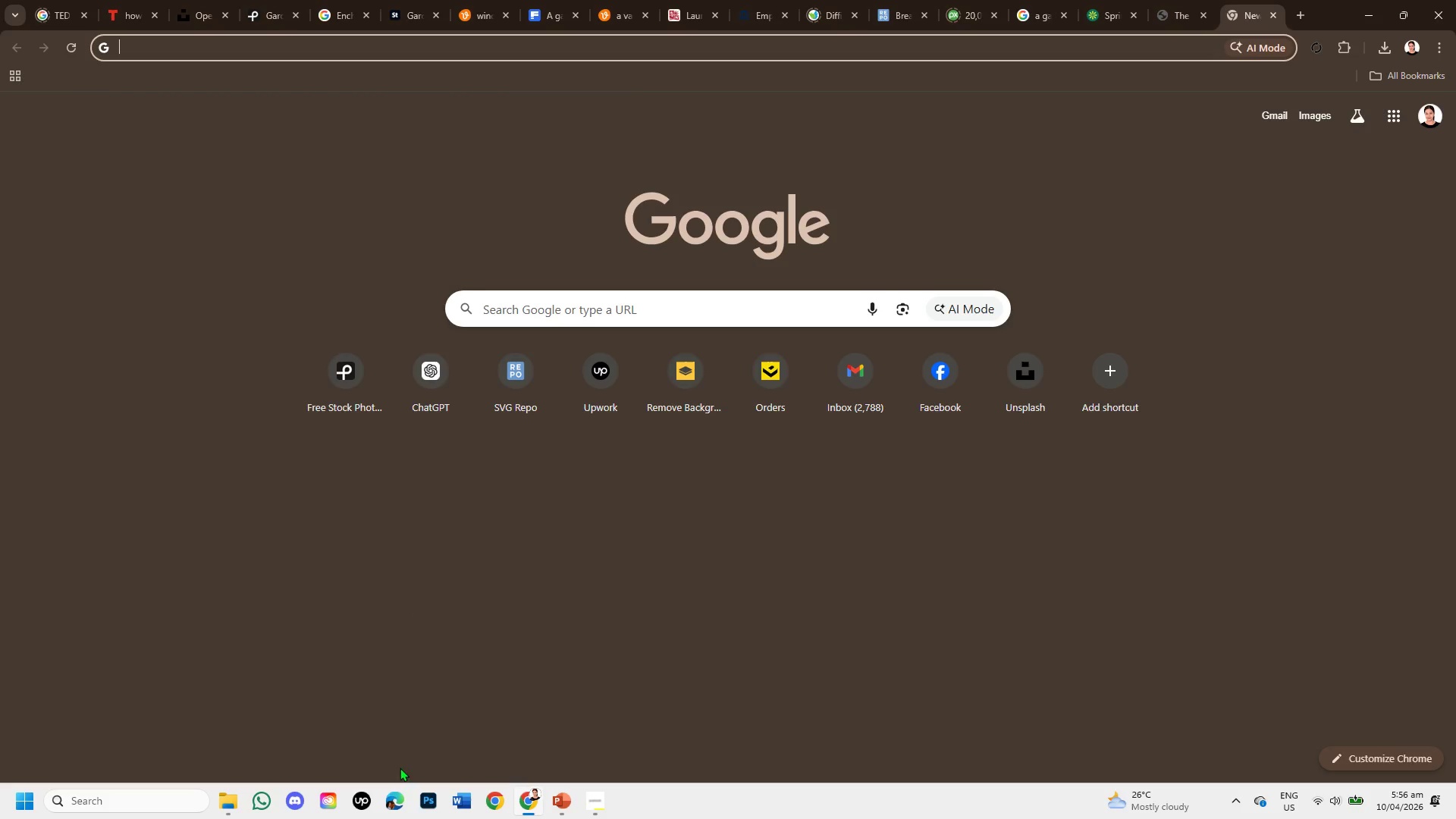 
double_click([388, 794])
 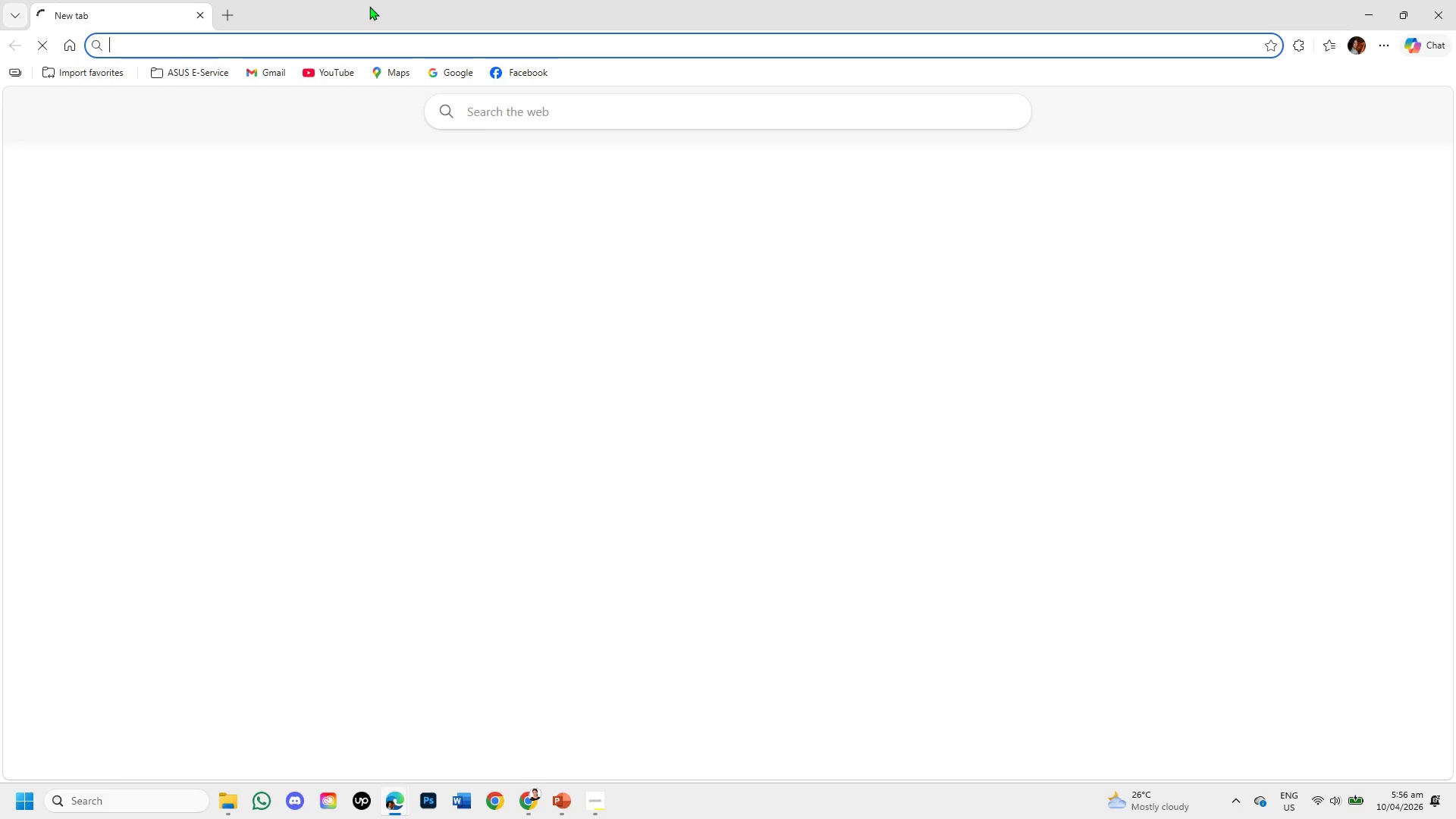 
key(Control+V)
 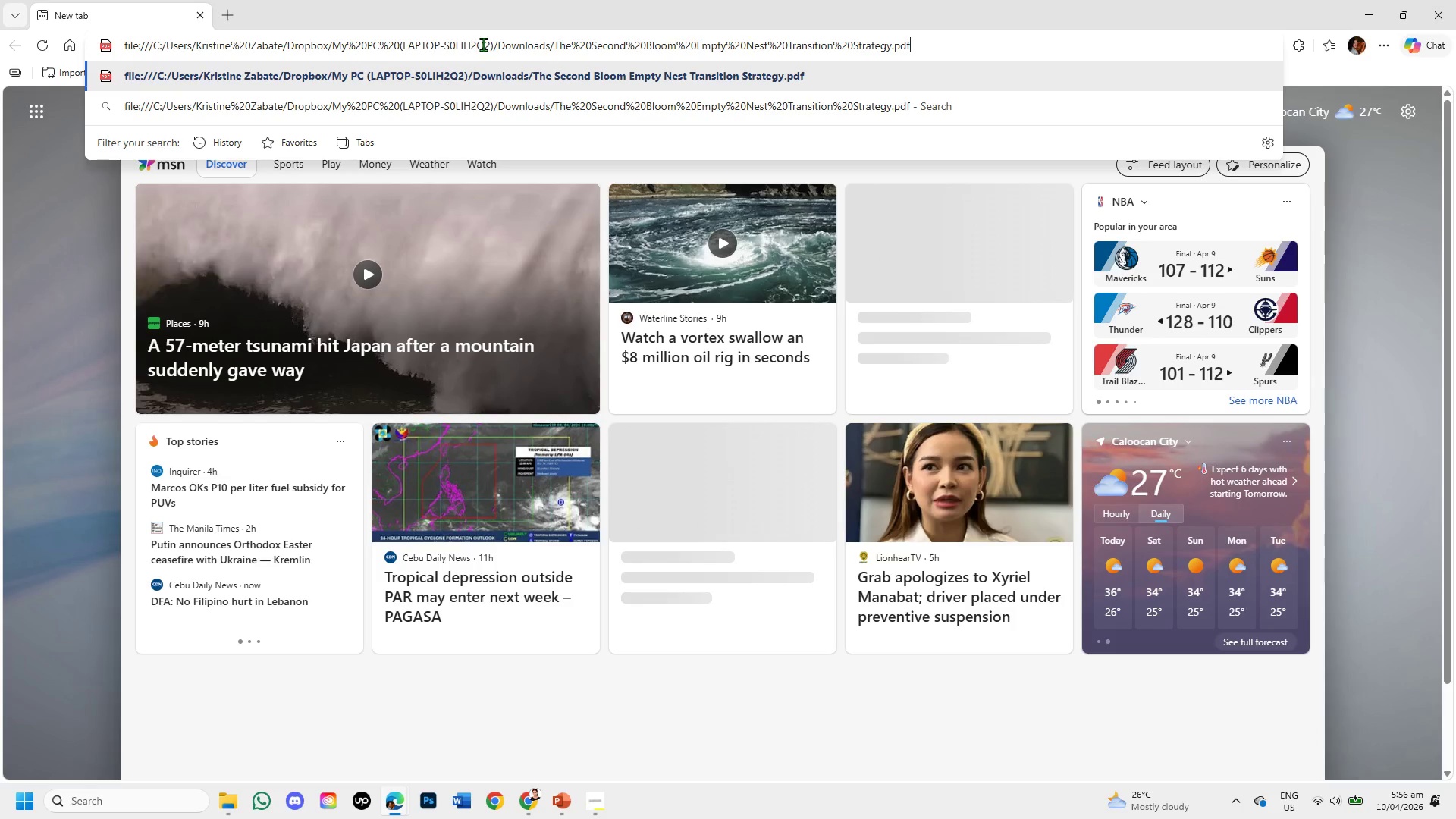 
key(Enter)
 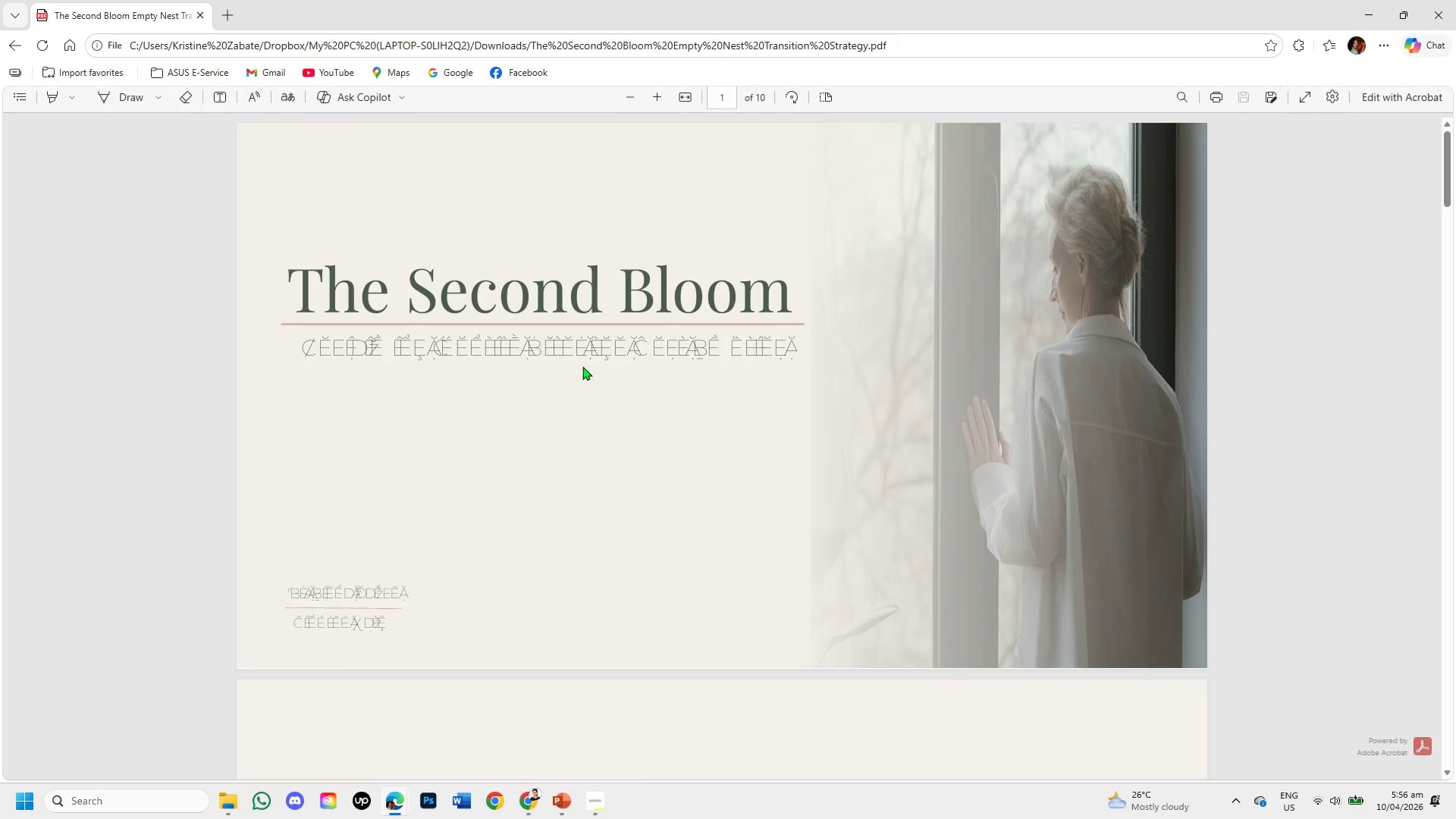 
scroll: coordinate [566, 364], scroll_direction: down, amount: 8.0
 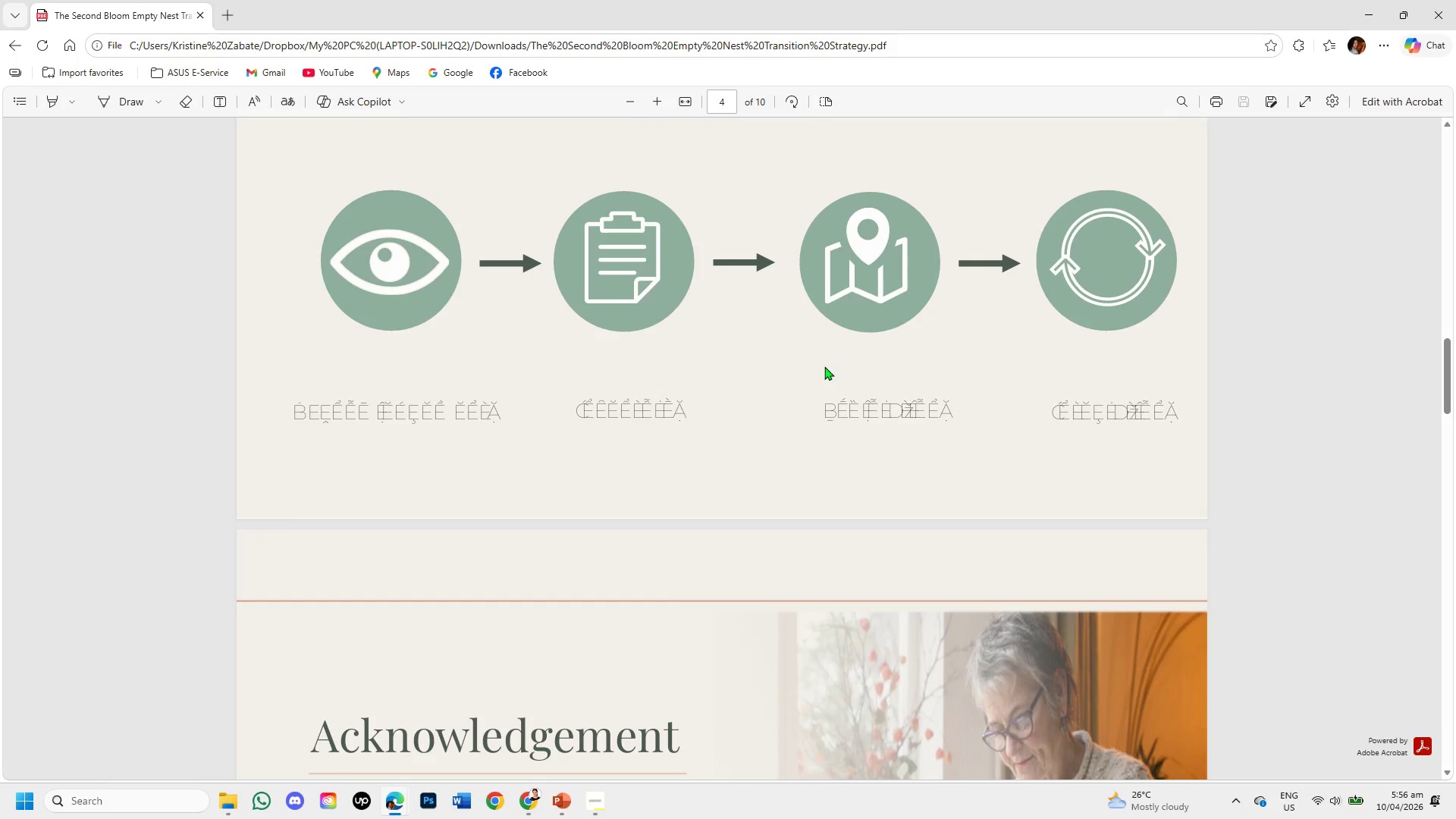 
scroll: coordinate [829, 366], scroll_direction: up, amount: 1.0
 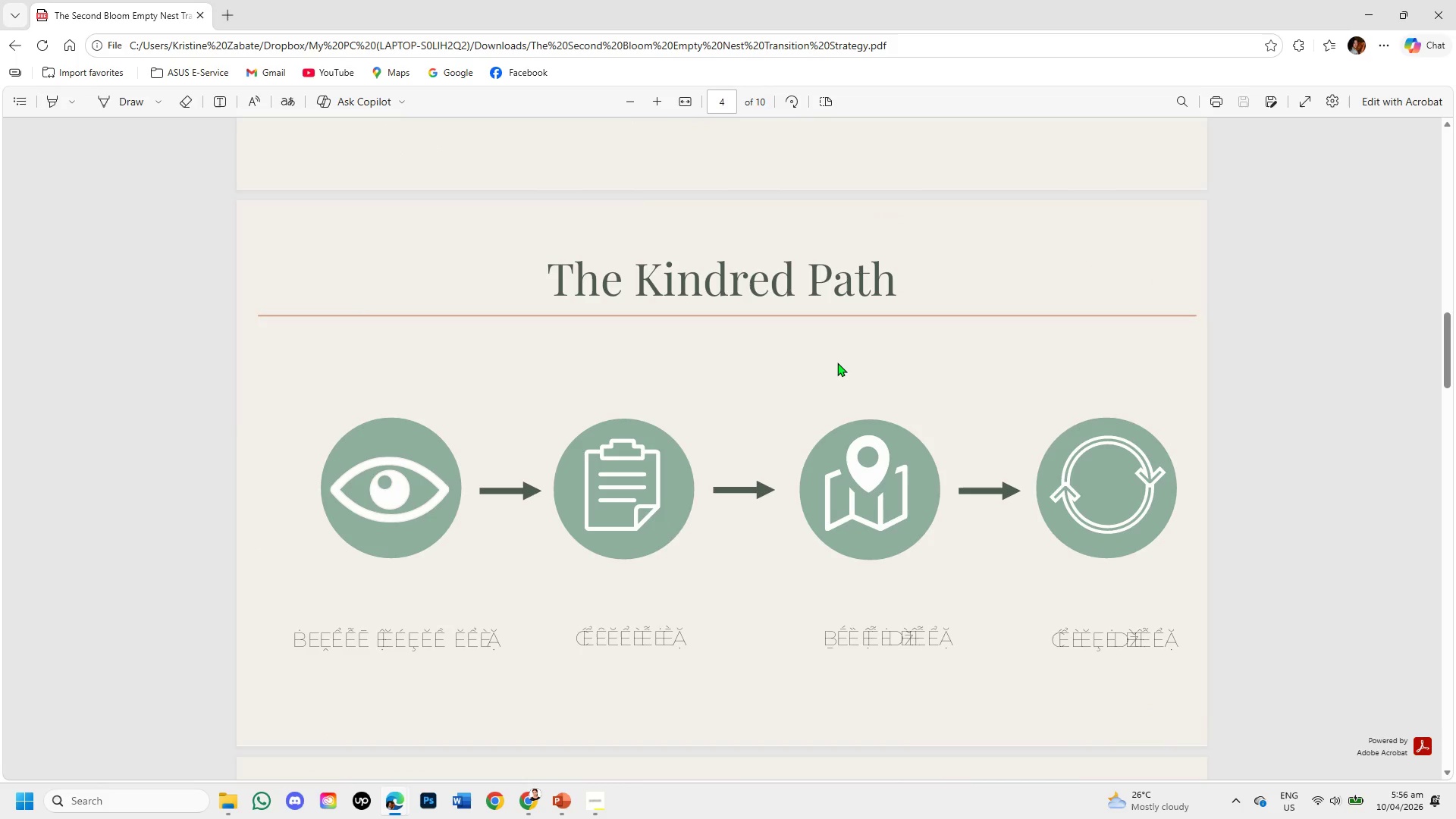 
scroll: coordinate [931, 326], scroll_direction: down, amount: 18.0
 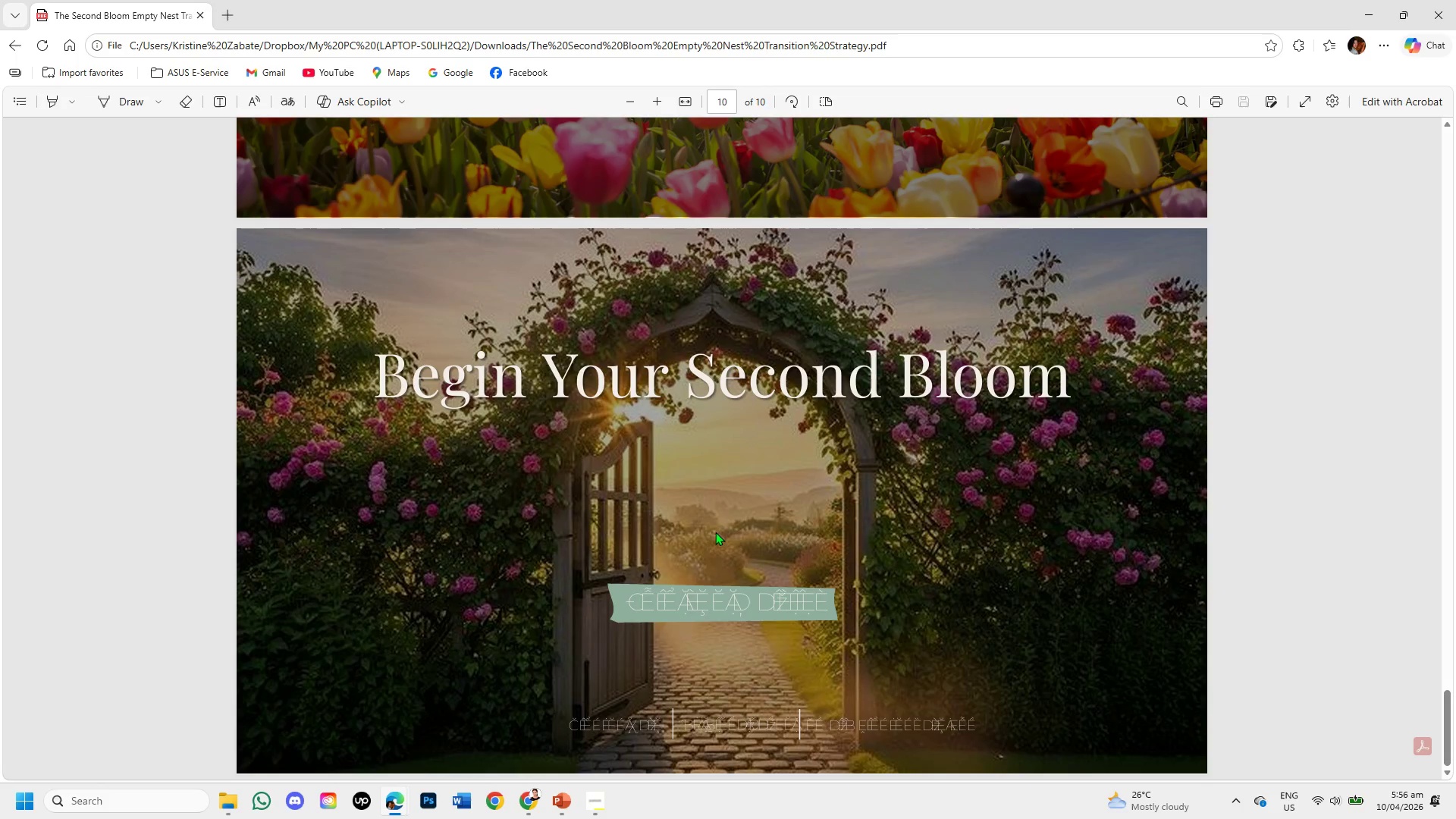 
scroll: coordinate [731, 535], scroll_direction: up, amount: 4.0
 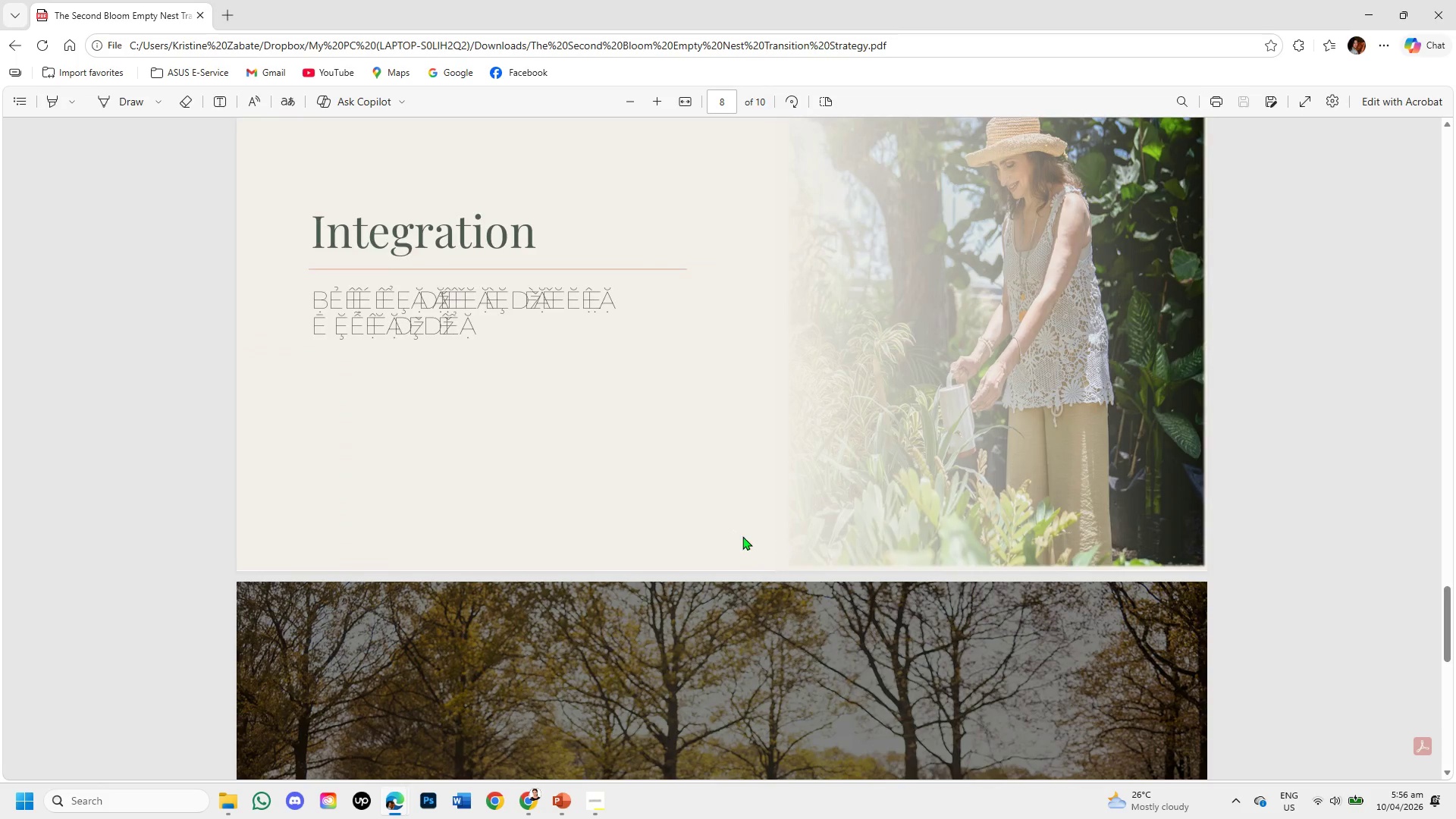 
scroll: coordinate [745, 536], scroll_direction: down, amount: 2.0
 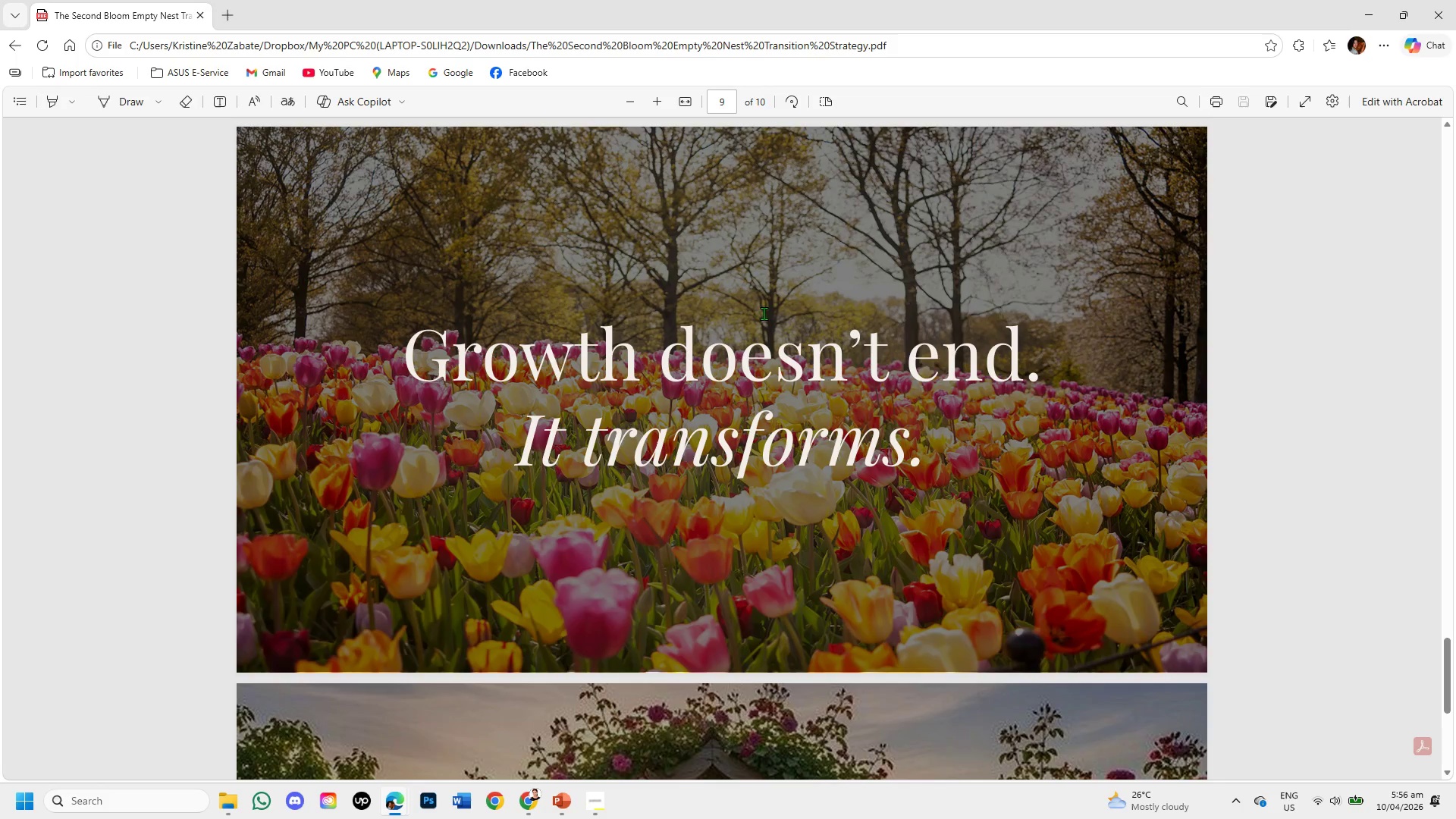 
scroll: coordinate [857, 383], scroll_direction: up, amount: 26.0
 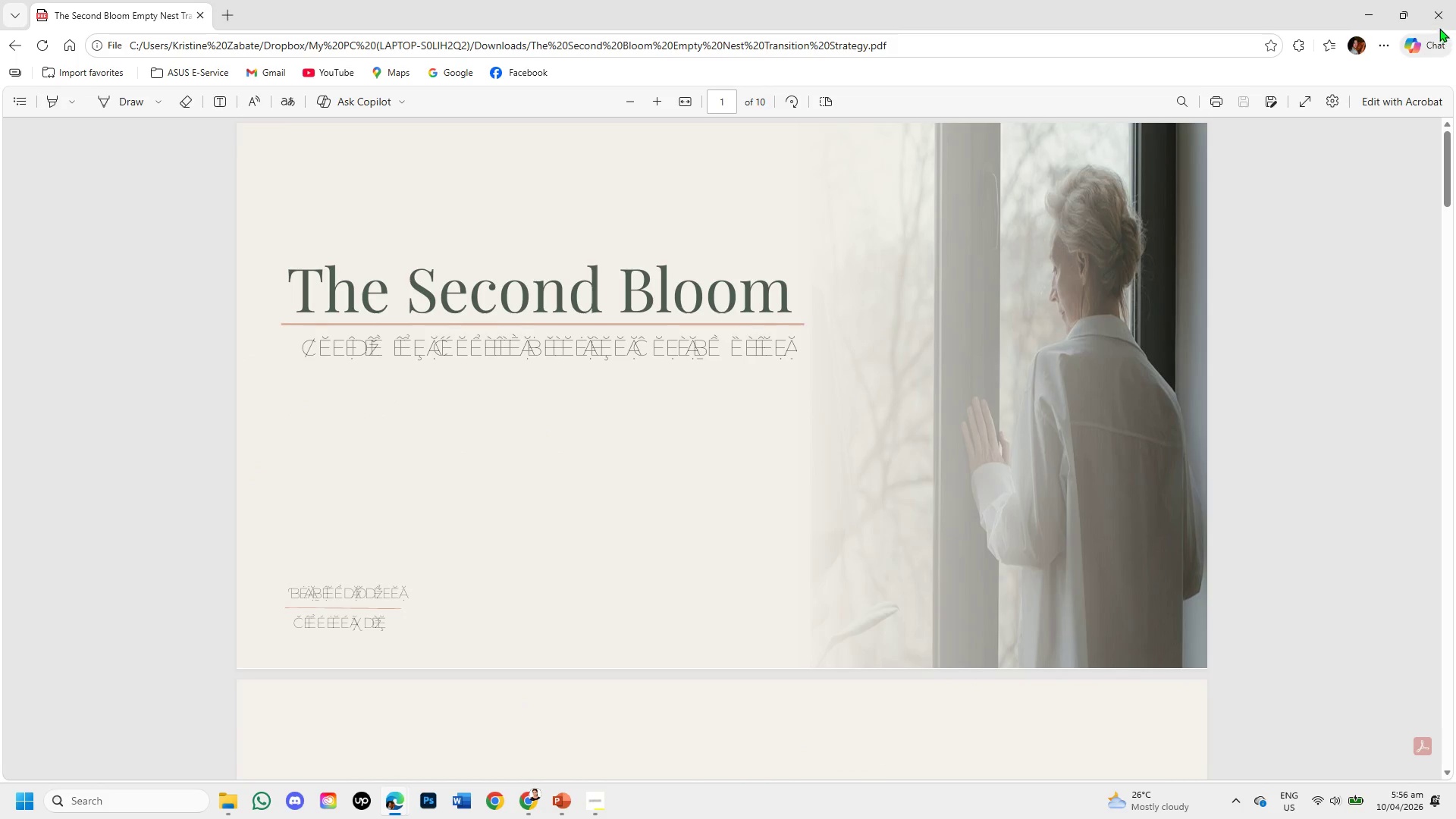 
left_click([1434, 21])
 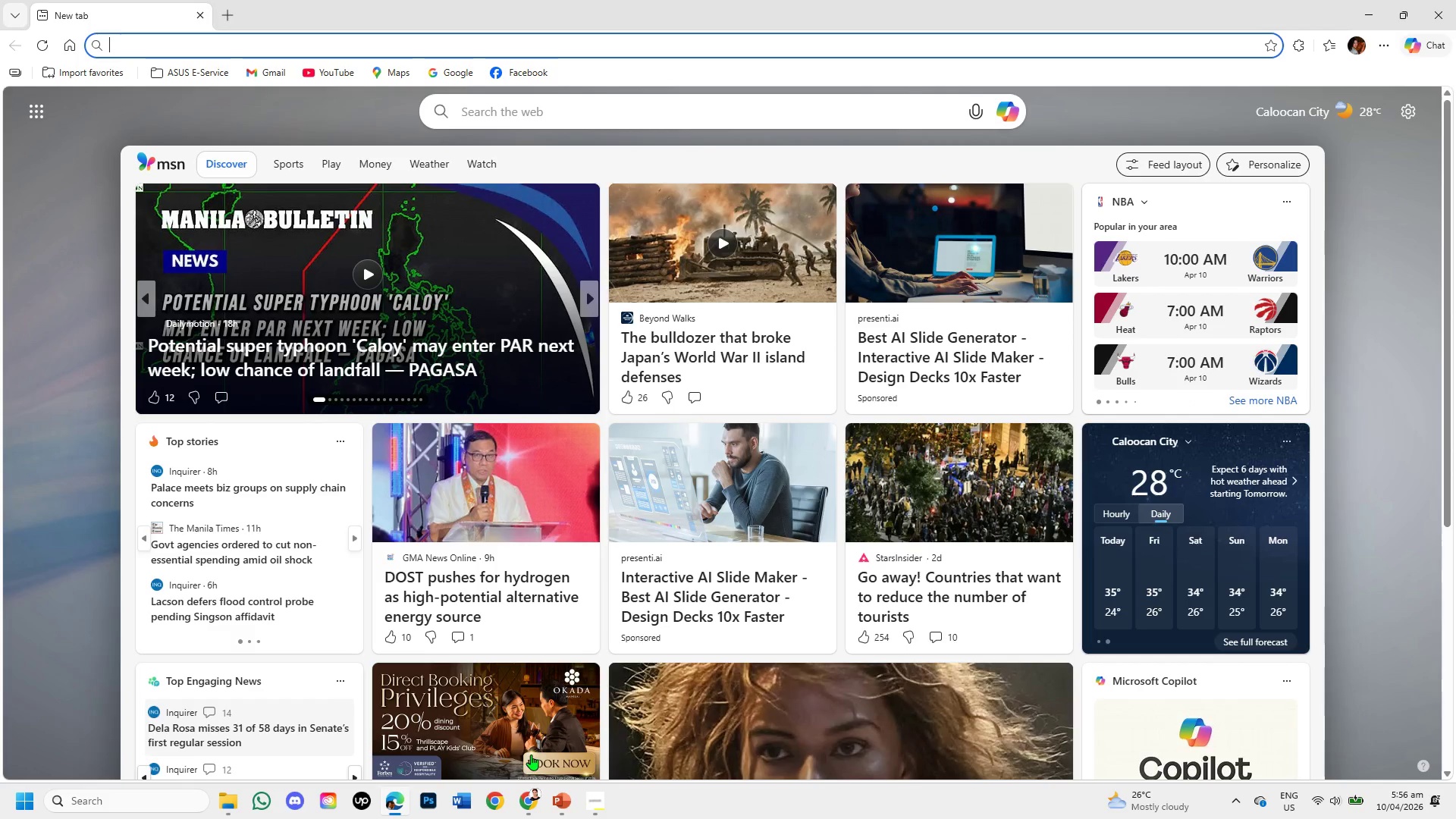 
left_click([563, 793])
 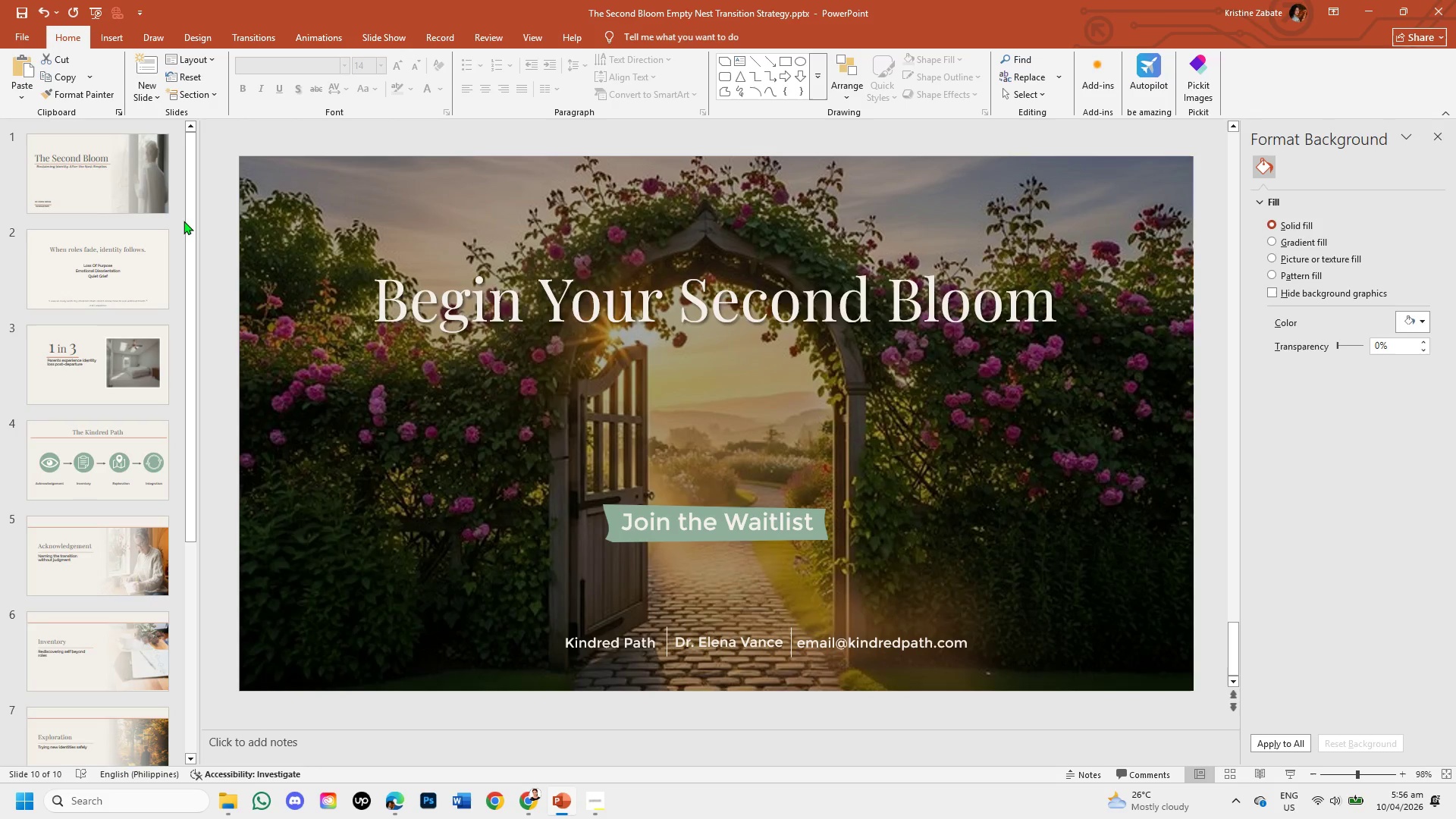 
left_click_drag(start_coordinate=[189, 224], to_coordinate=[194, 214])
 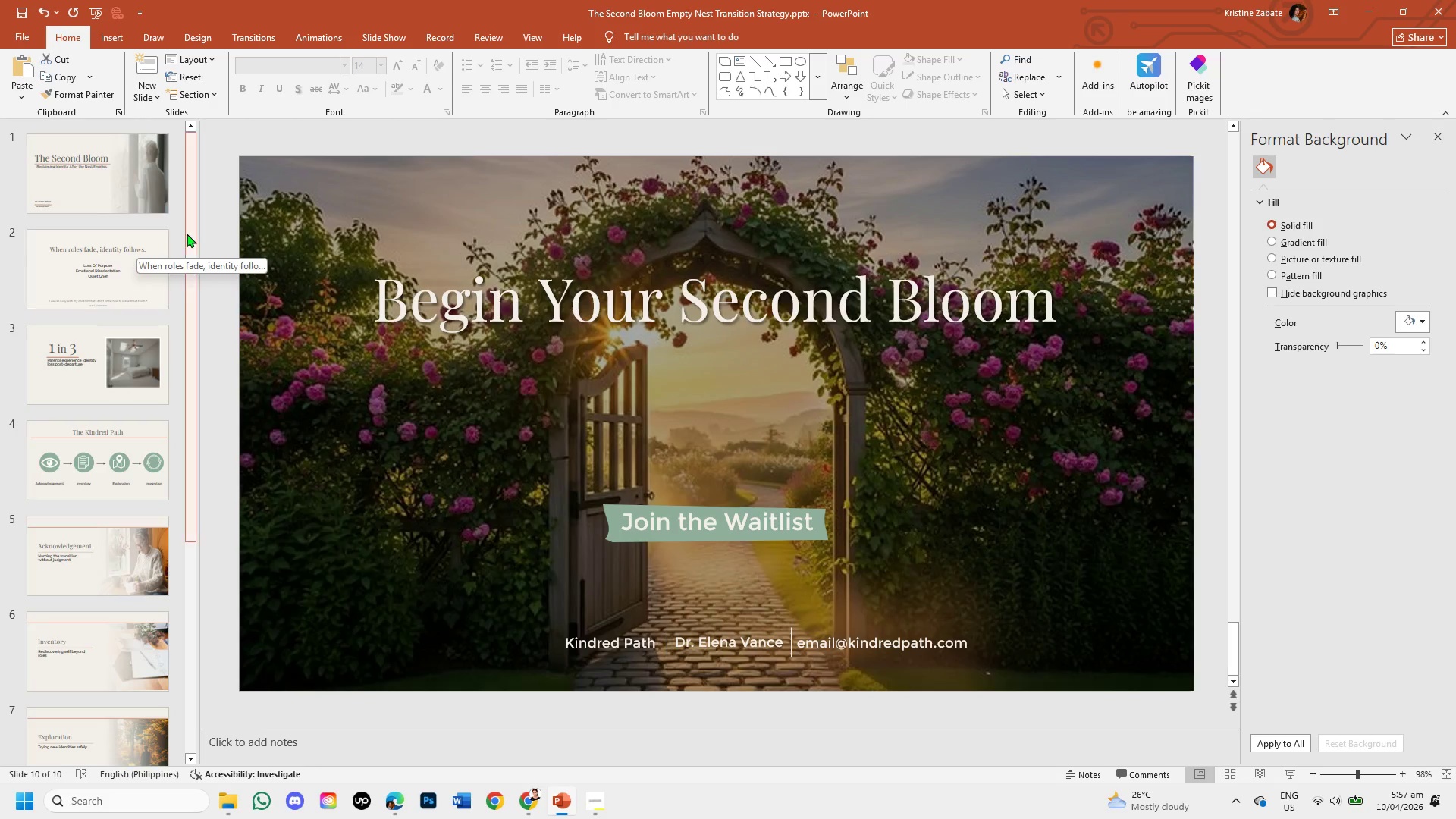 
wait(7.73)
 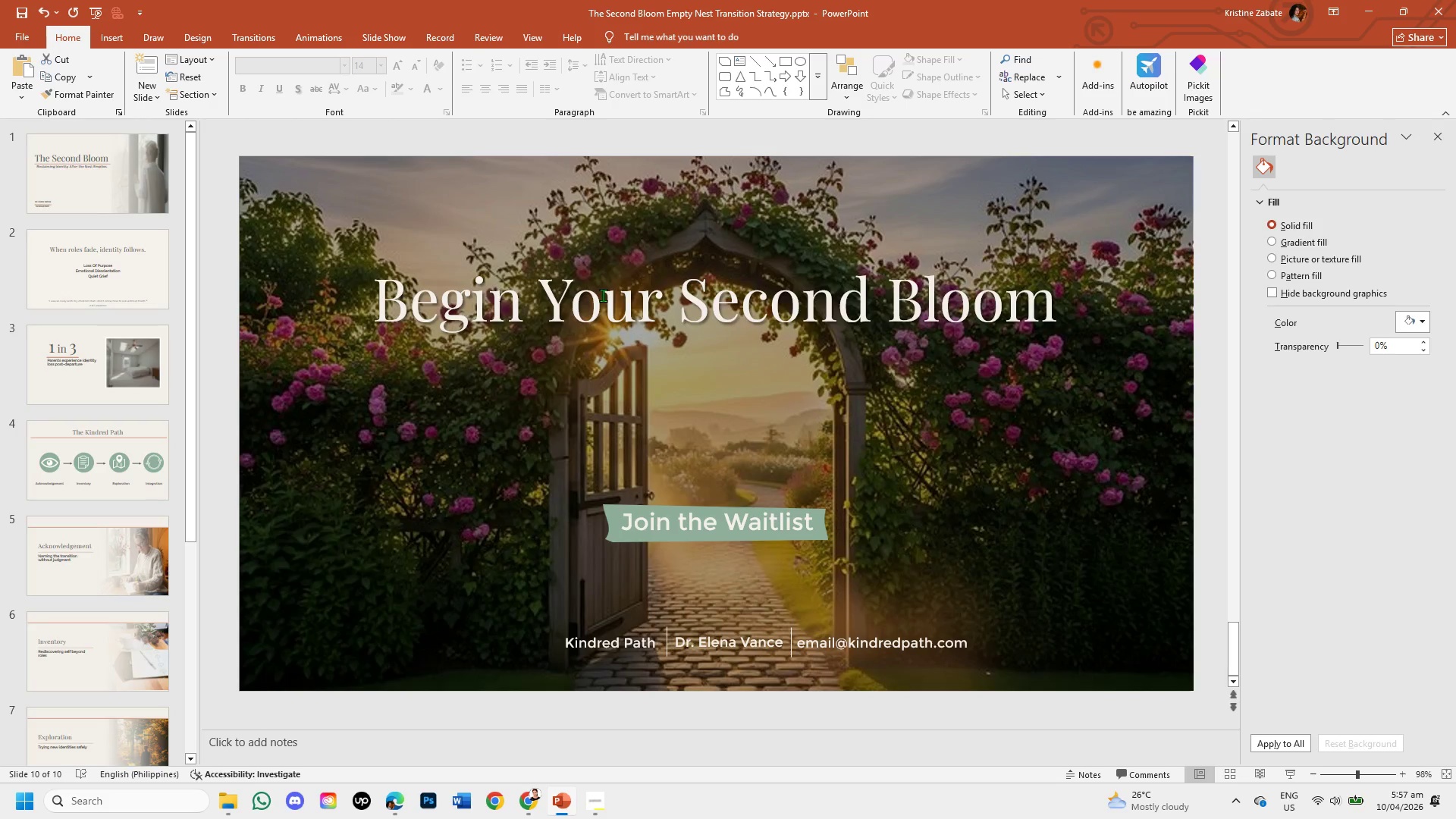 
left_click([228, 802])
 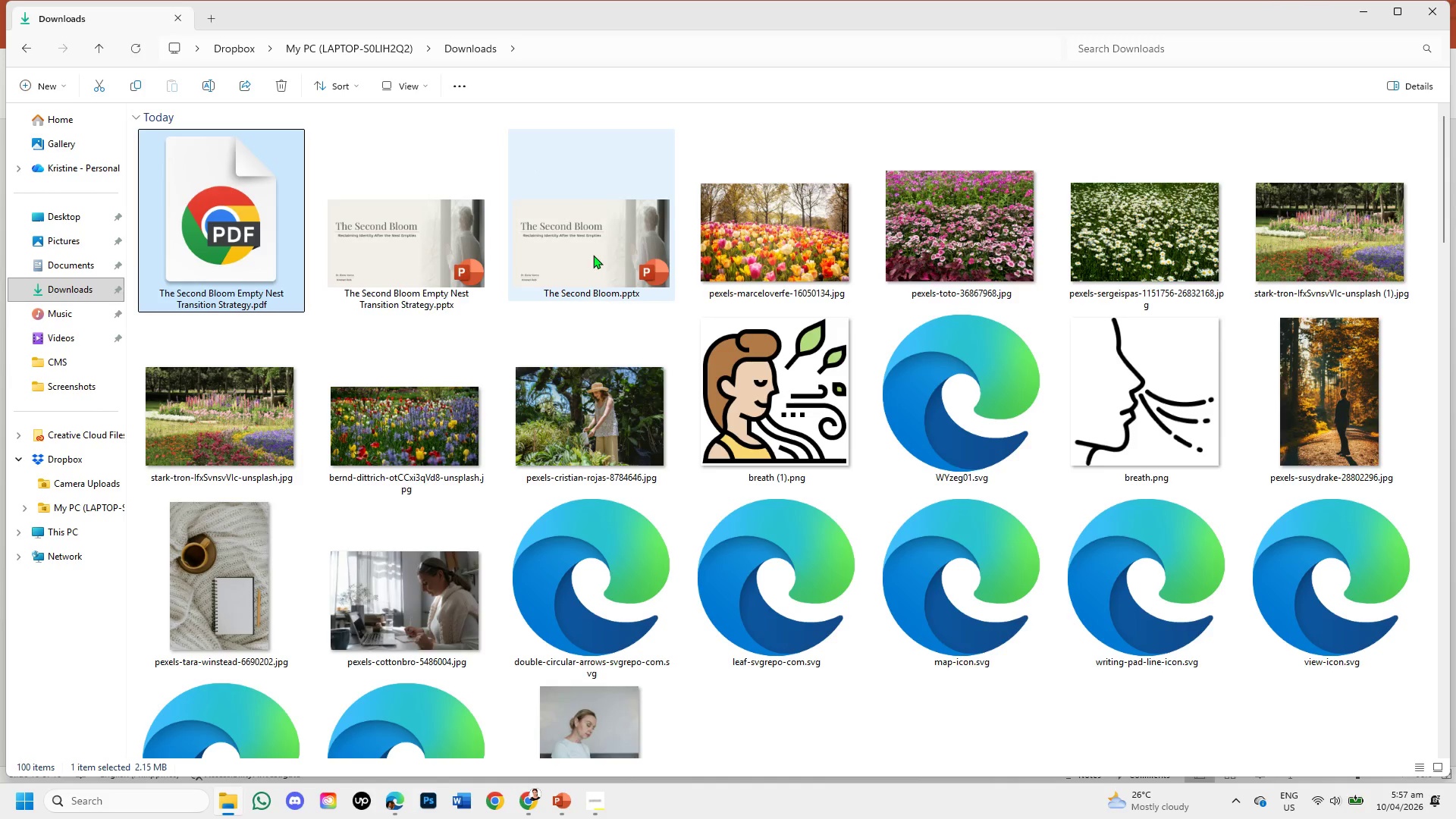 
right_click([593, 255])
 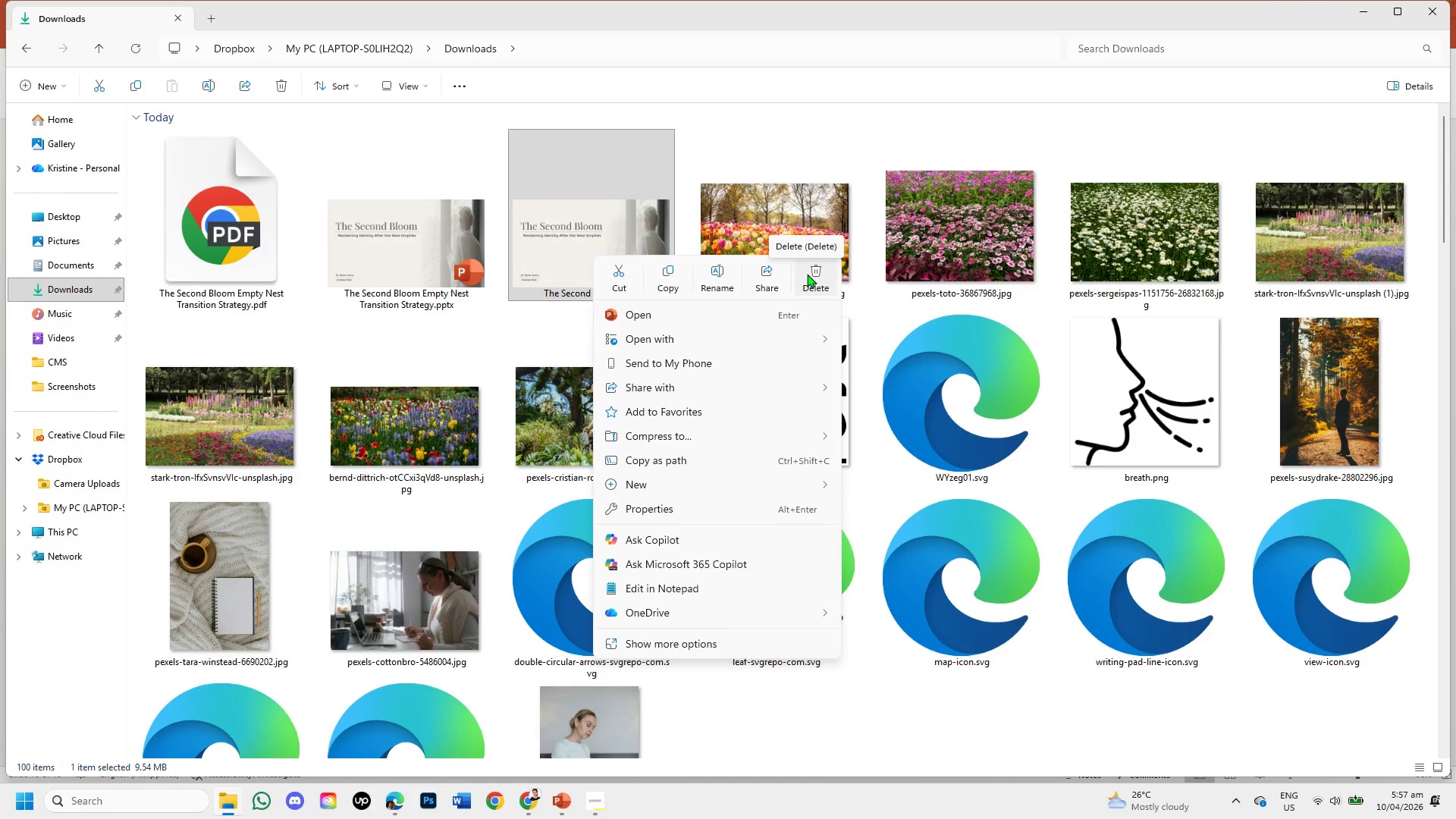 
wait(6.14)
 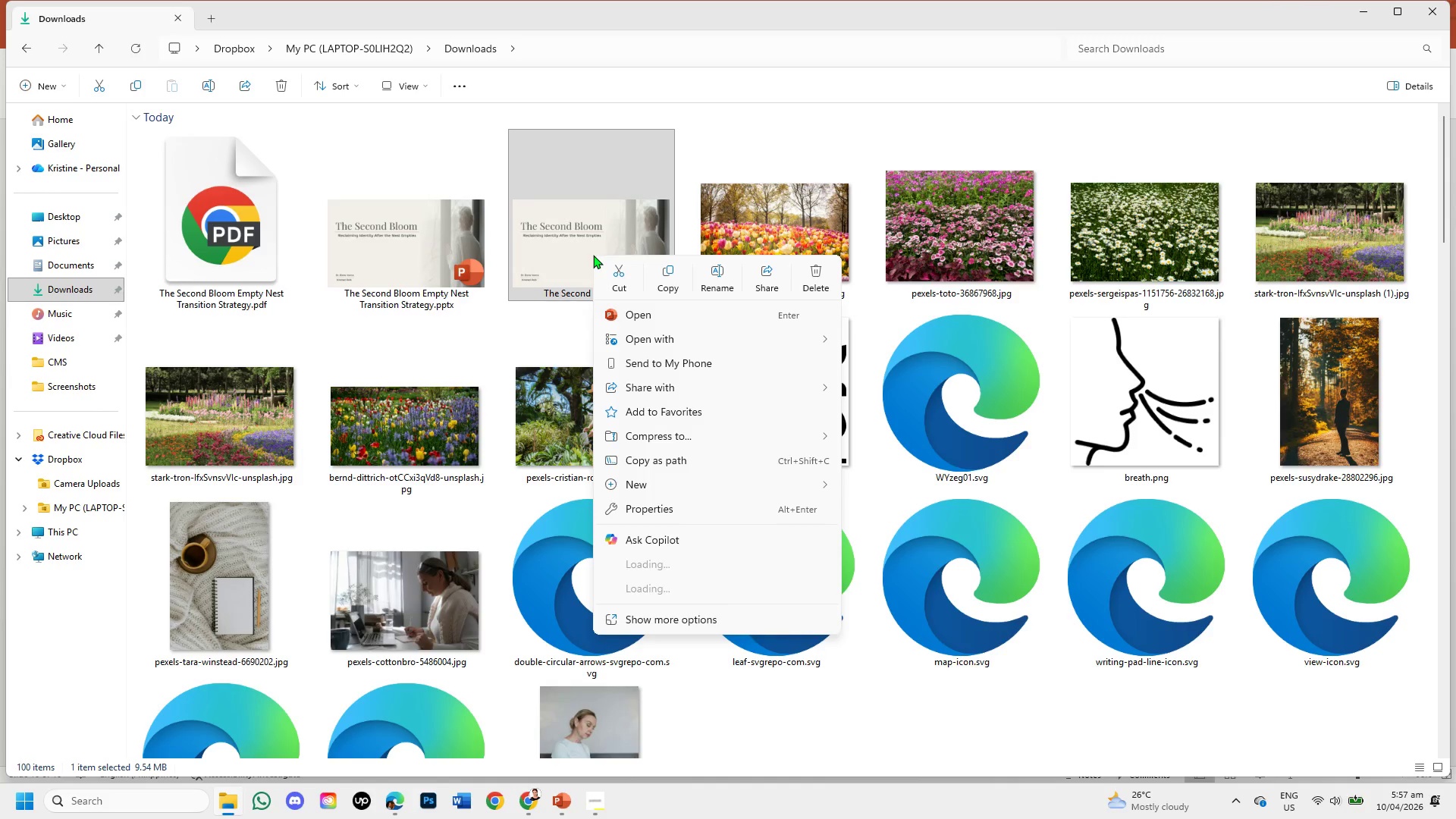 
left_click([810, 284])
 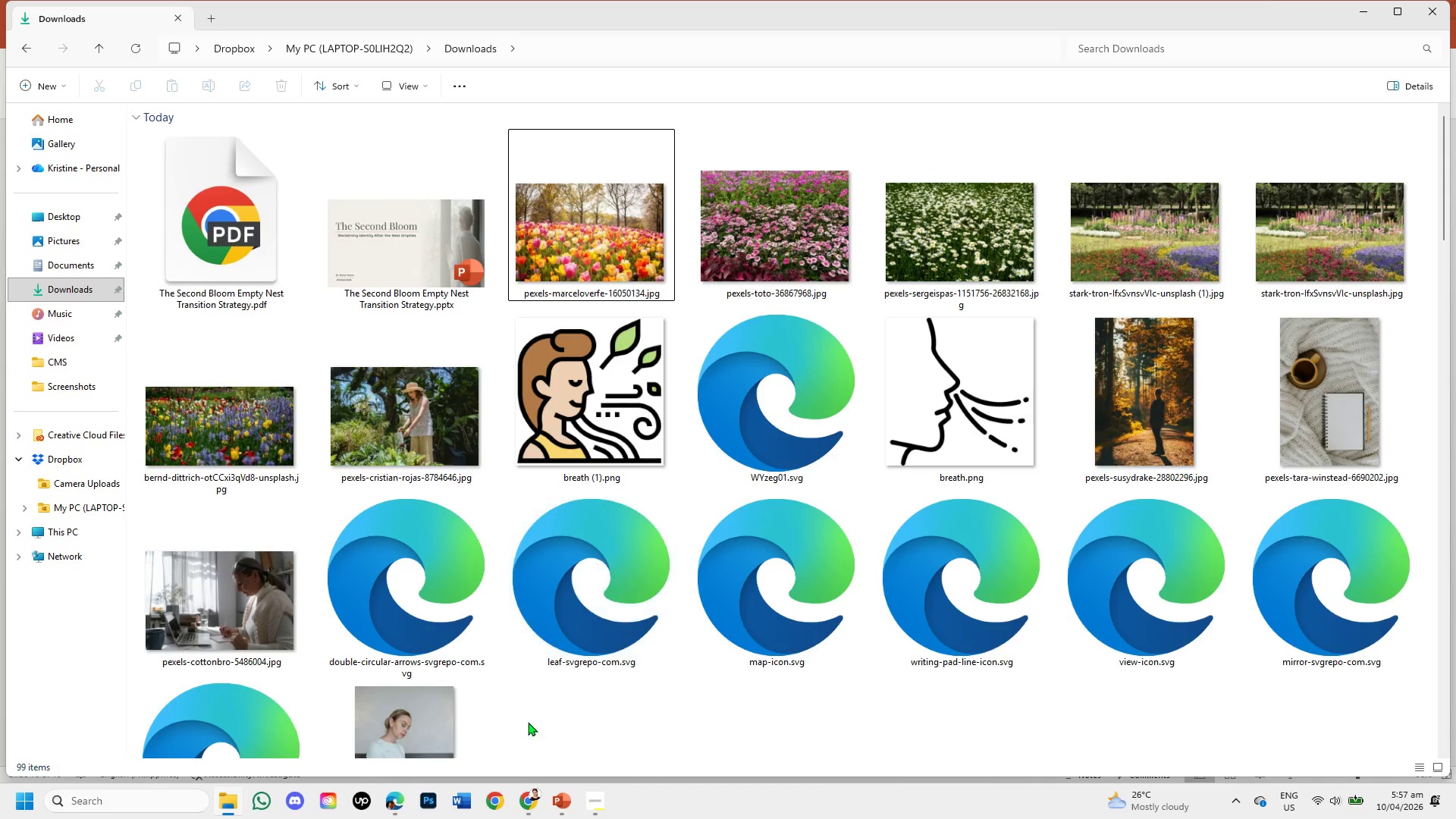 
left_click([560, 799])
 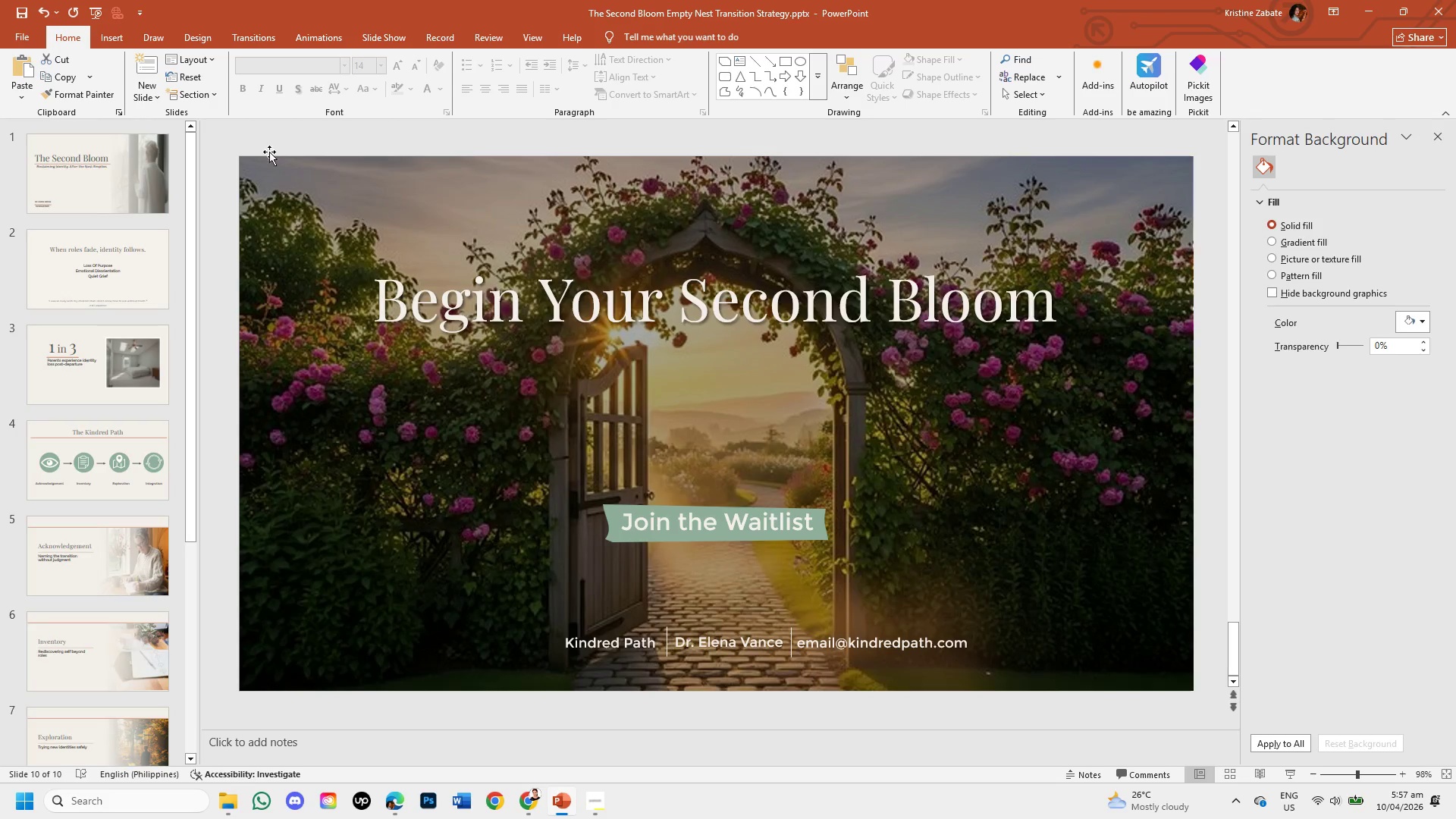 
mouse_move([132, 258])
 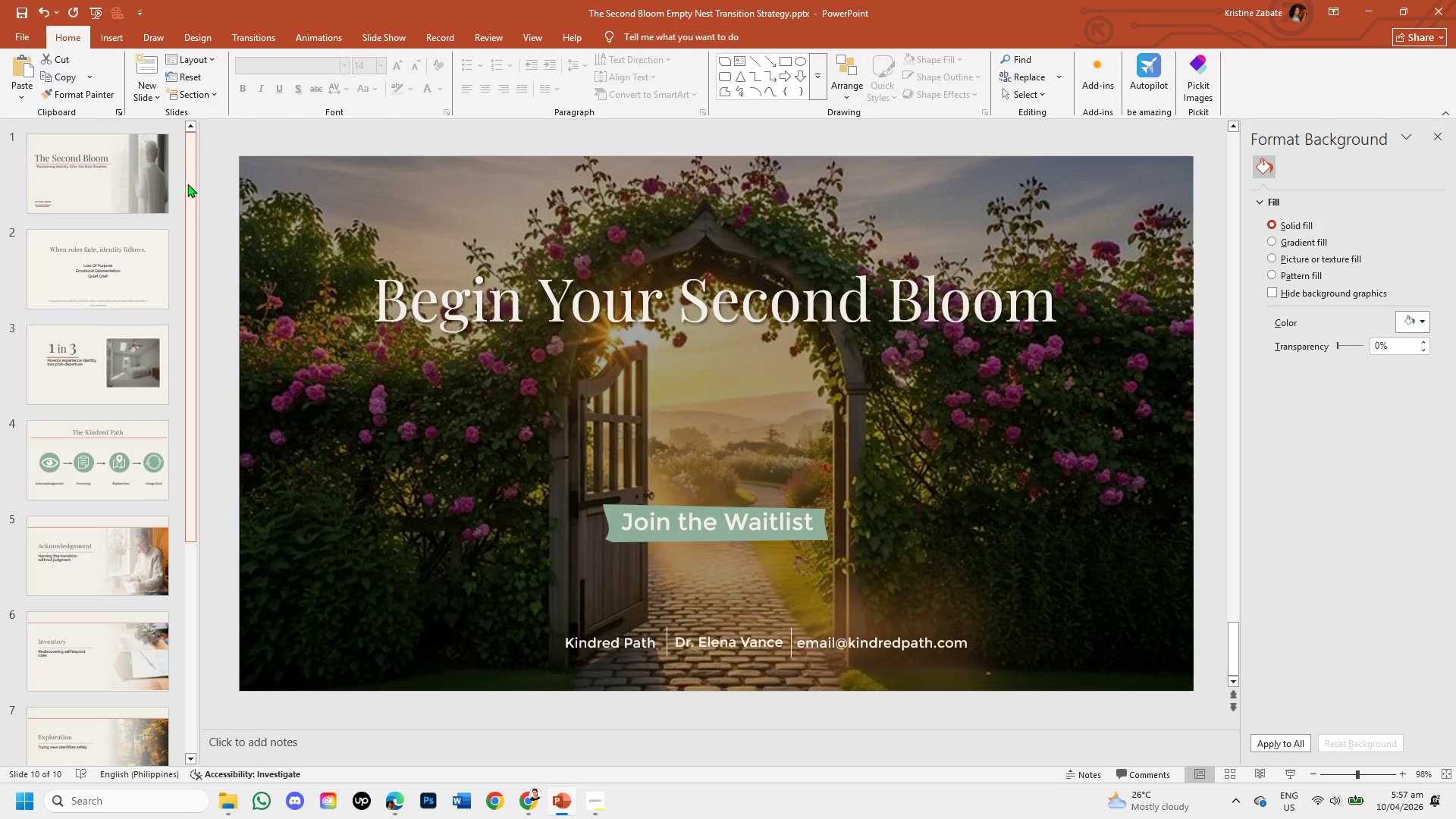 
left_click([167, 175])
 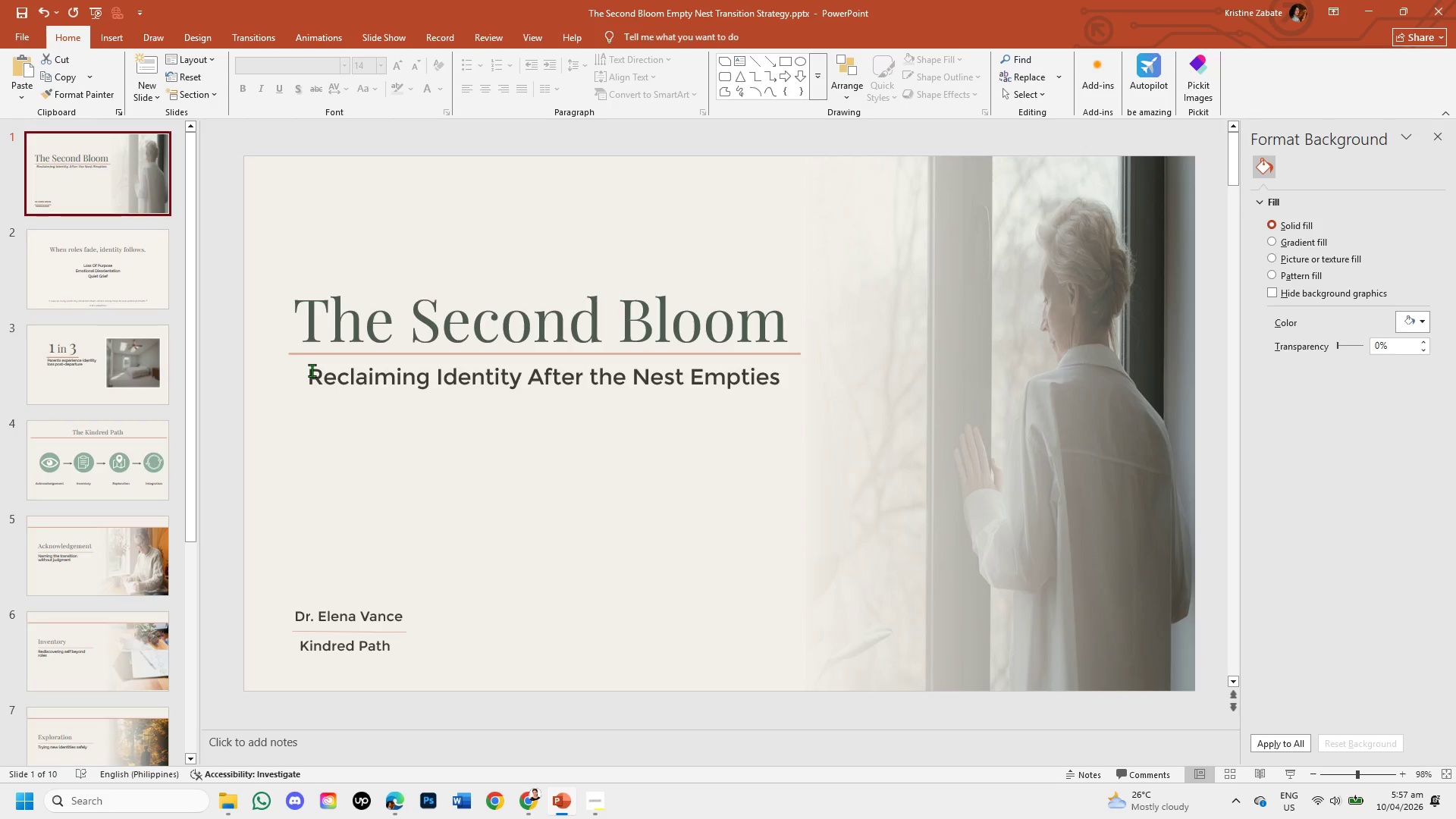 
left_click_drag(start_coordinate=[310, 371], to_coordinate=[787, 369])
 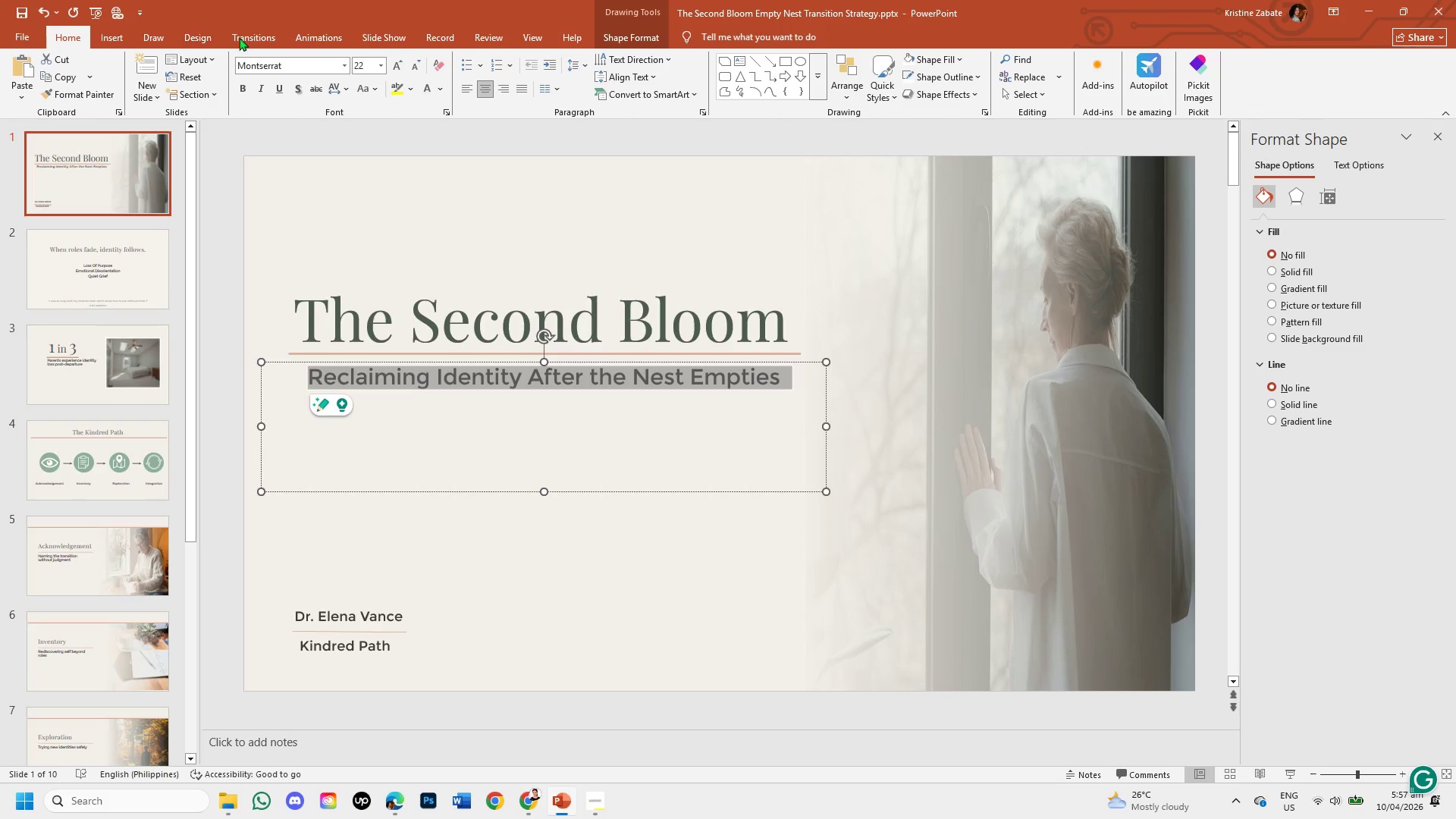 
left_click([344, 58])
 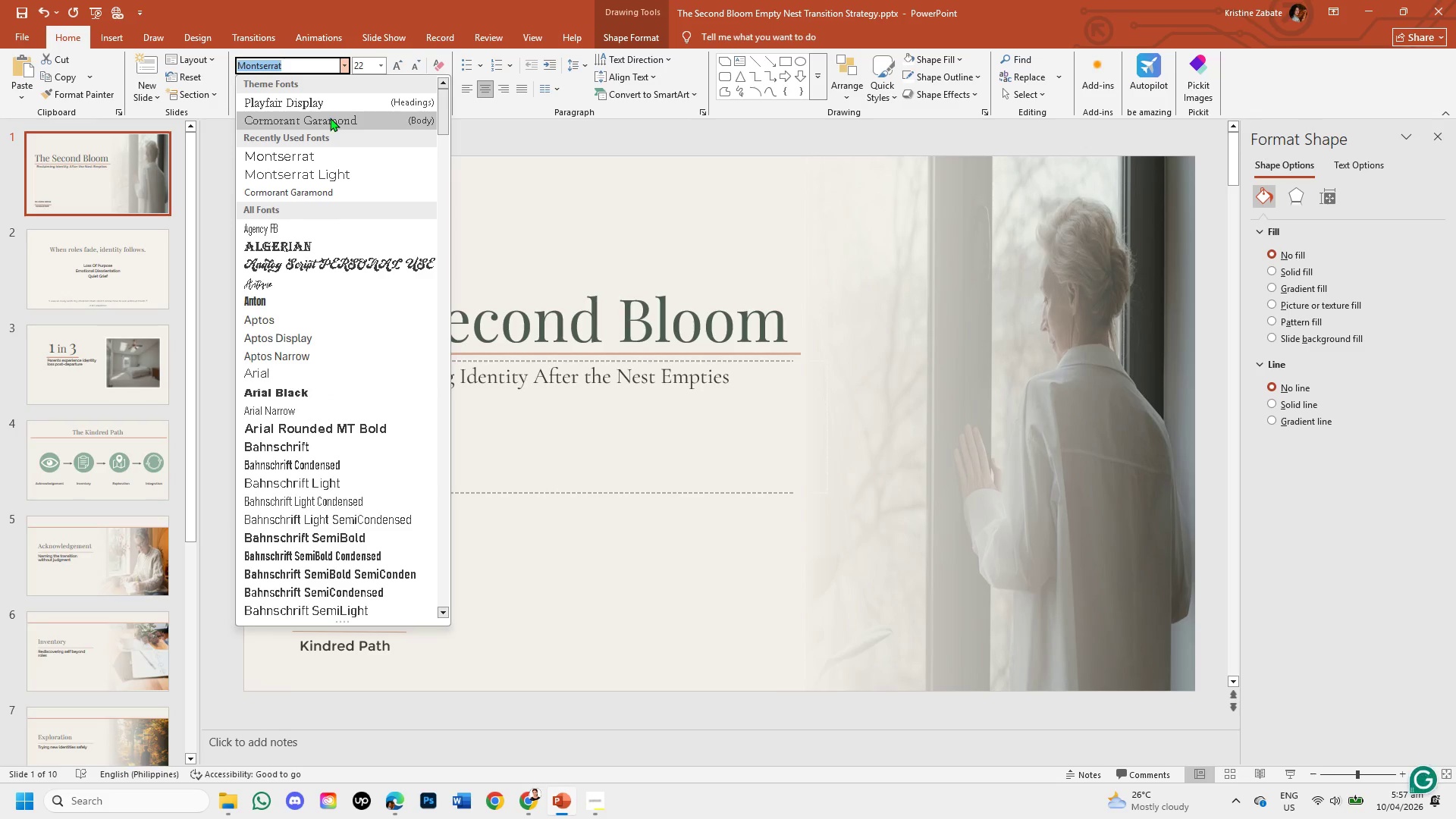 
left_click([330, 118])
 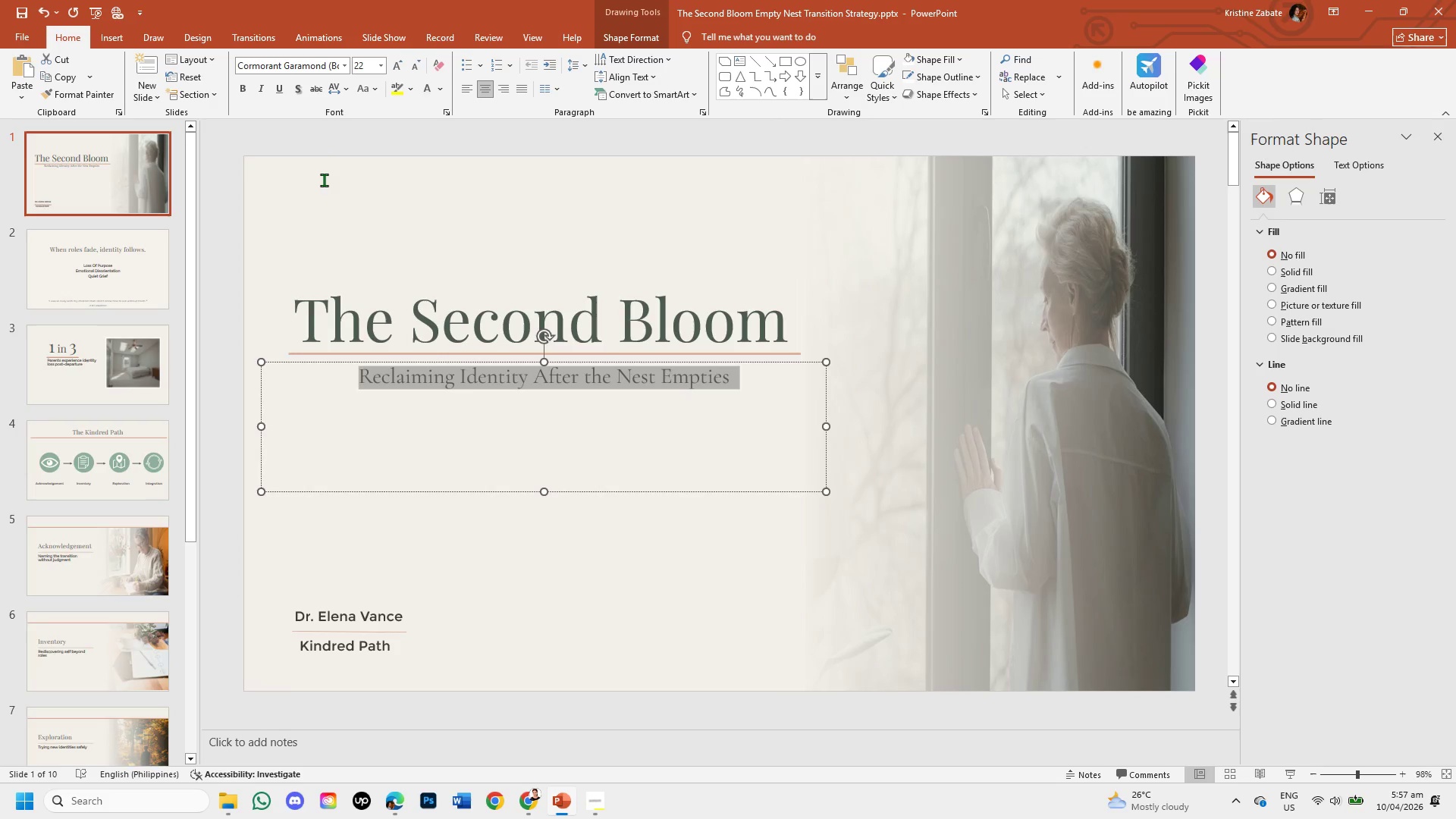 
left_click([313, 214])
 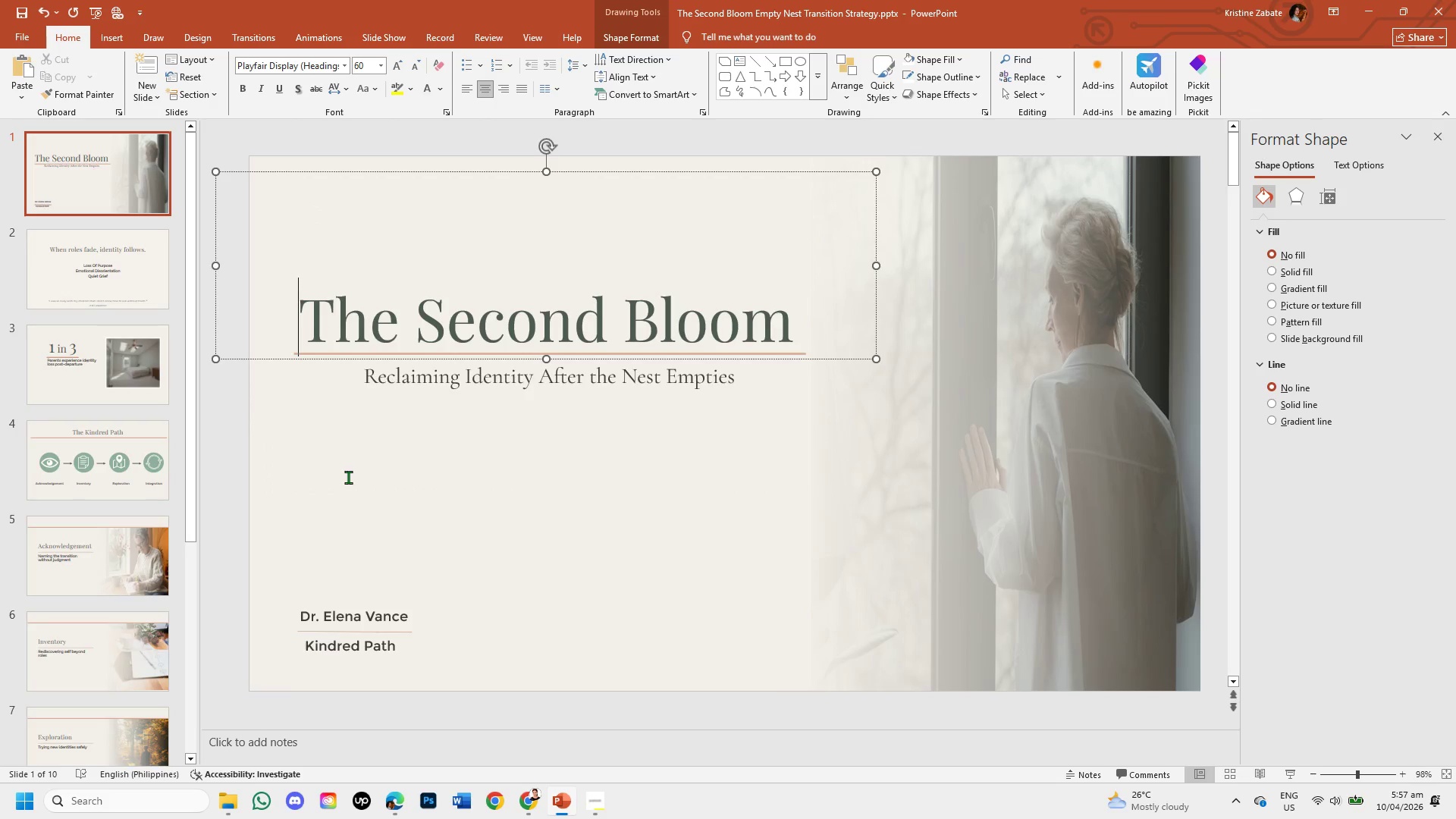 
left_click([351, 544])
 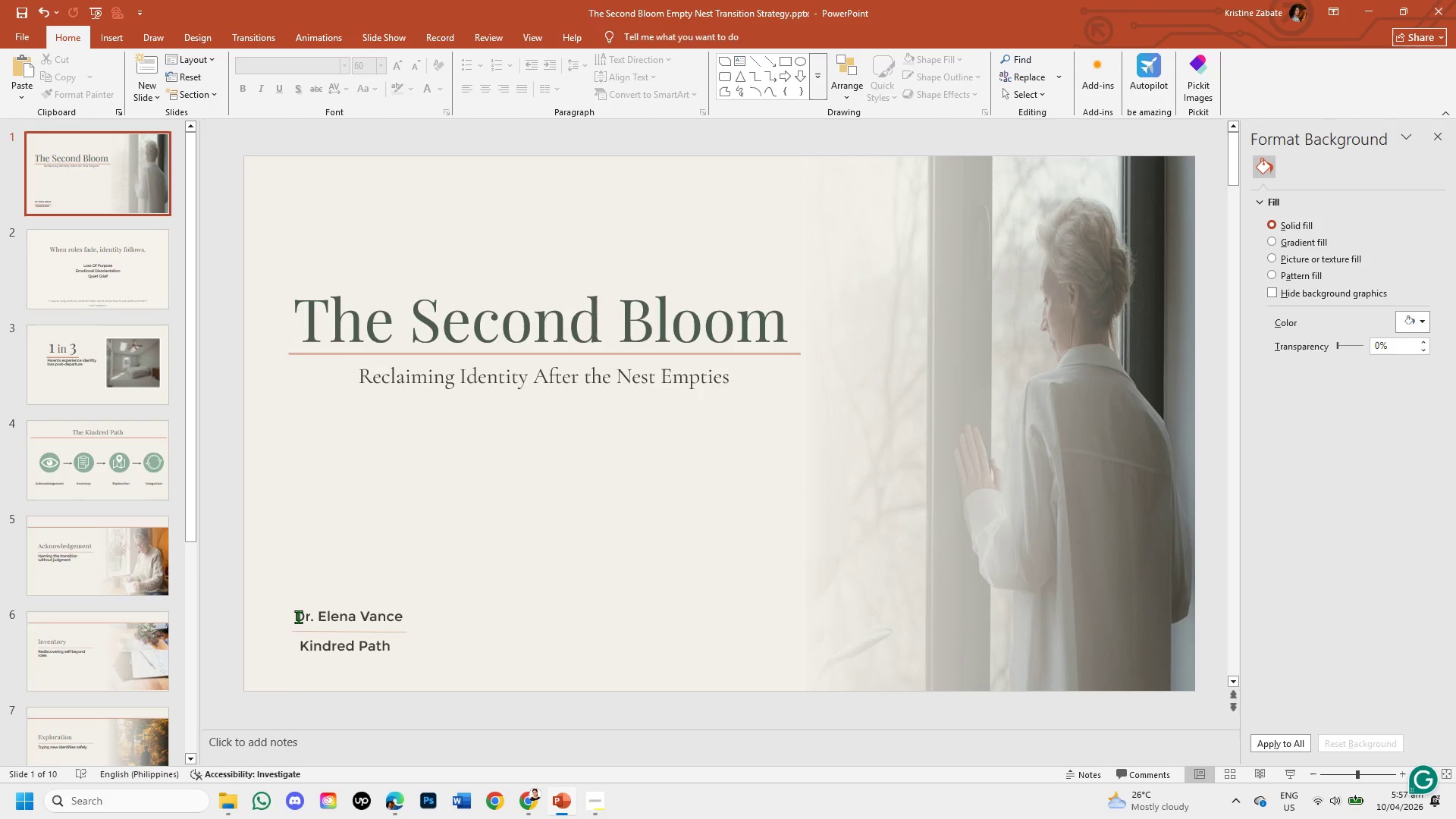 
left_click_drag(start_coordinate=[297, 617], to_coordinate=[412, 618])
 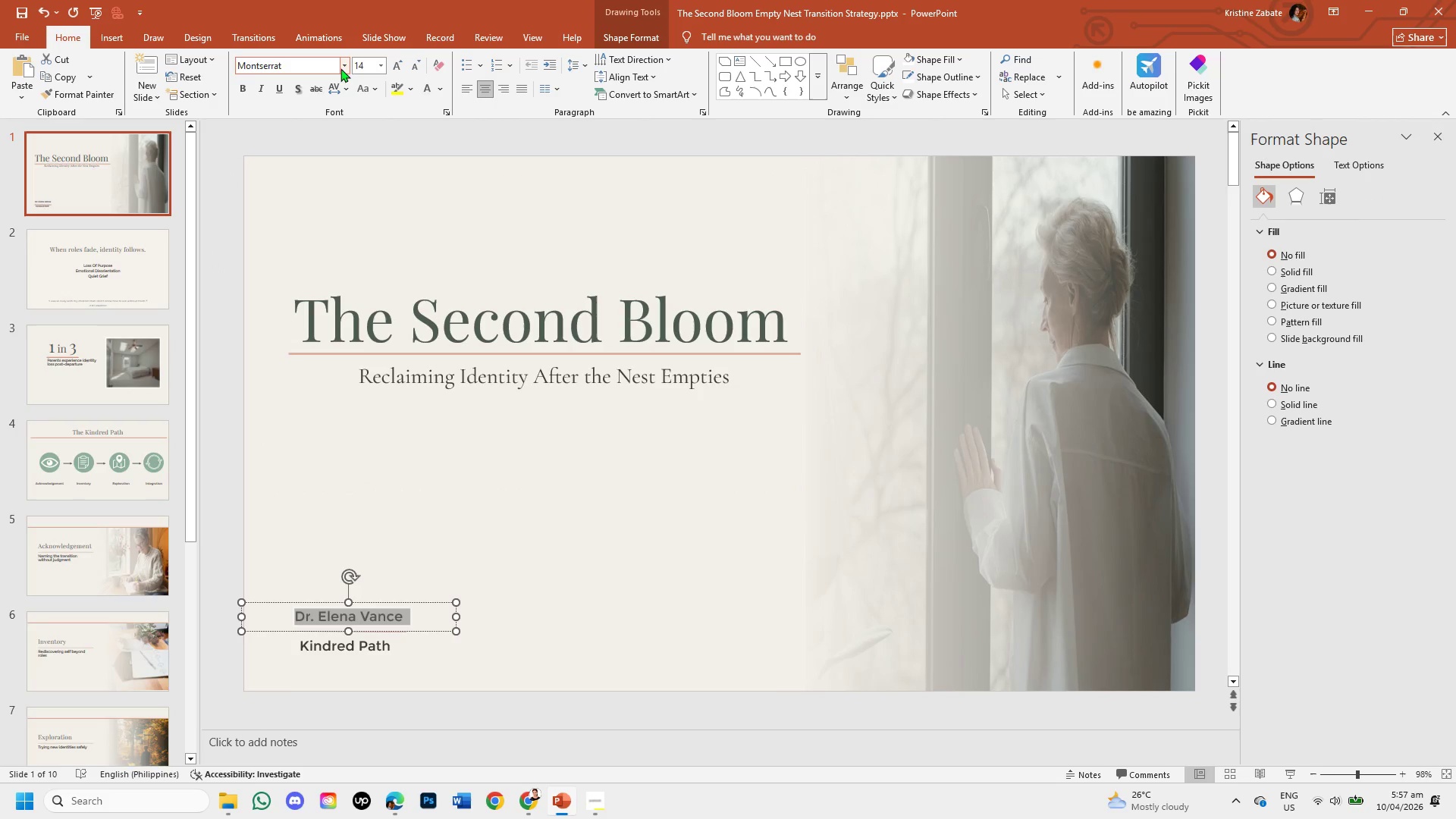 
left_click([342, 64])
 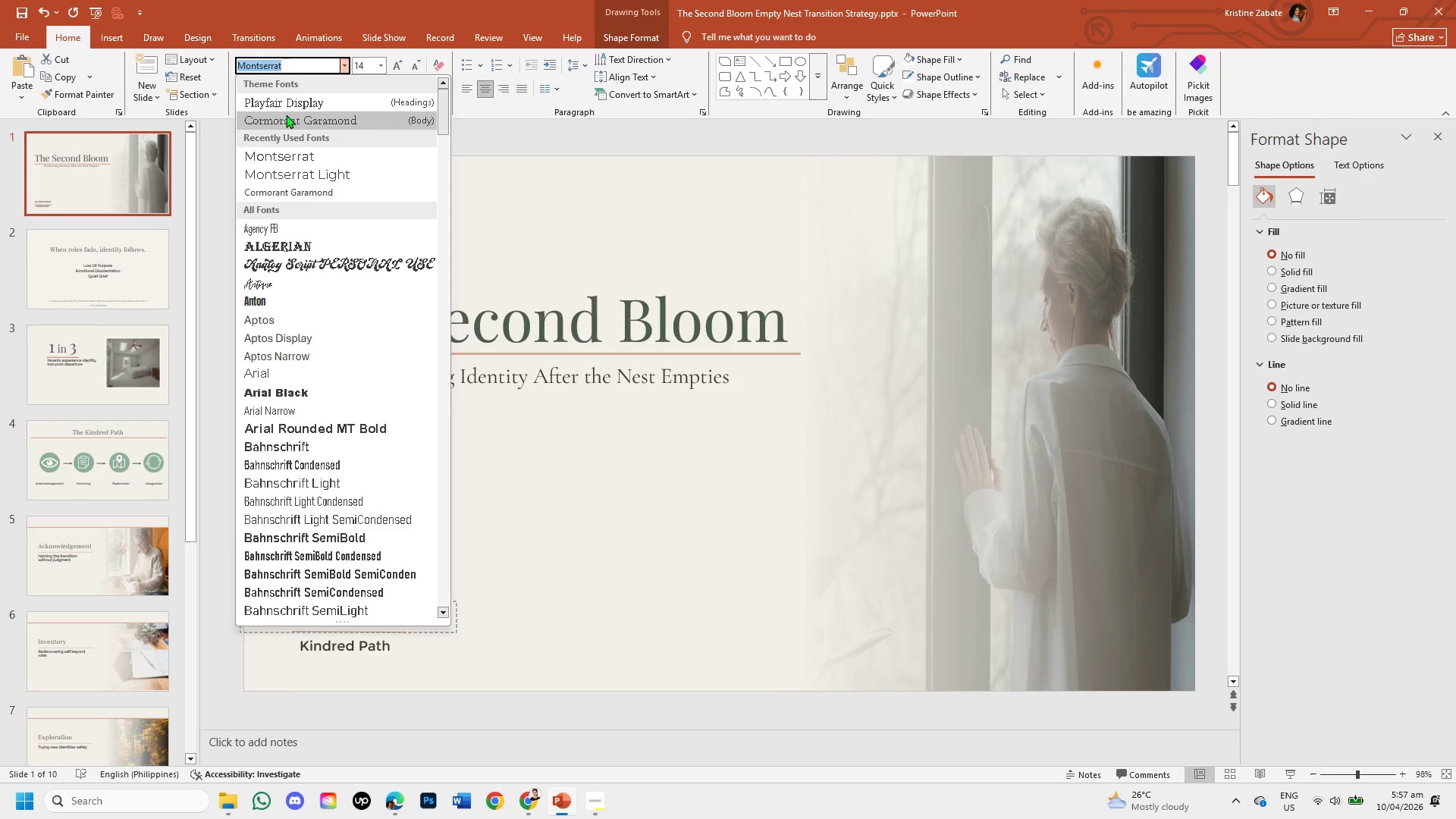 
left_click([286, 115])
 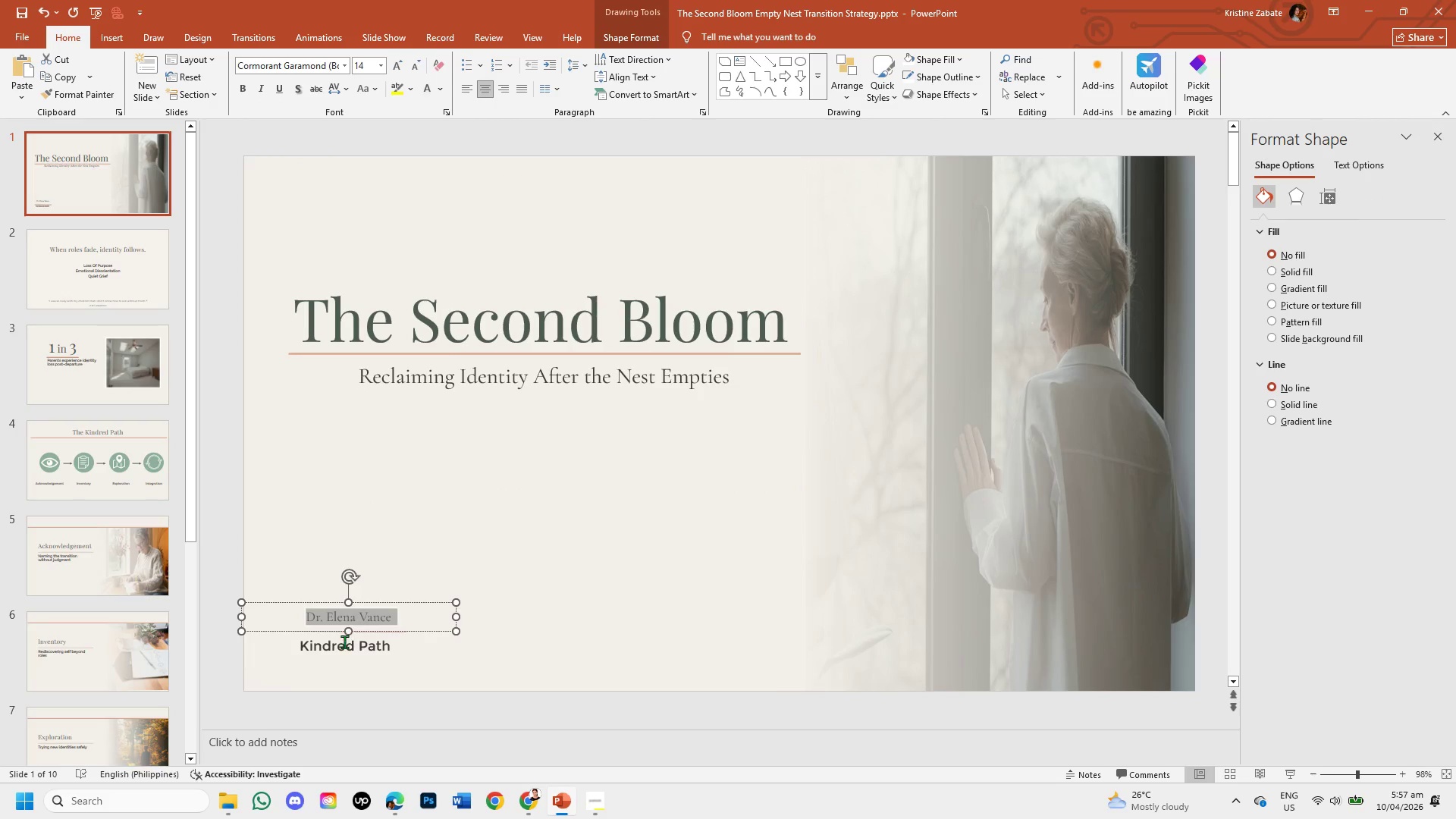 
left_click([342, 646])
 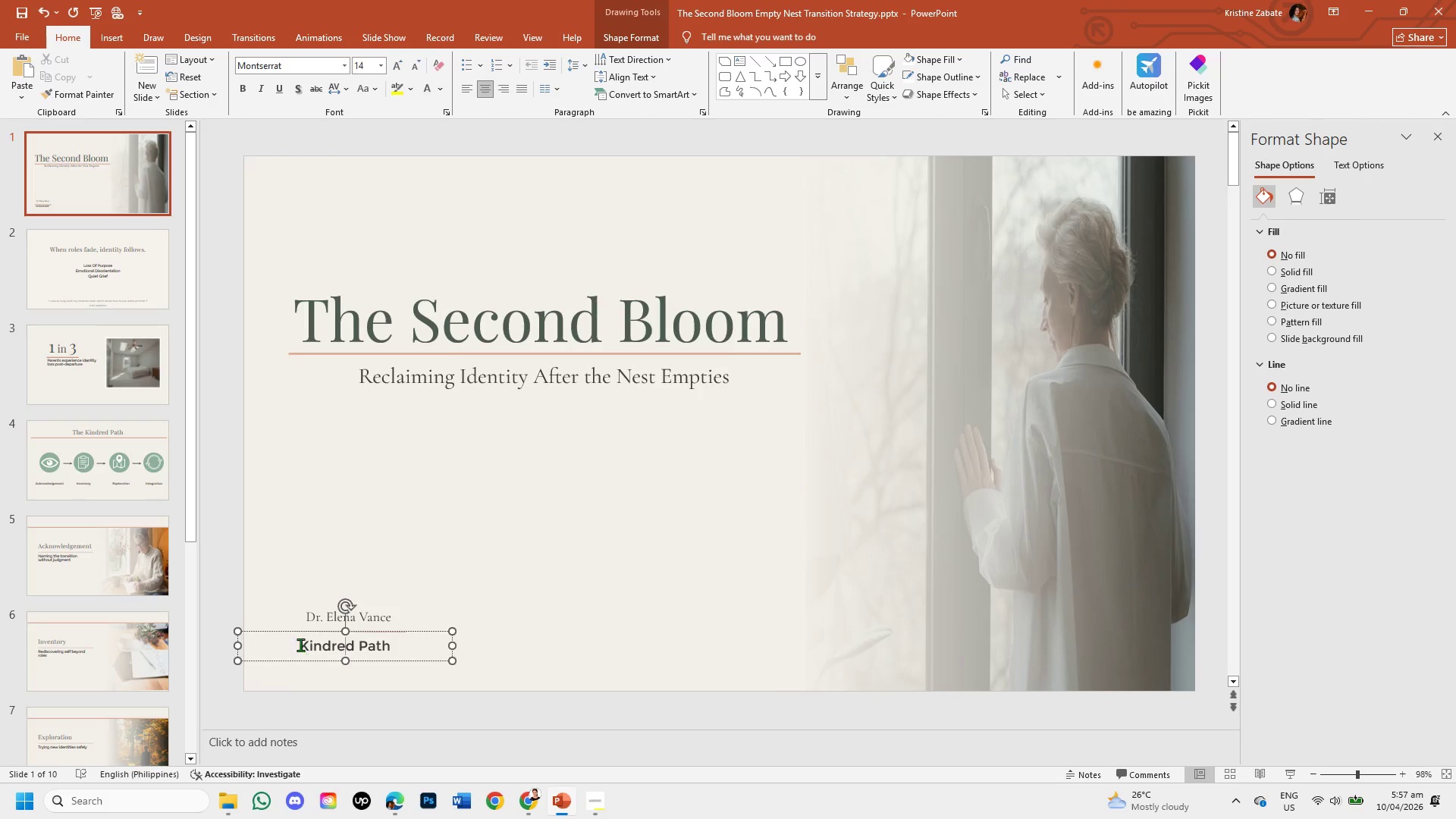 
left_click_drag(start_coordinate=[302, 644], to_coordinate=[390, 645])
 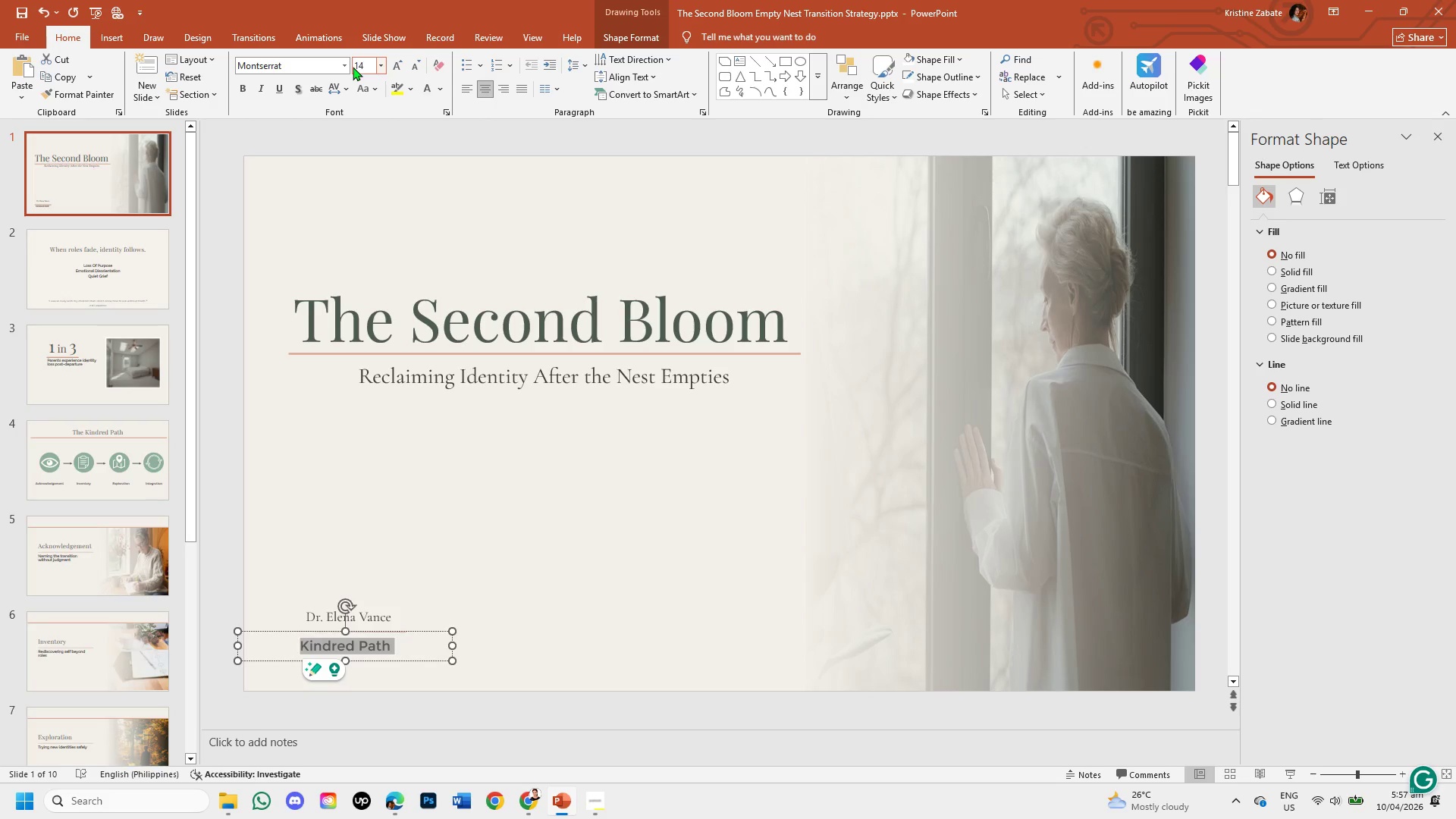 
left_click([342, 63])
 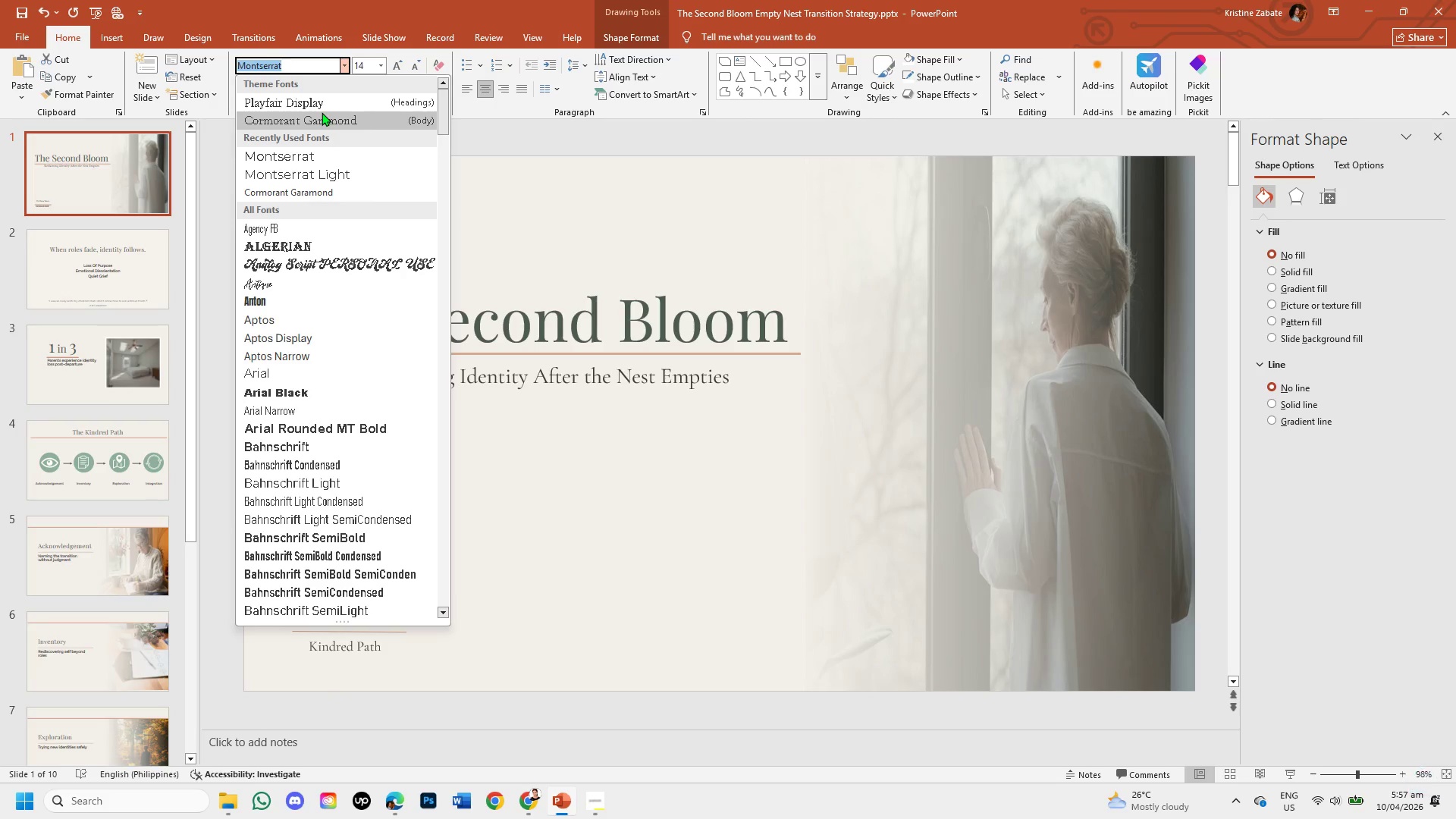 
left_click([322, 112])
 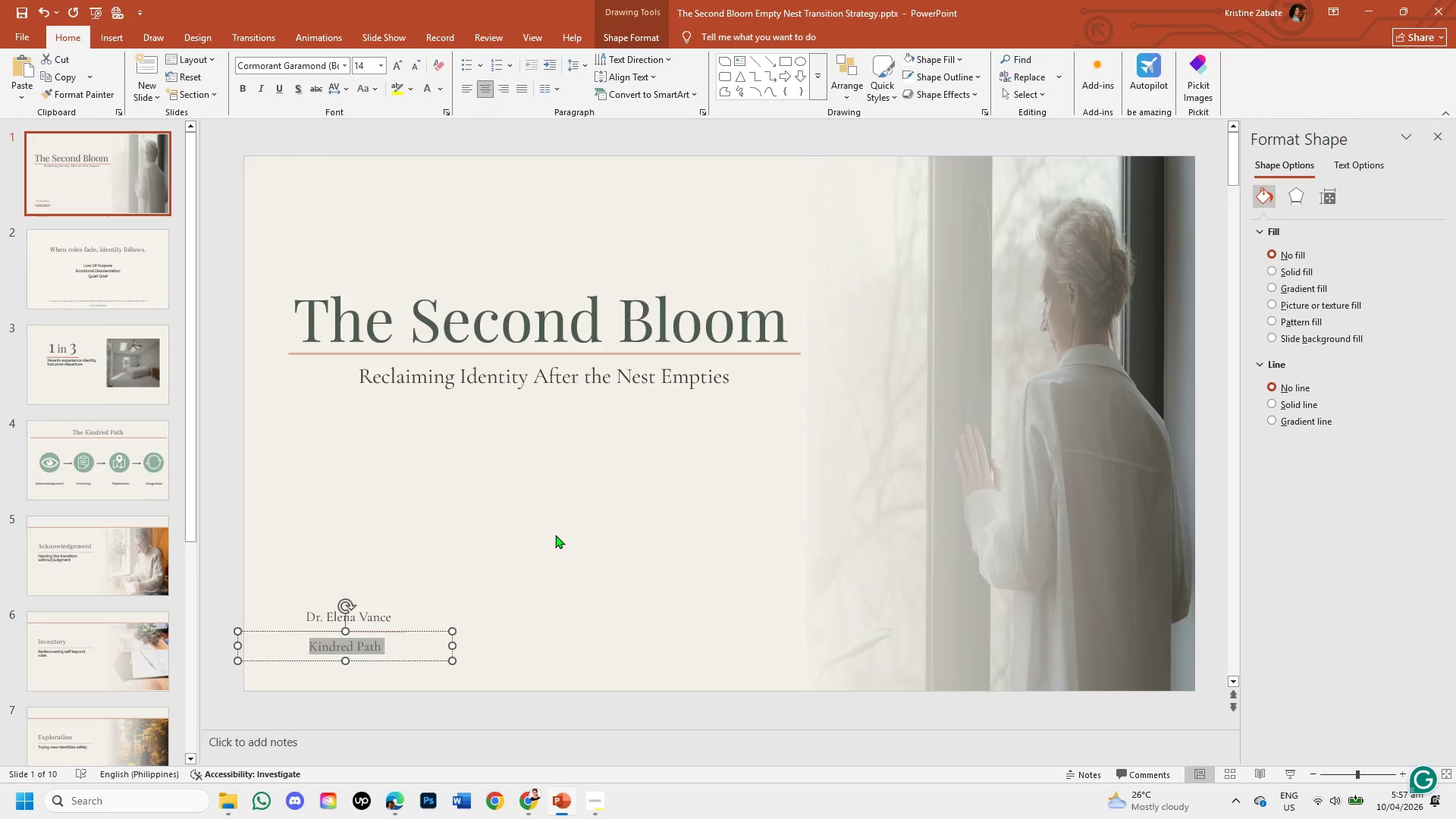 
left_click([555, 543])
 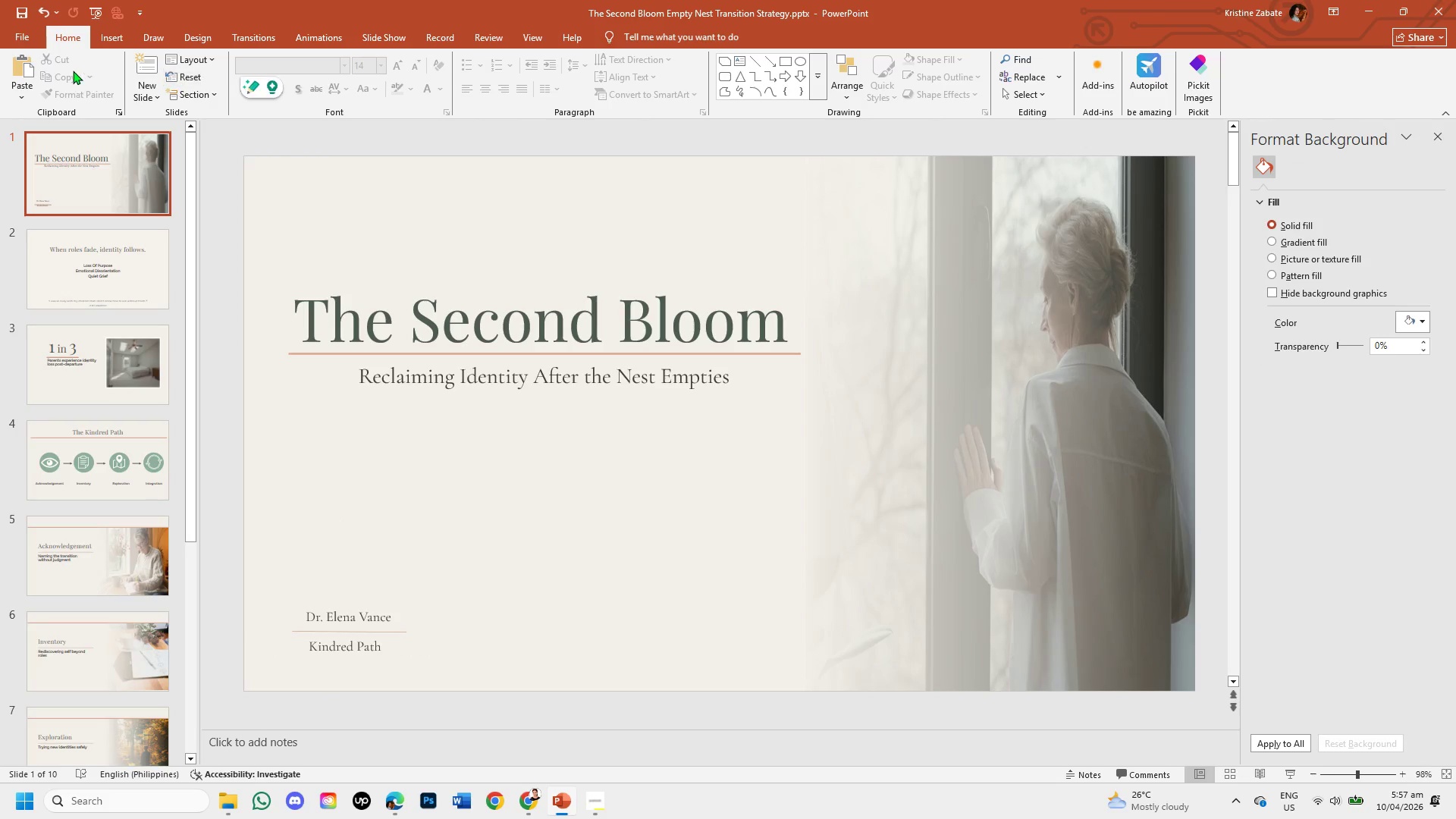 
left_click([27, 34])
 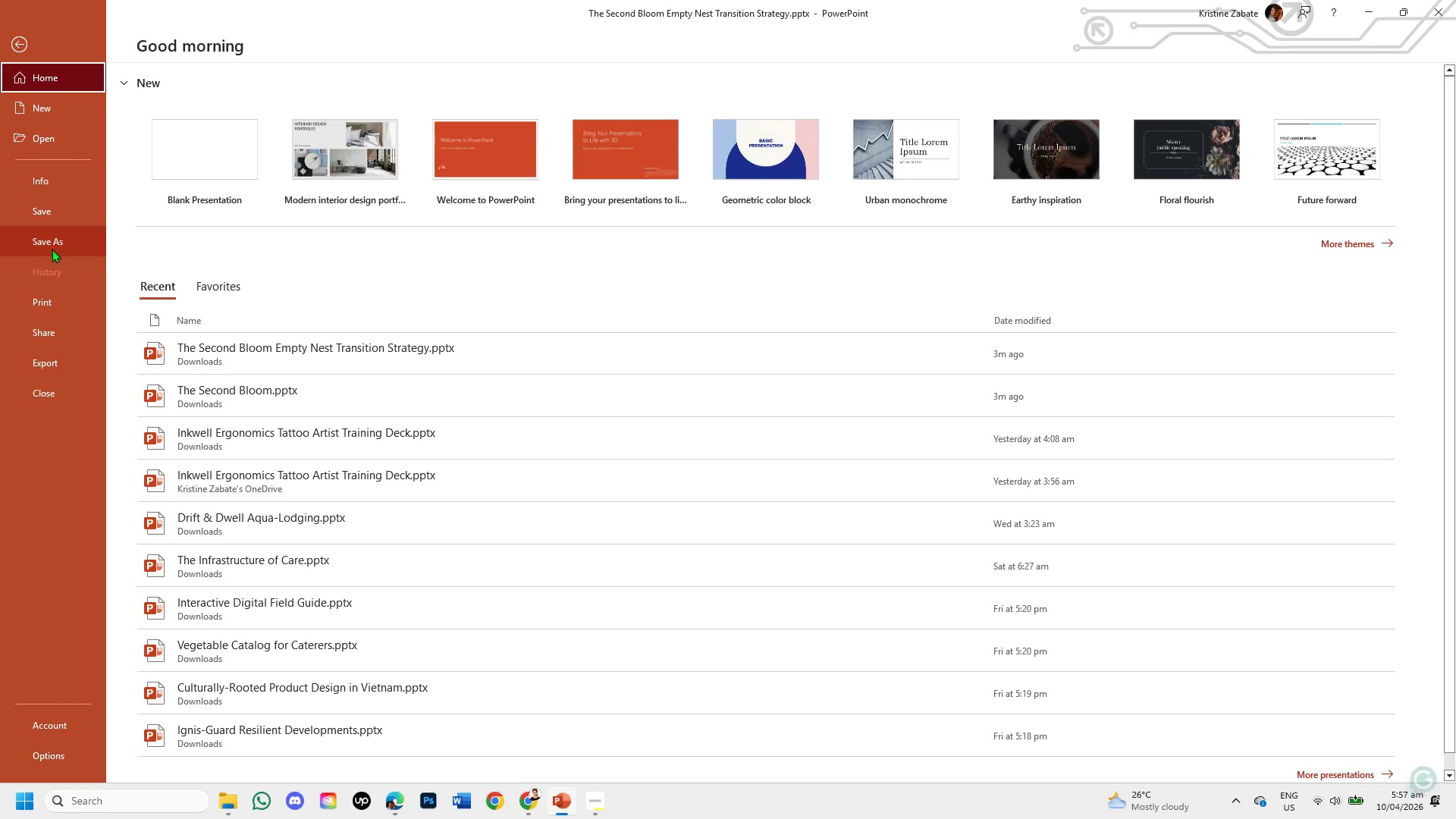 
left_click([55, 242])
 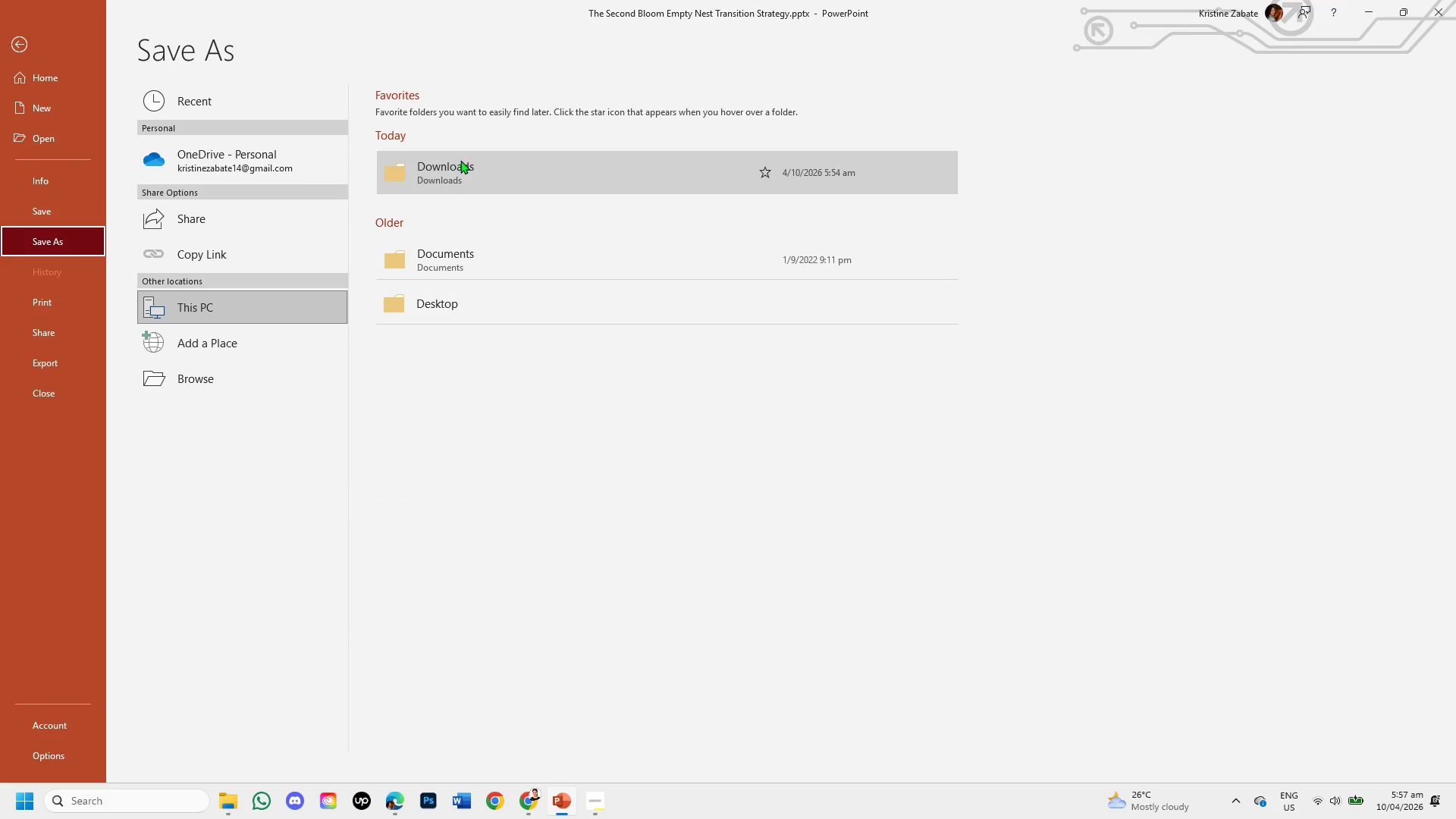 
left_click([463, 169])
 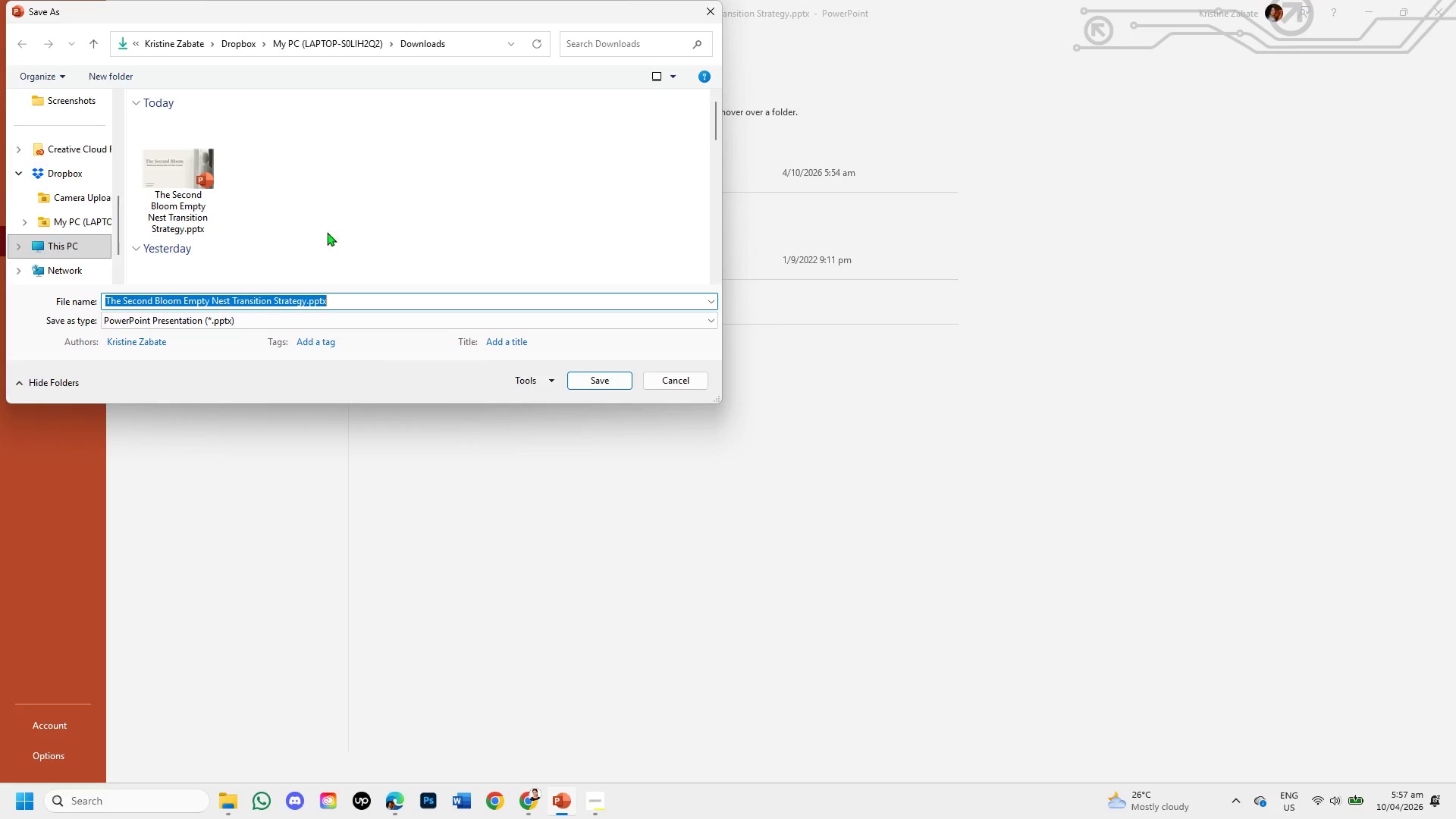 
left_click([316, 322])
 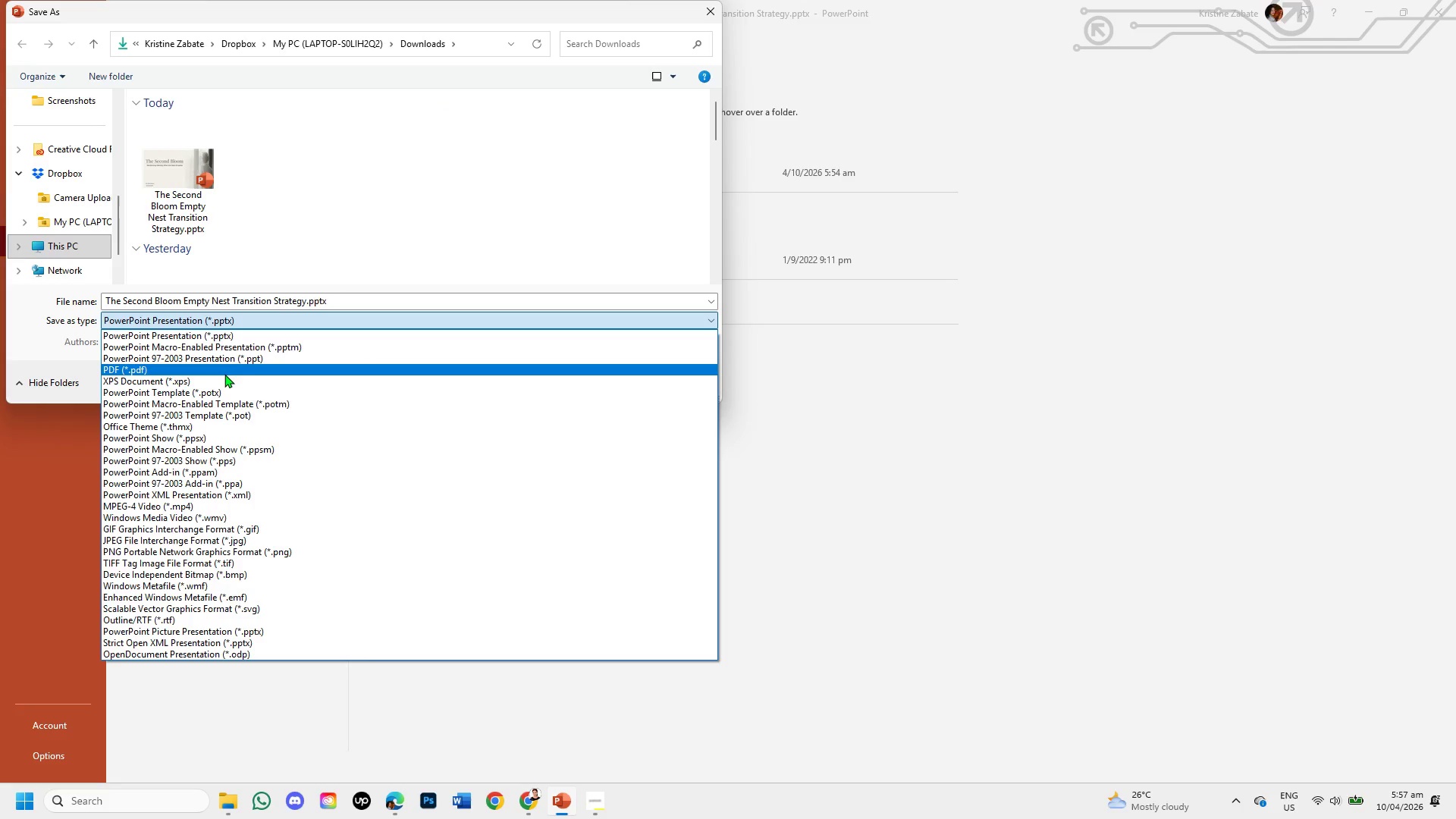 
left_click([224, 374])
 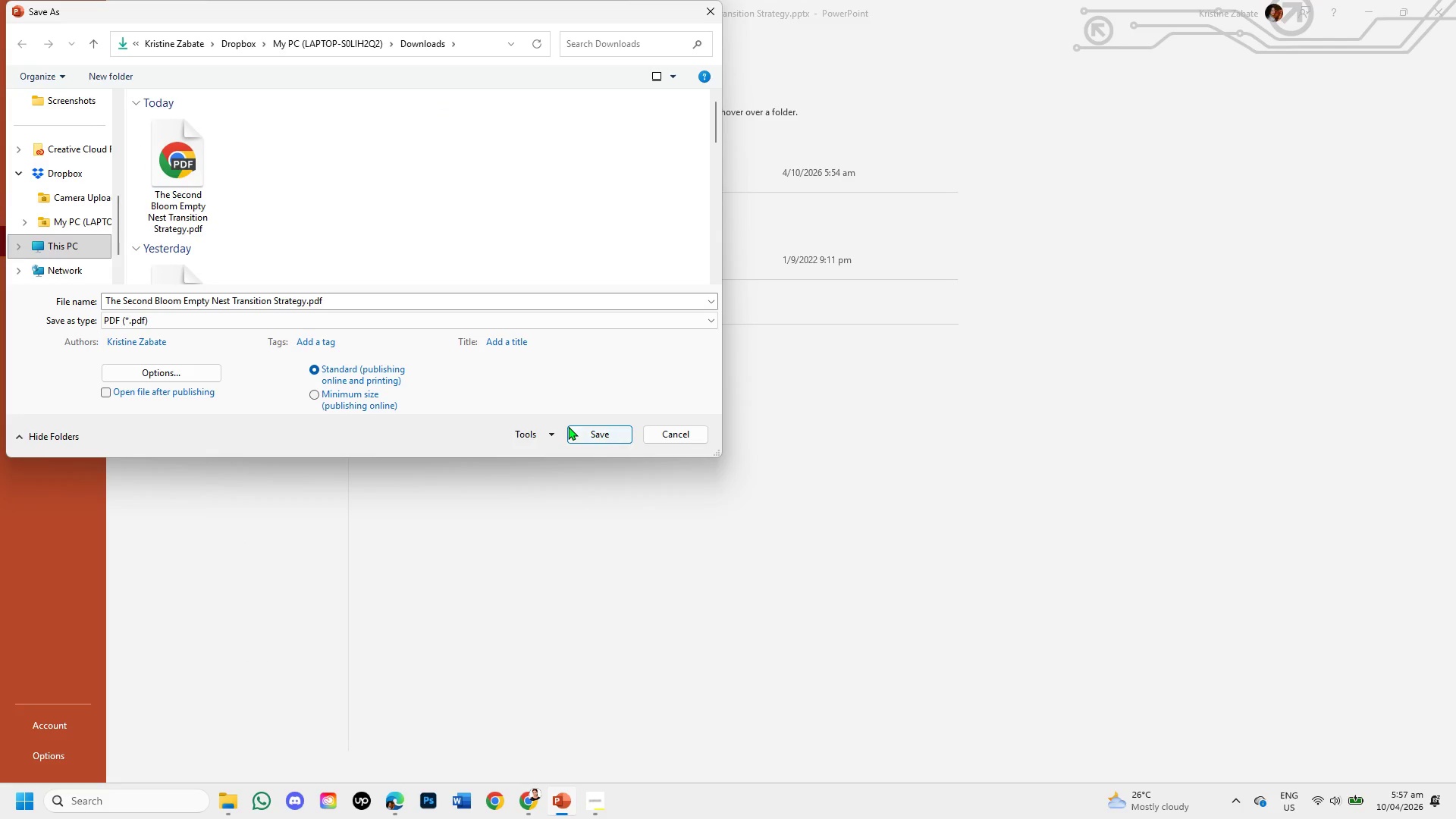 
left_click([573, 435])
 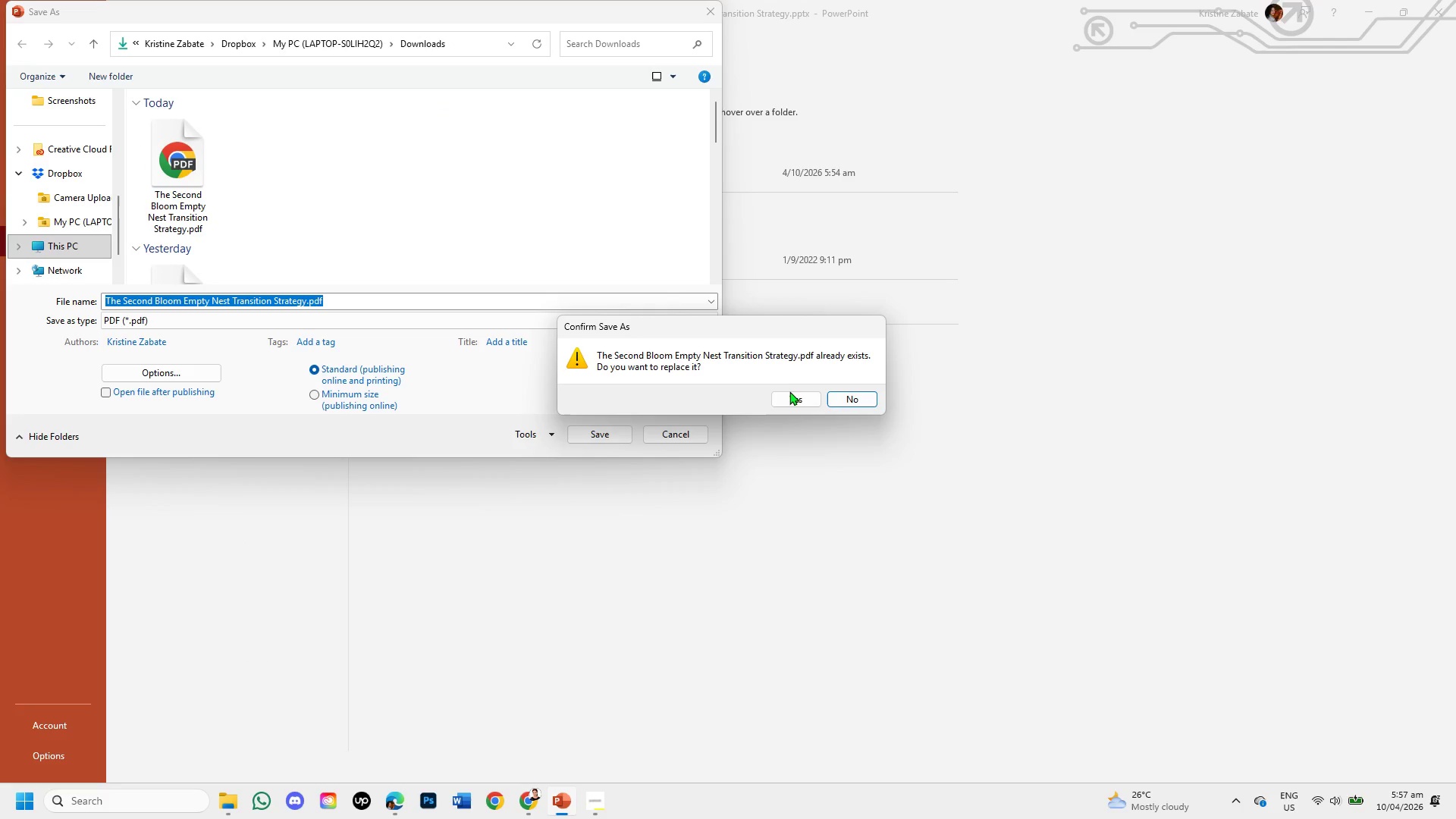 
left_click([796, 403])
 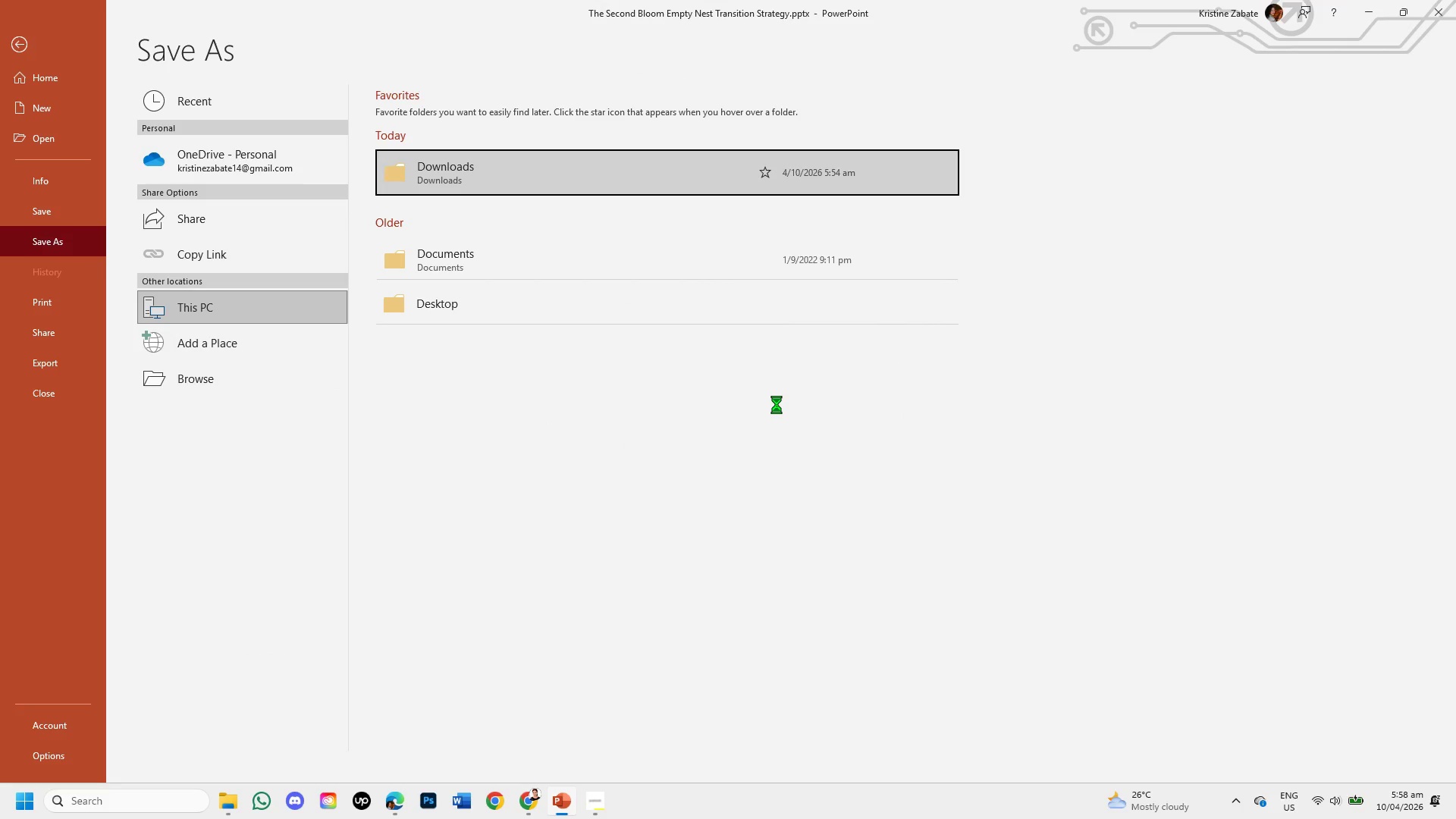 
wait(8.31)
 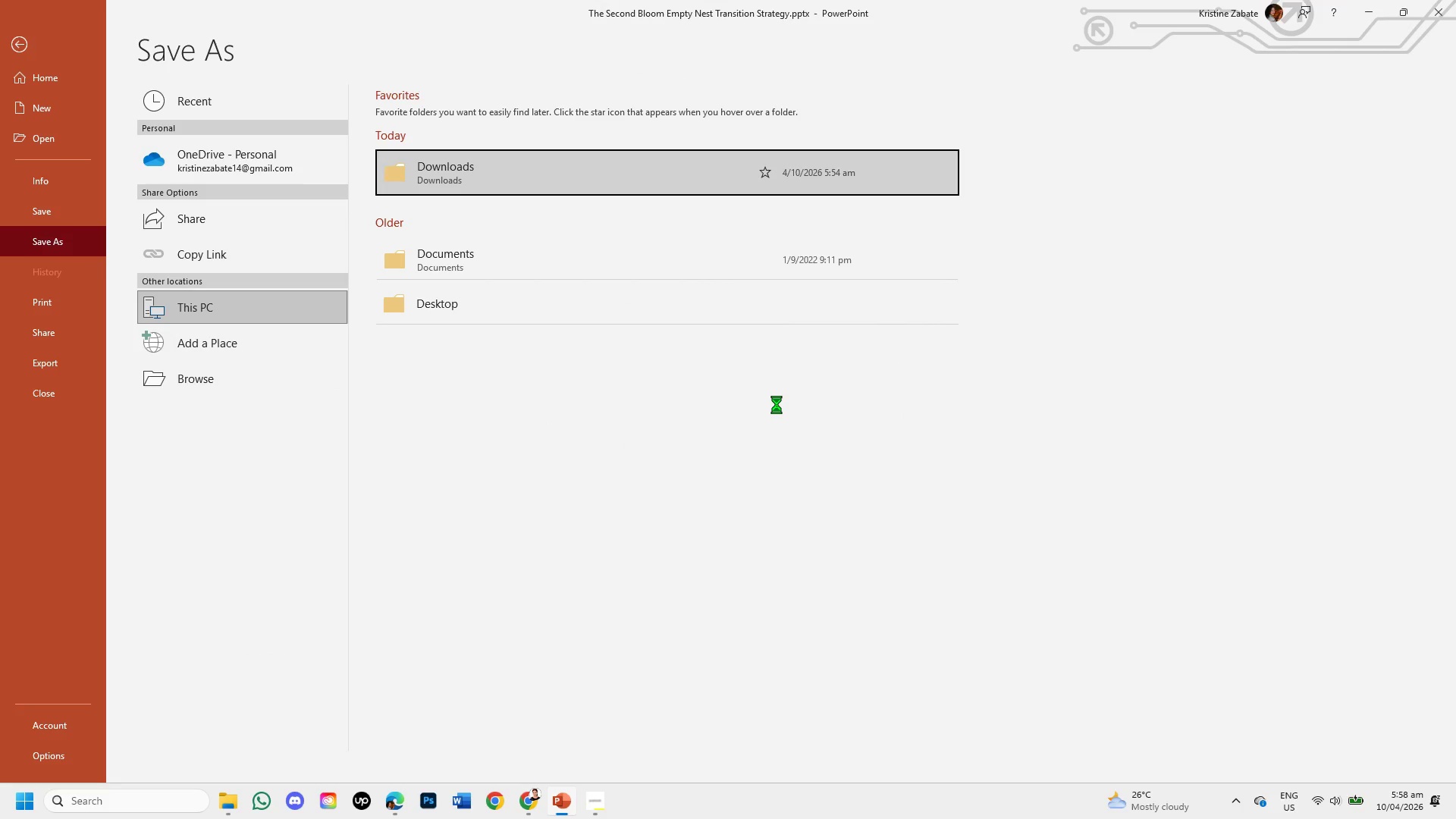 
left_click([230, 795])
 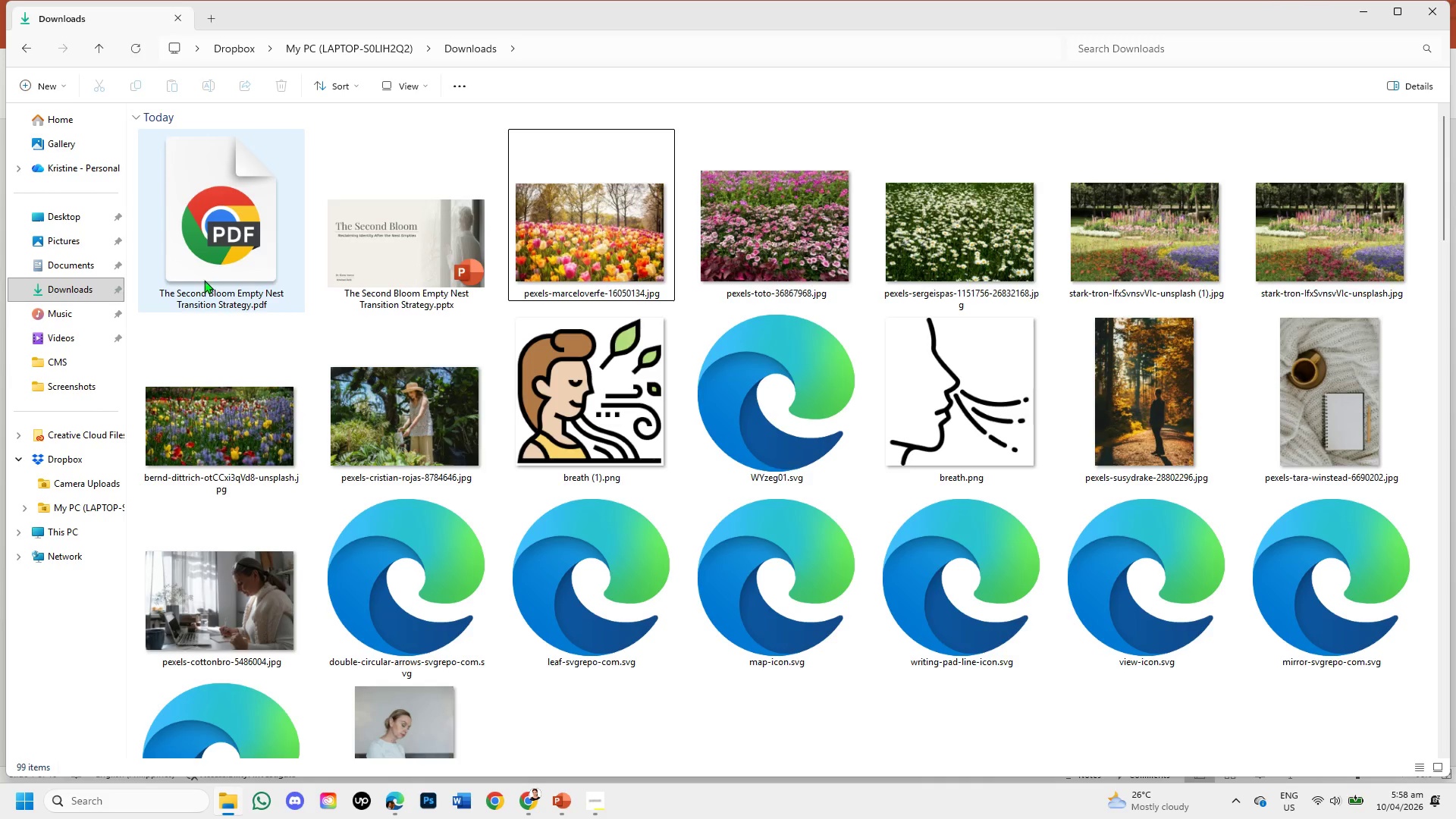 
double_click([204, 280])
 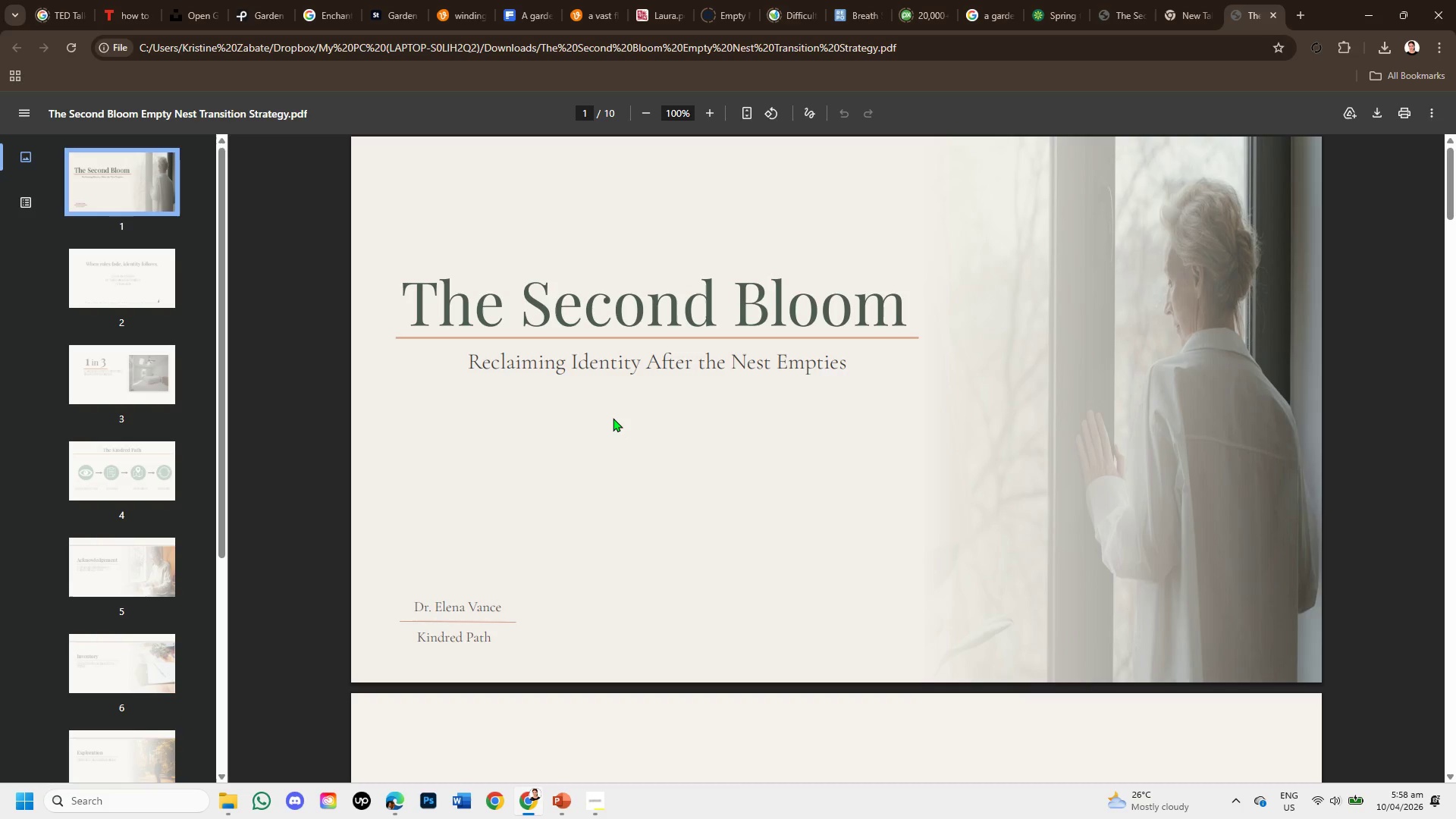 
scroll: coordinate [615, 418], scroll_direction: down, amount: 1.0
 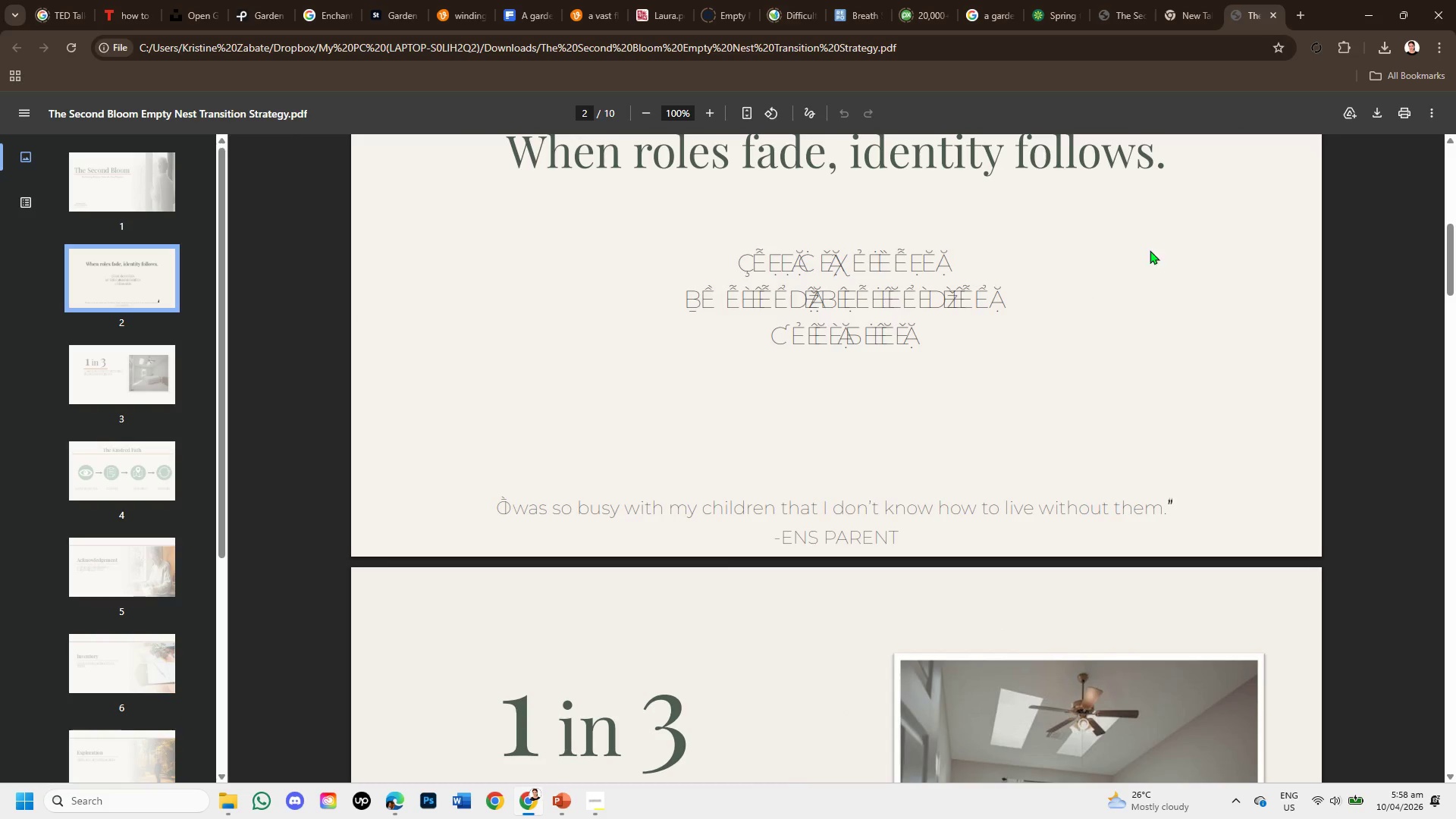 
scroll: coordinate [789, 333], scroll_direction: up, amount: 5.0
 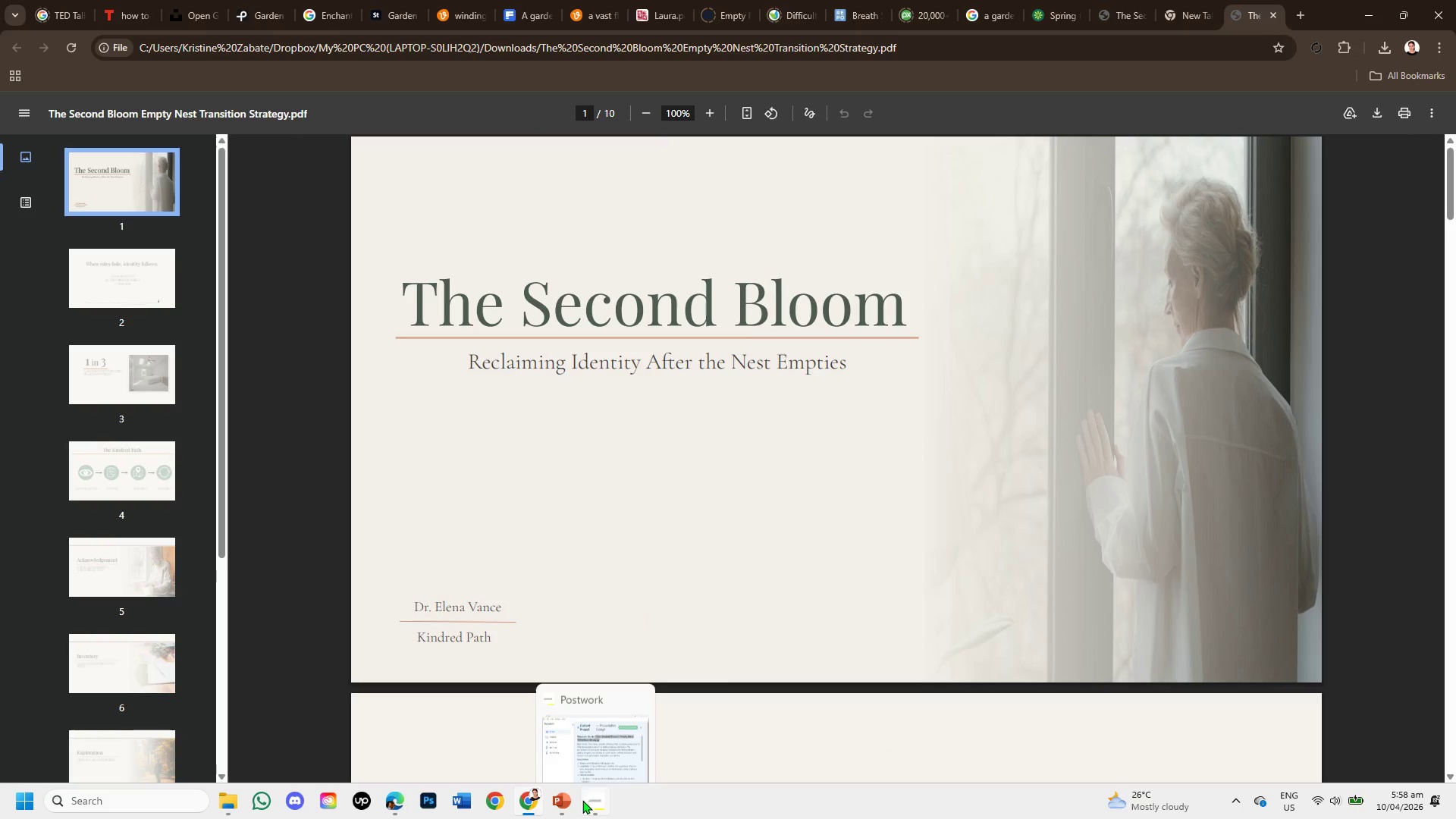 
left_click([564, 804])
 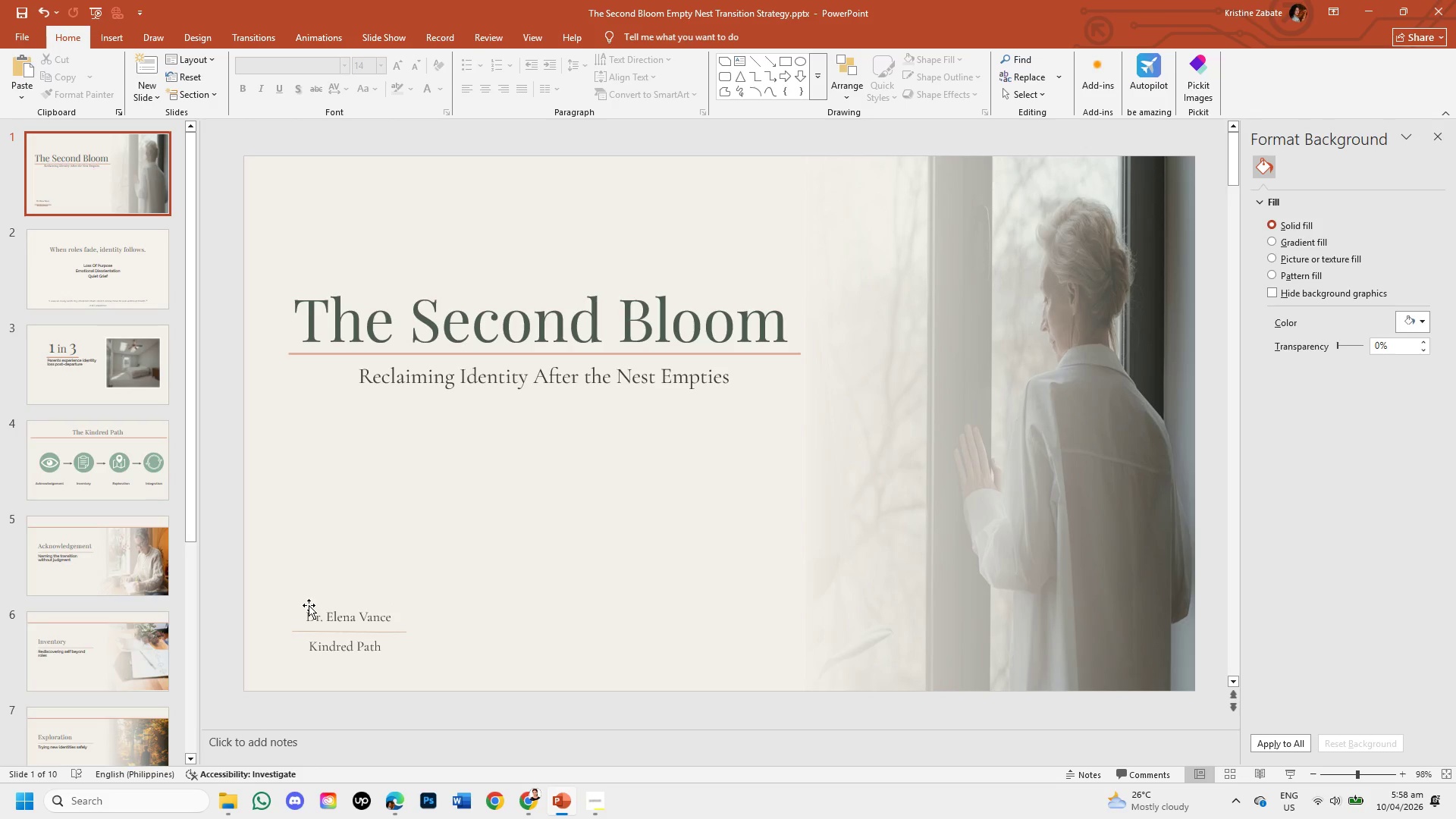 
left_click([364, 375])
 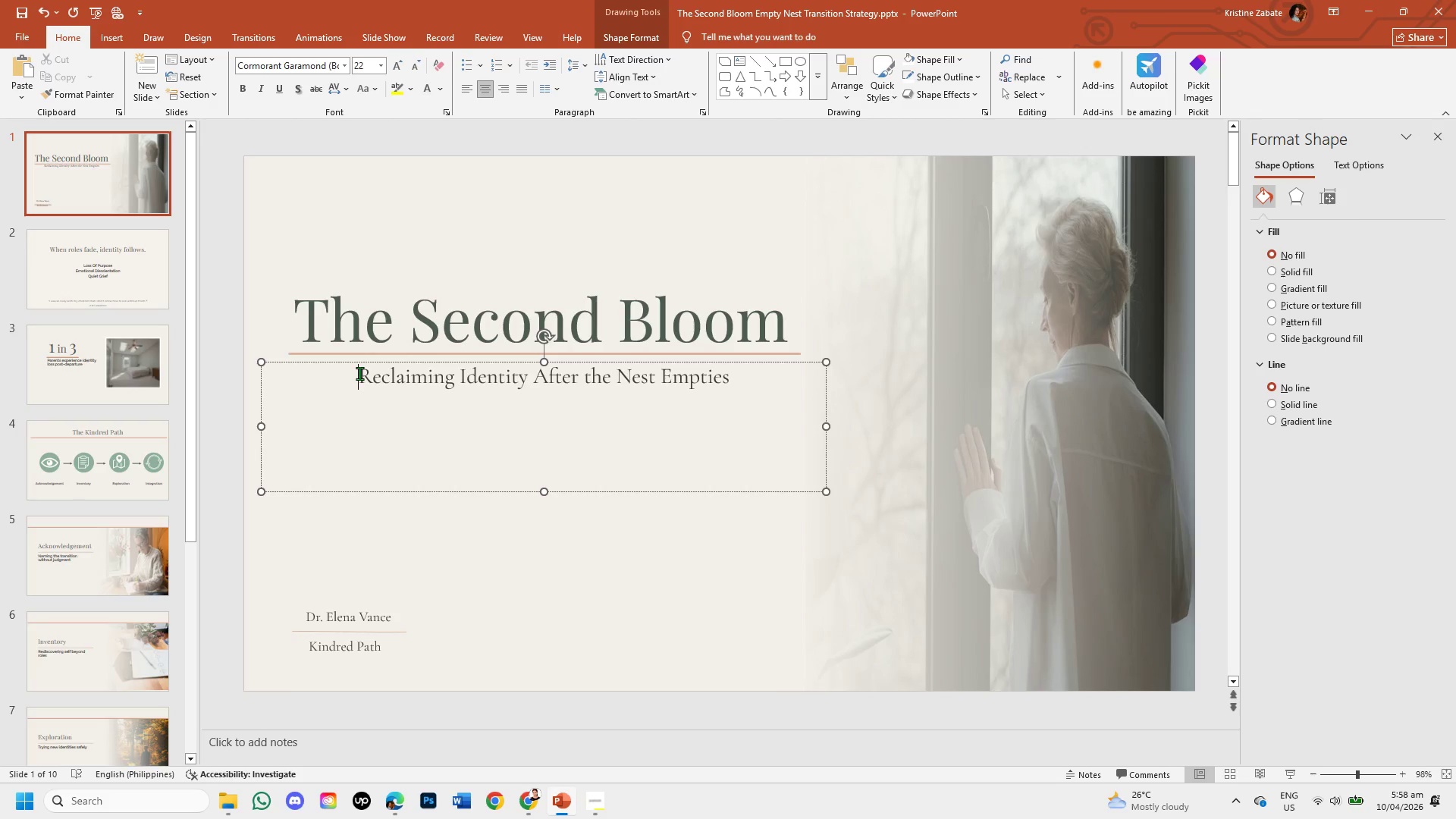 
left_click_drag(start_coordinate=[359, 374], to_coordinate=[721, 379])
 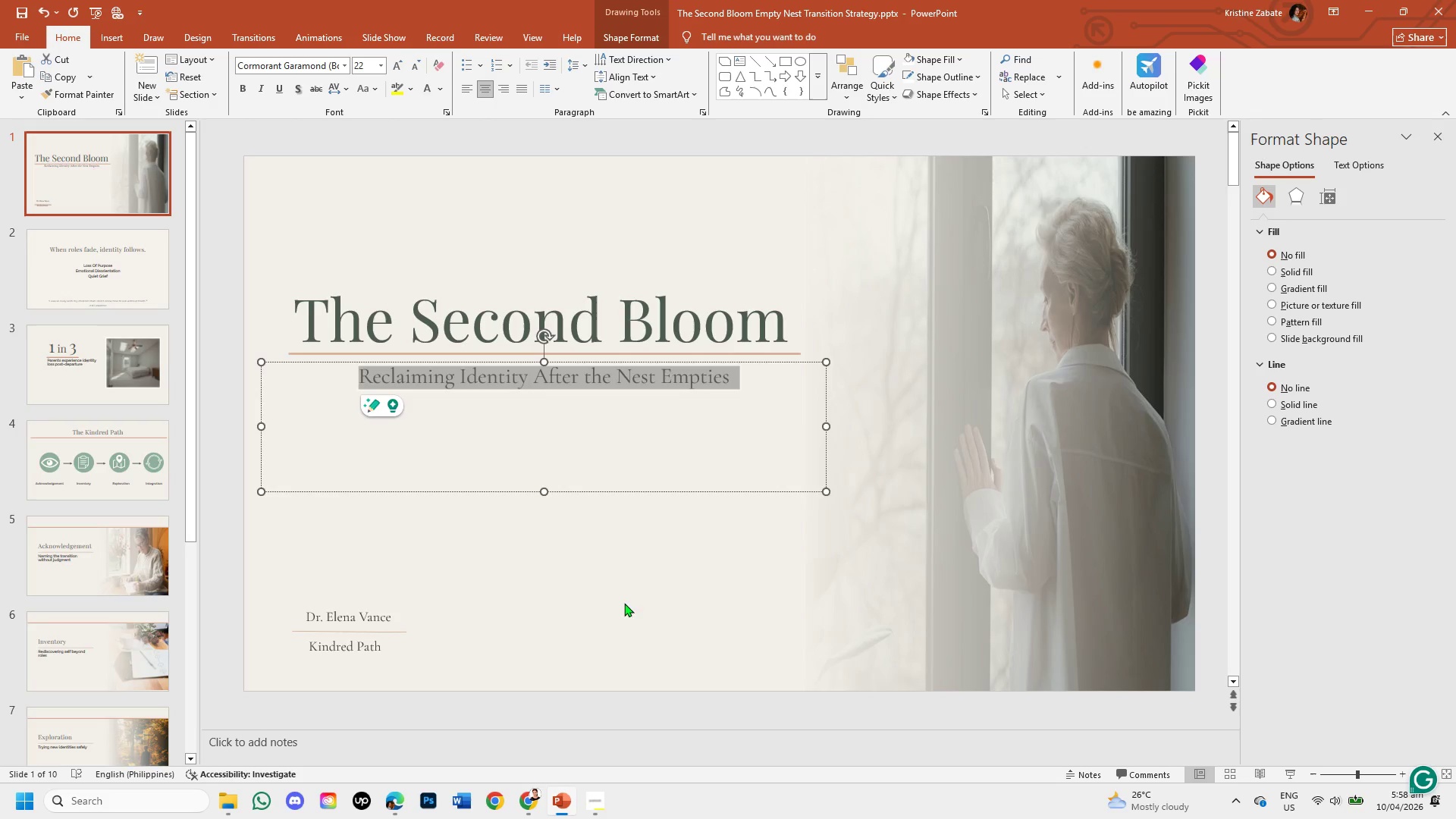 
left_click([624, 614])
 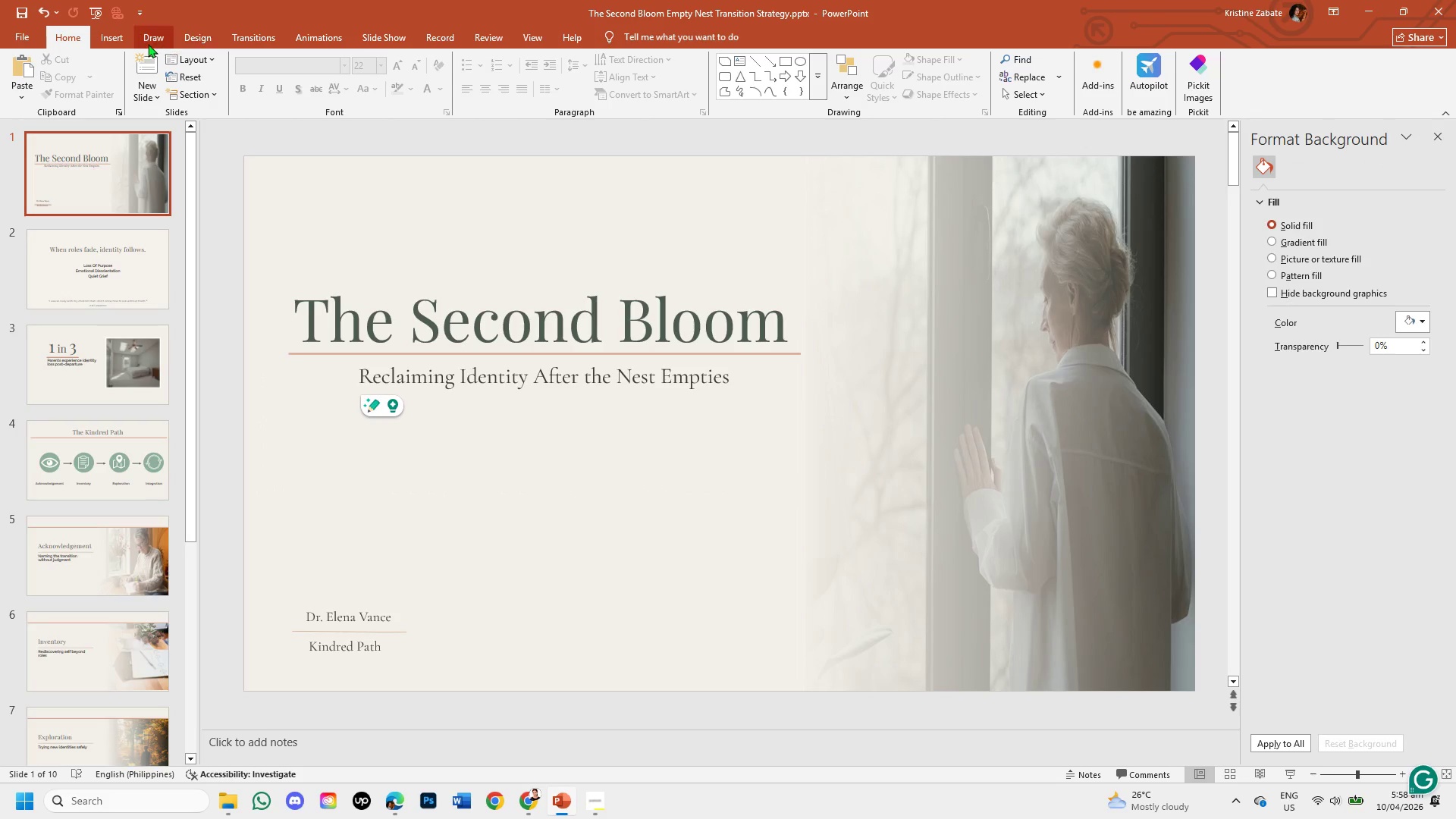 
left_click([122, 40])
 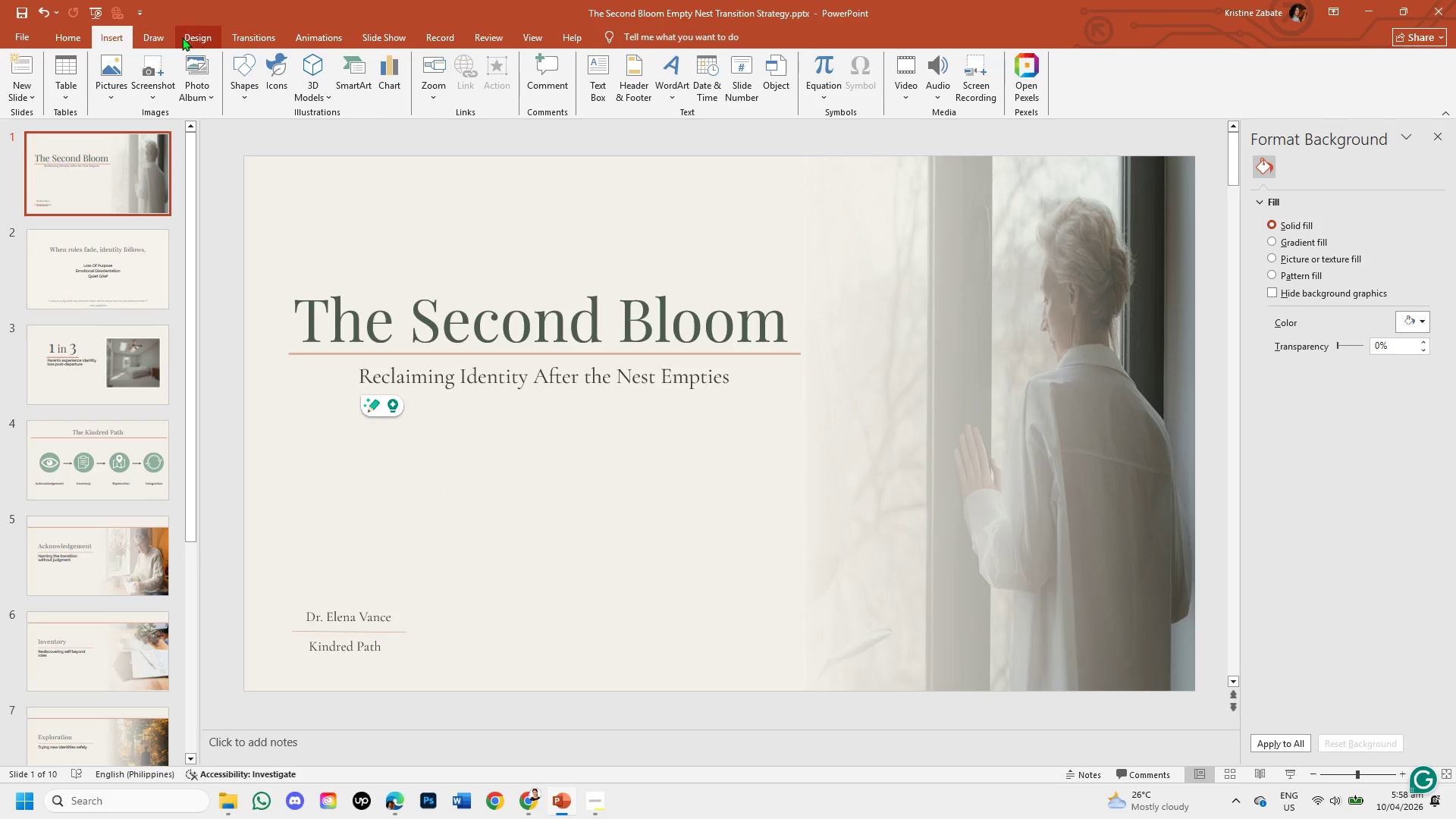 
wait(10.39)
 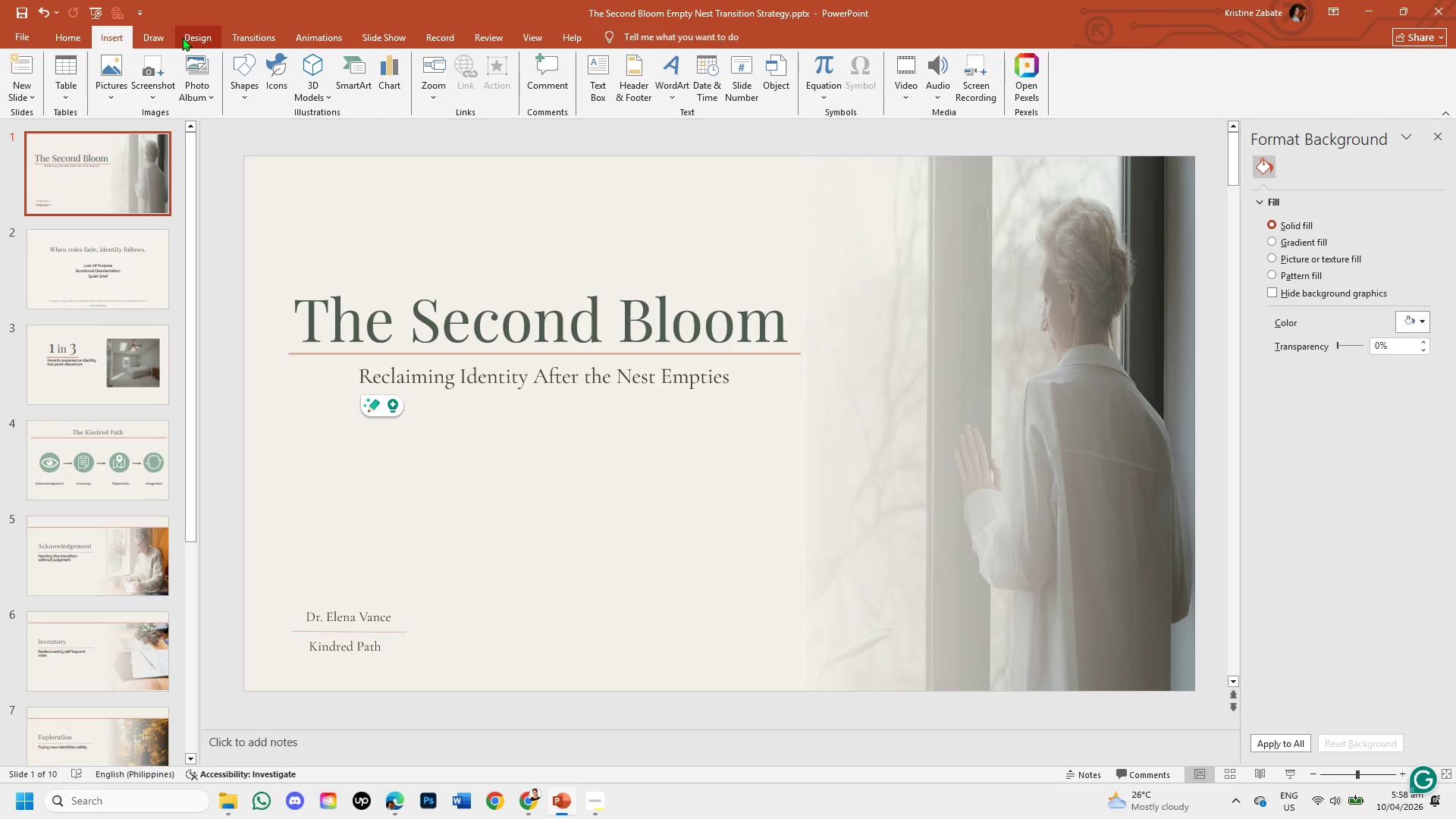 
left_click([75, 37])
 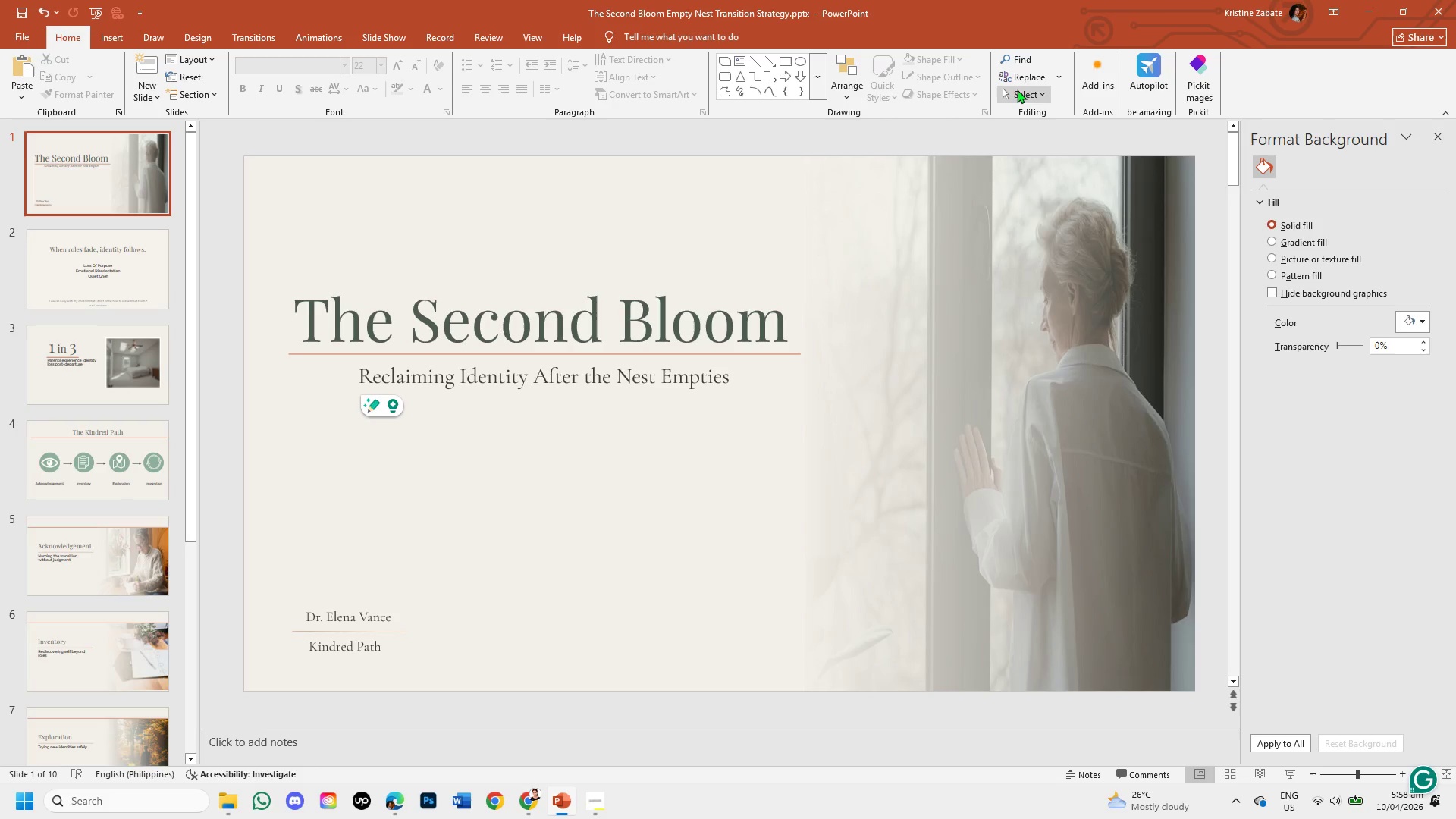 
left_click([1012, 77])
 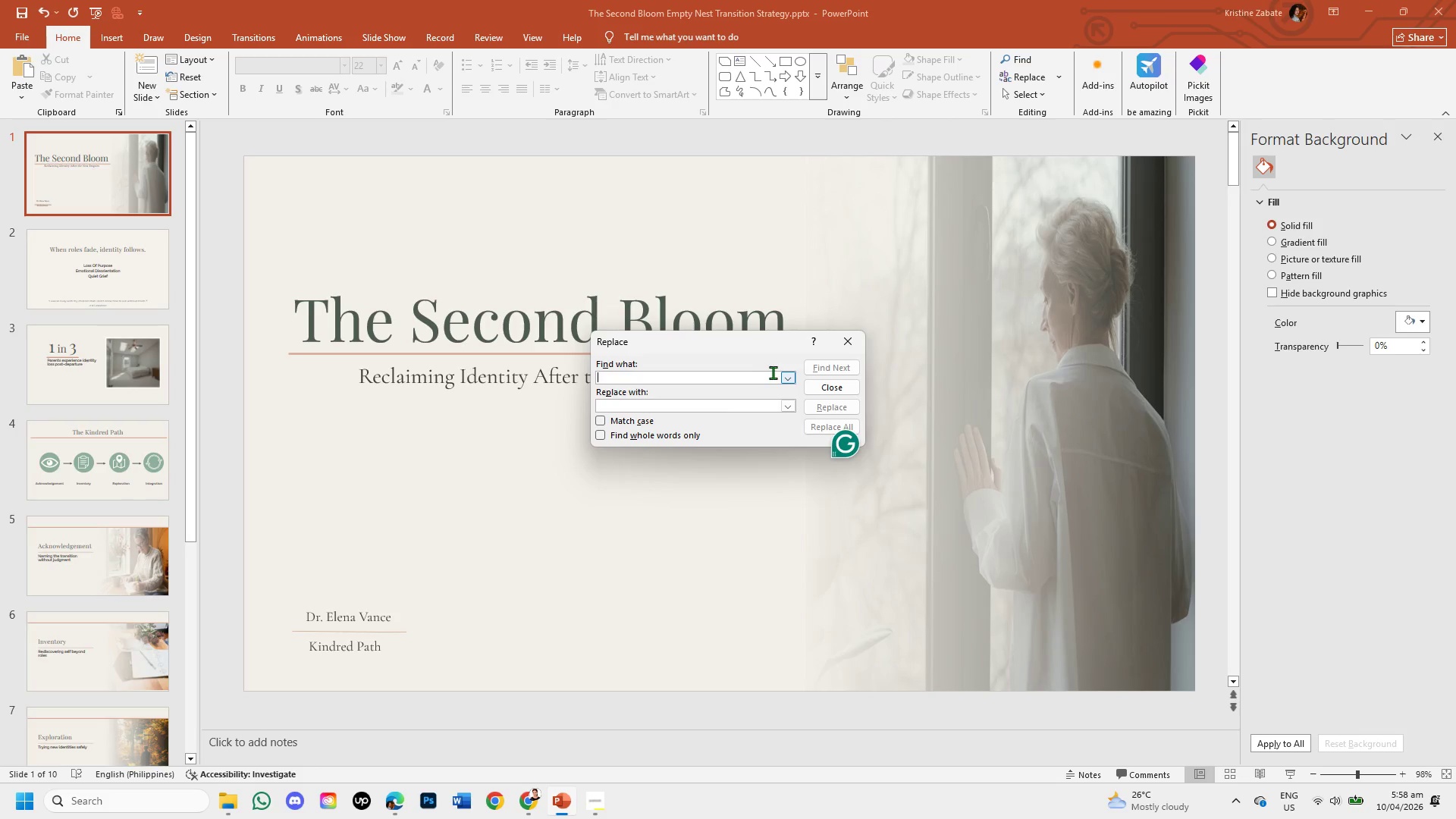 
left_click([788, 375])
 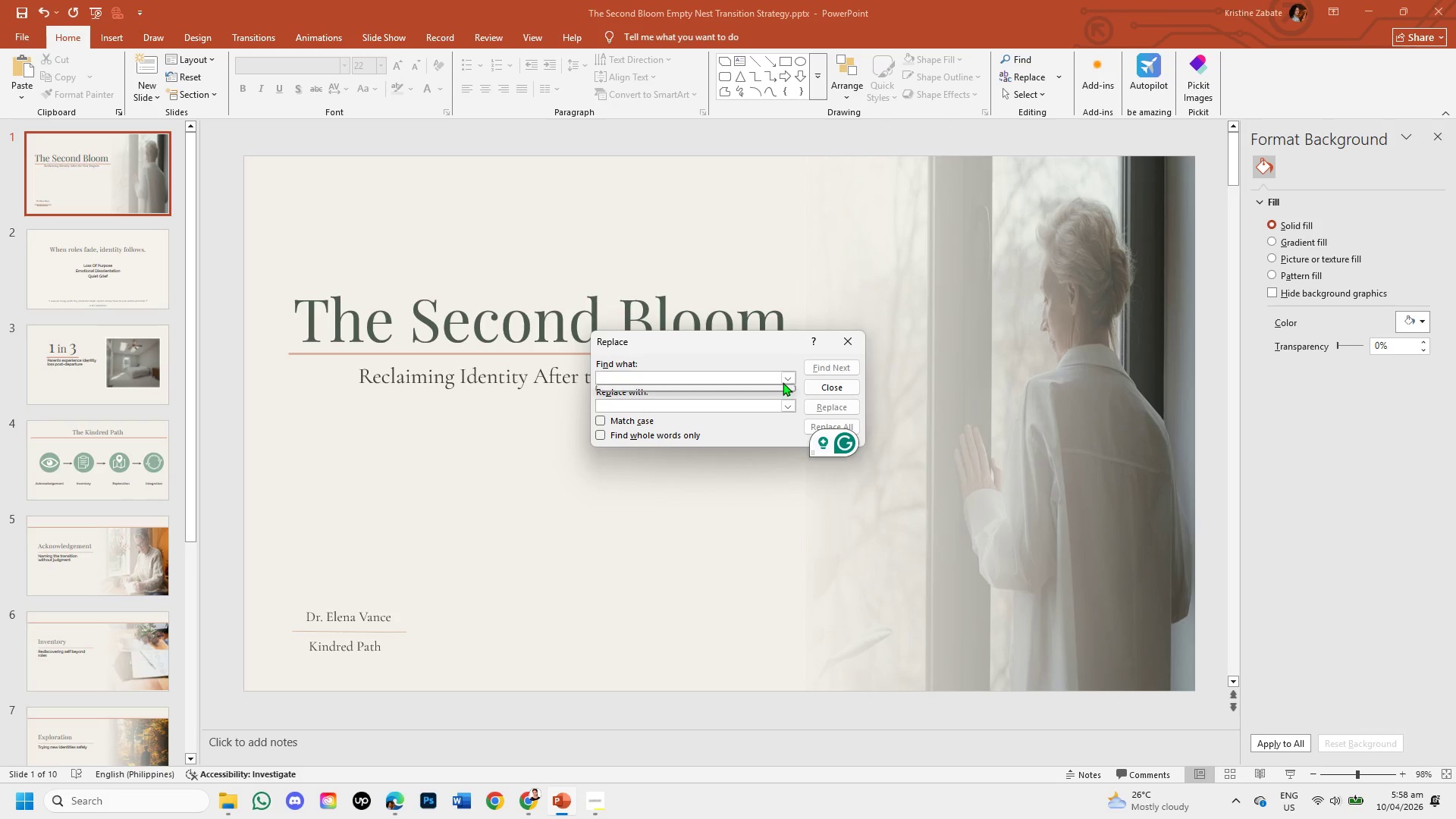 
left_click([786, 376])
 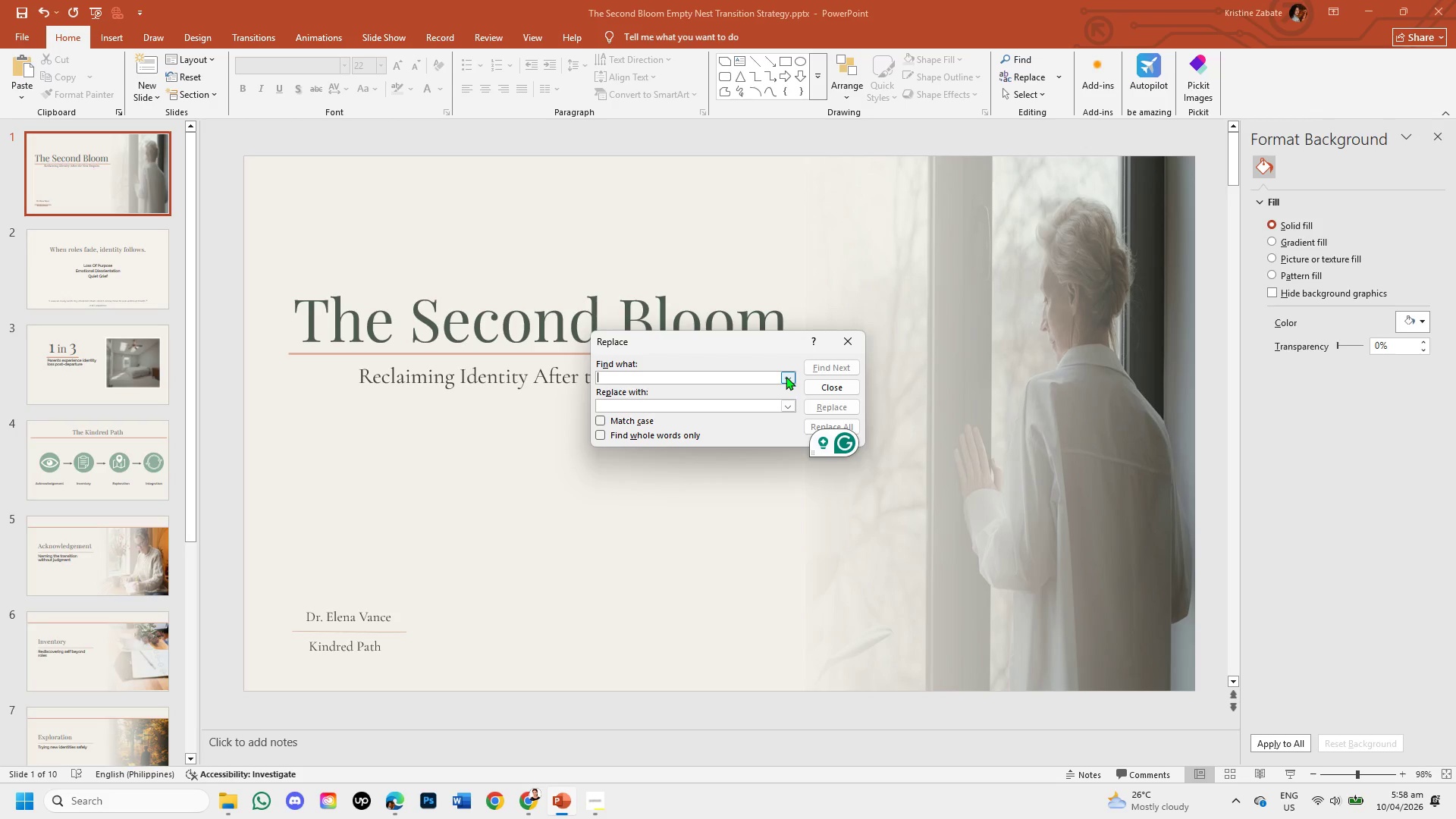 
left_click([787, 377])
 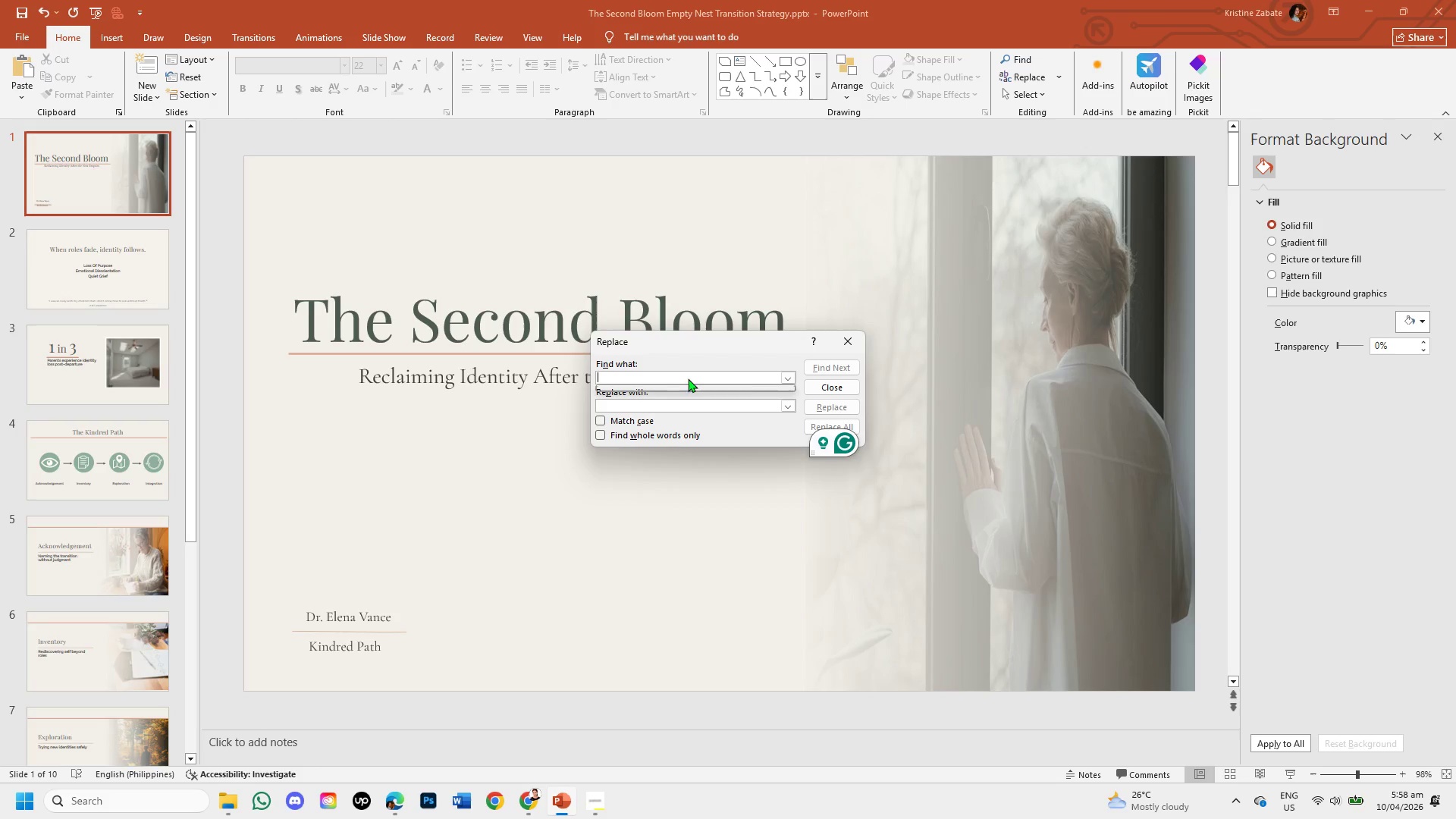 
left_click([669, 377])
 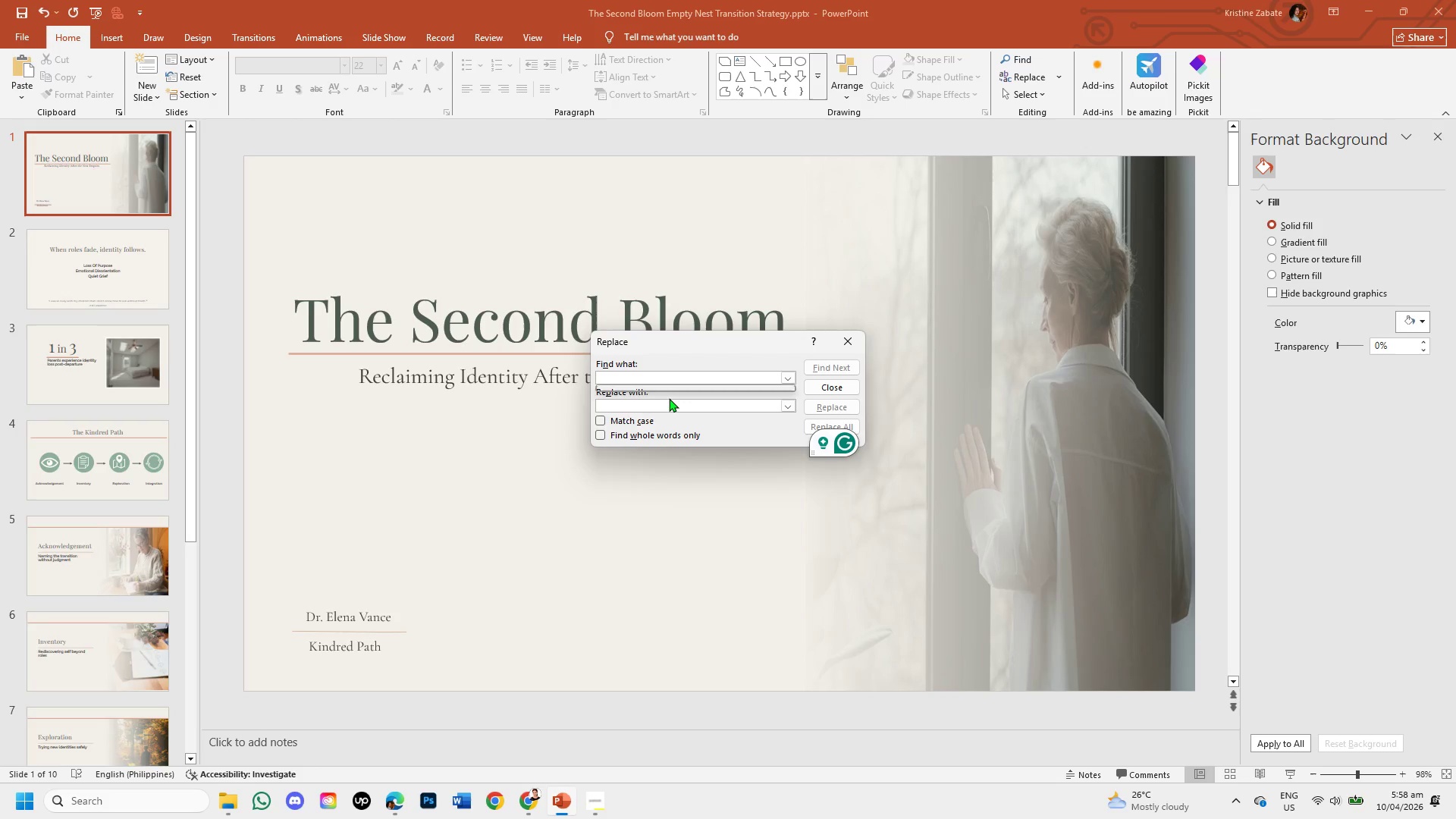 
left_click([669, 398])
 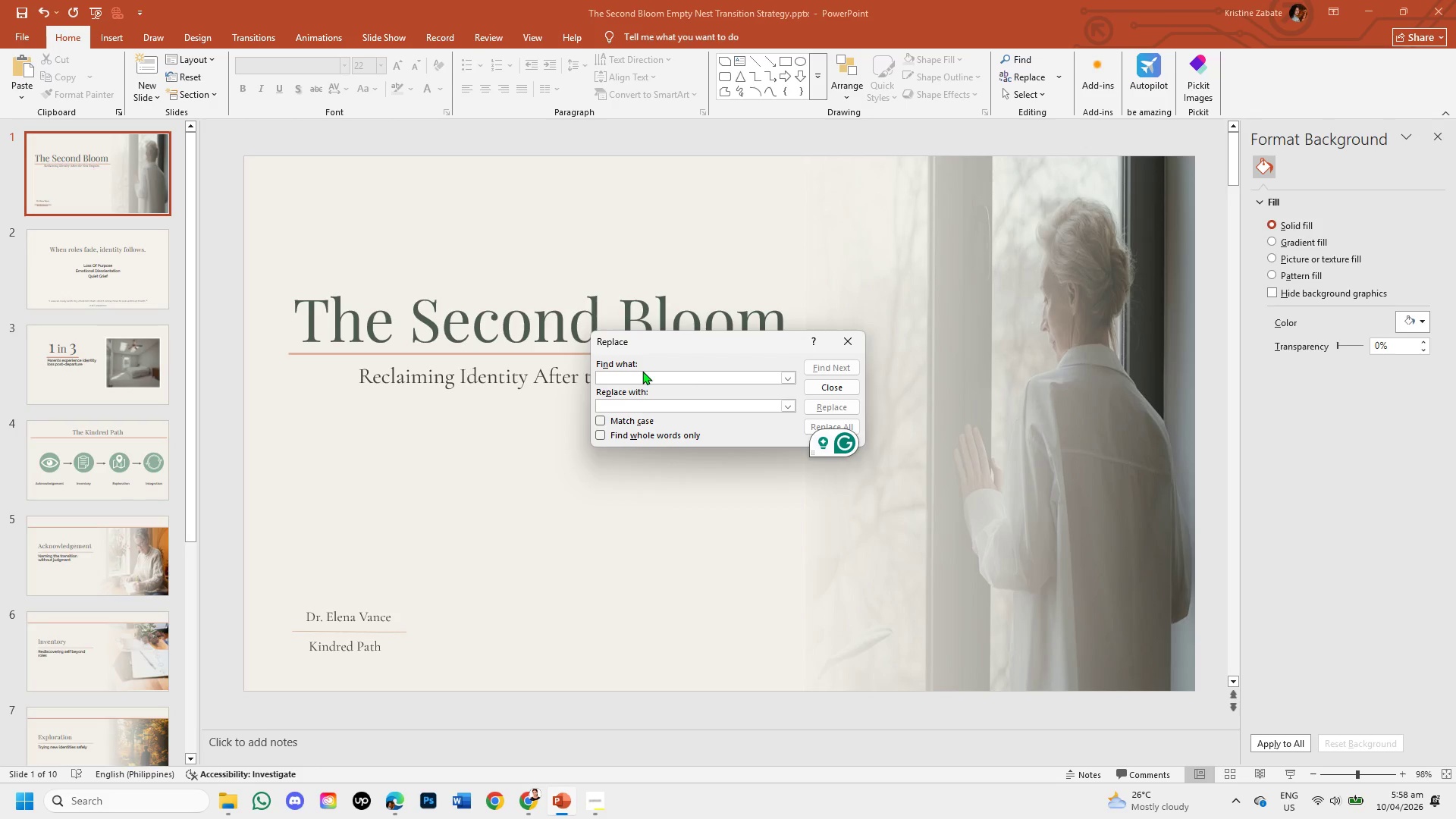 
type(monsterrat)
 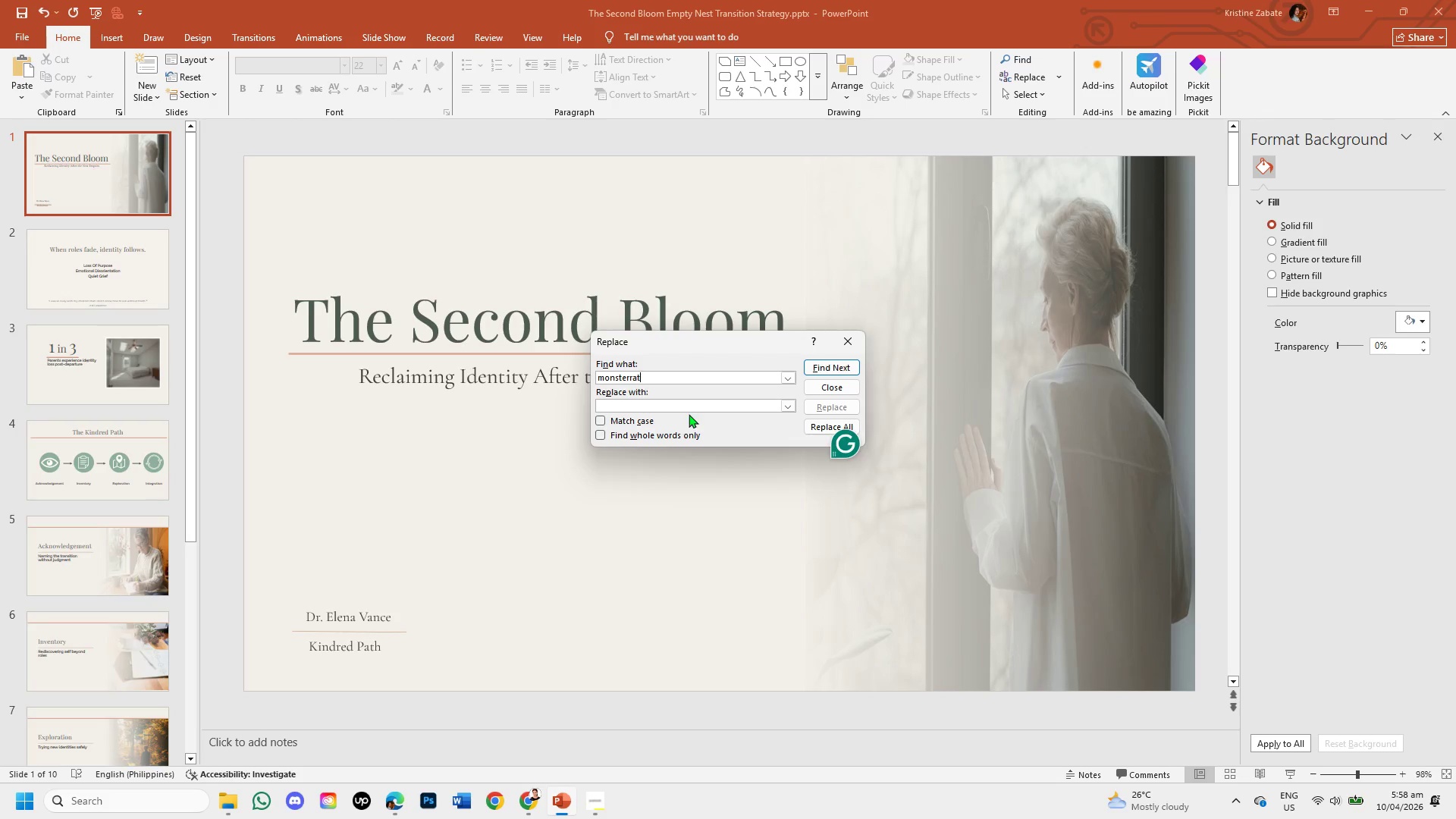 
left_click([692, 407])
 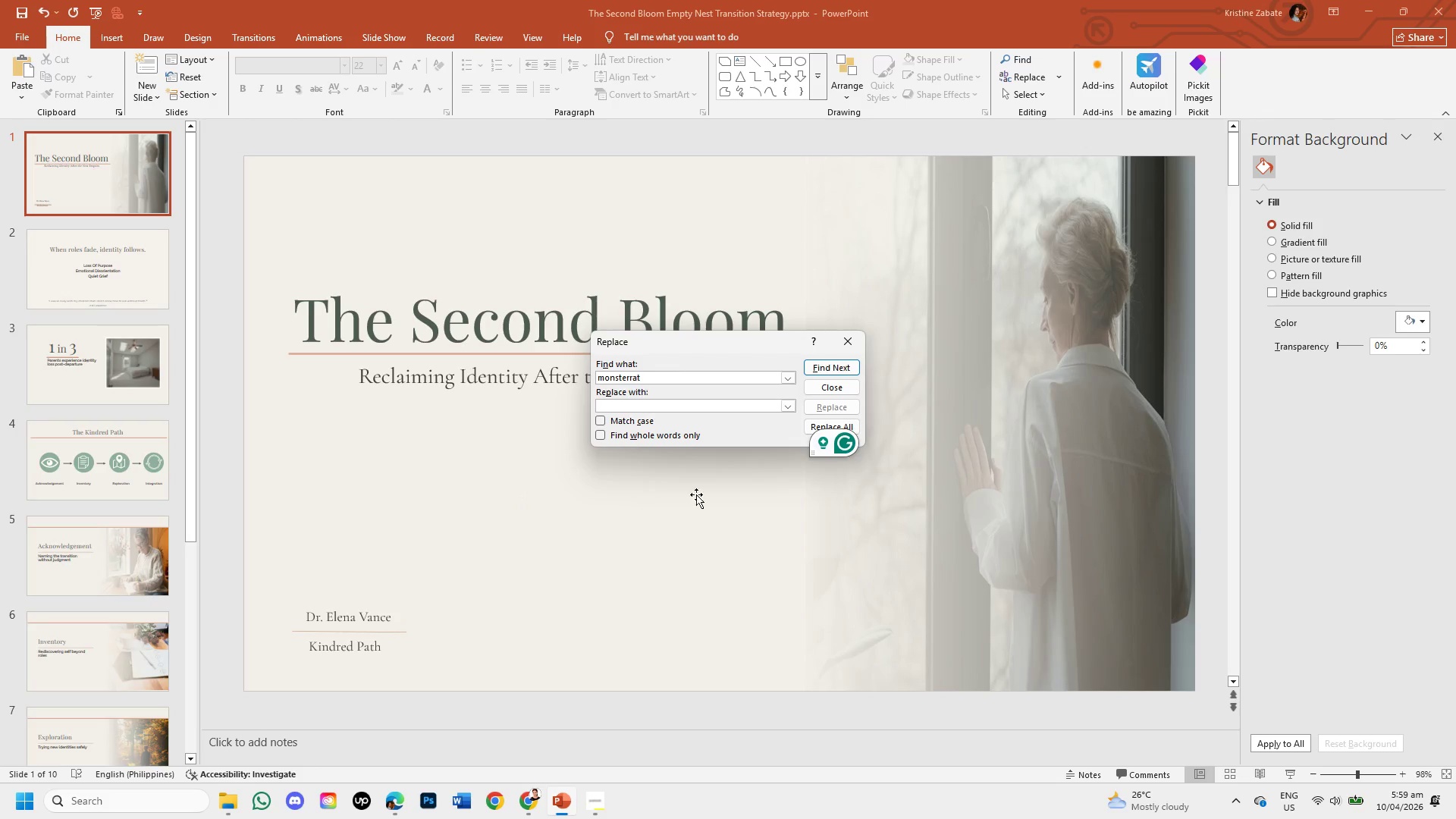 
left_click([849, 391])
 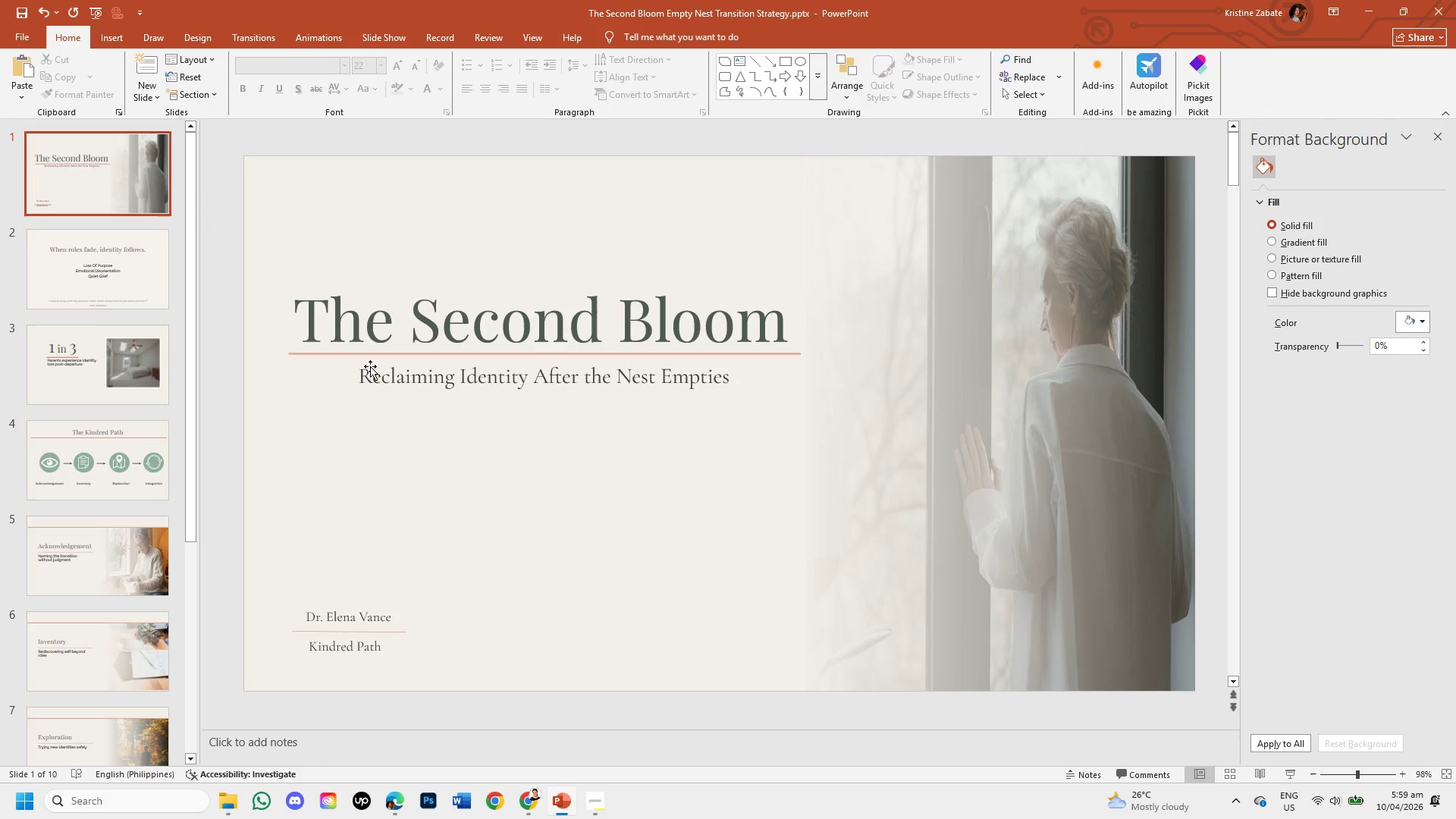 
left_click([414, 374])
 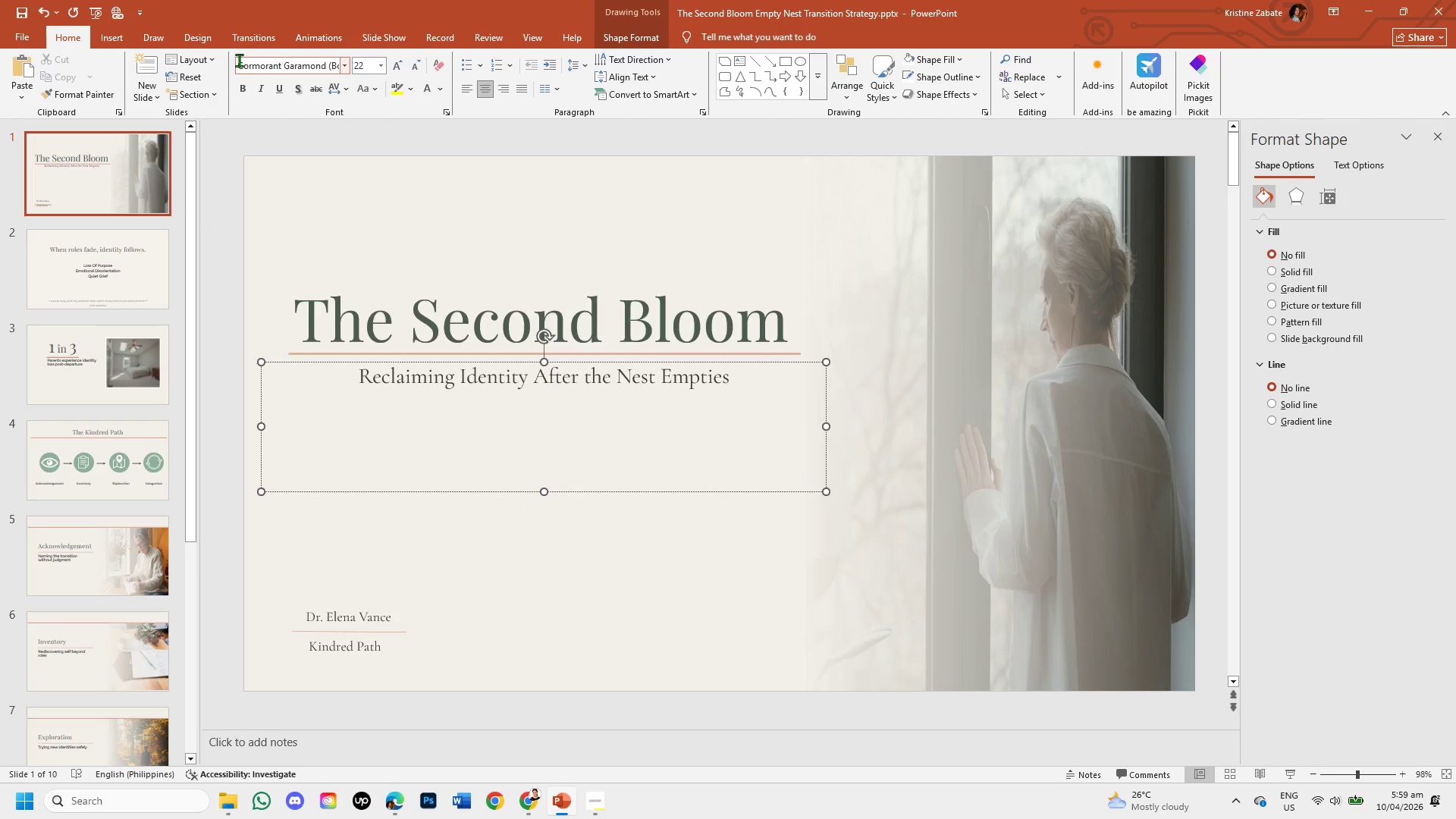 
left_click_drag(start_coordinate=[238, 62], to_coordinate=[383, 70])
 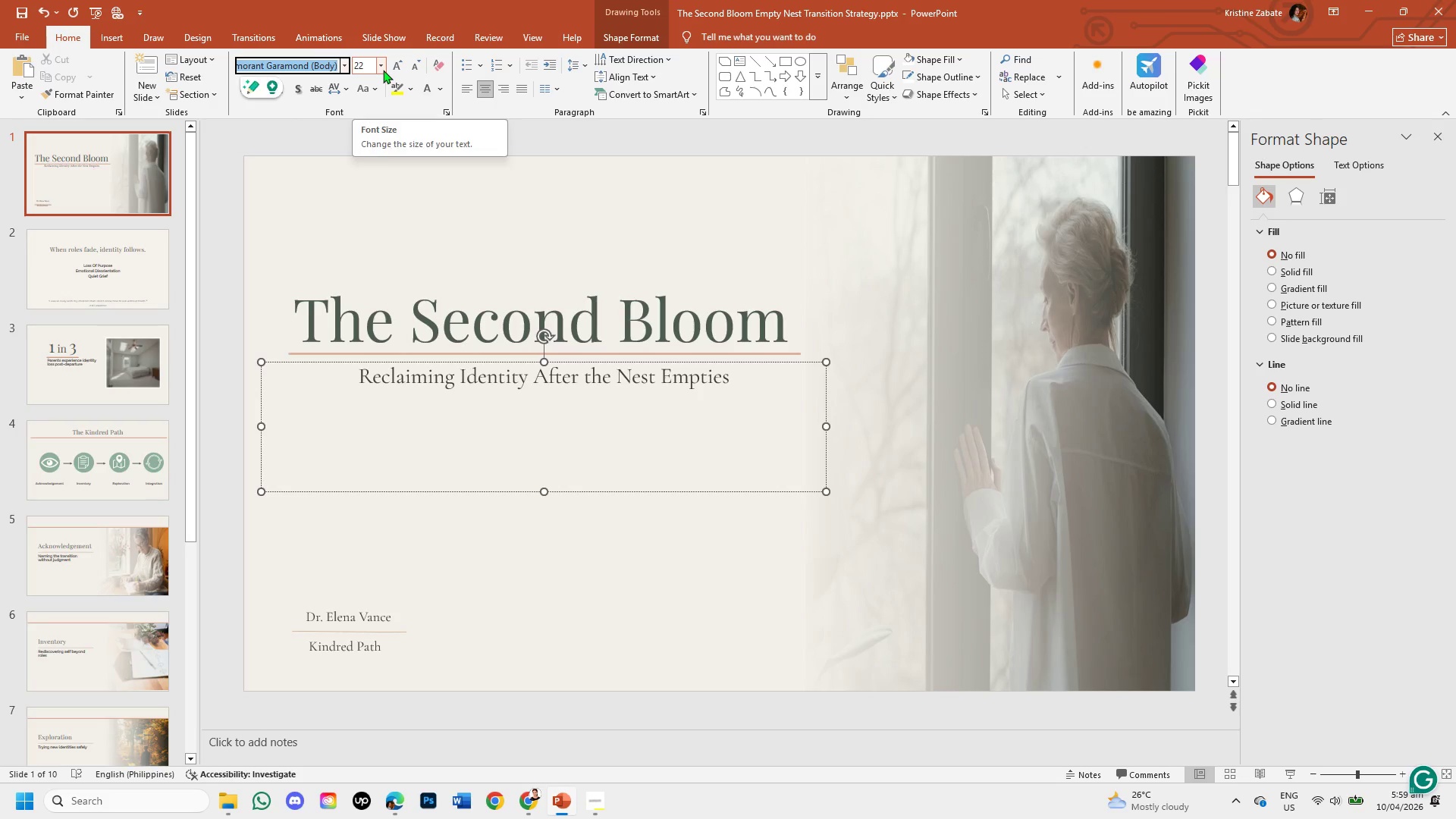 
hold_key(key=ControlLeft, duration=0.89)
 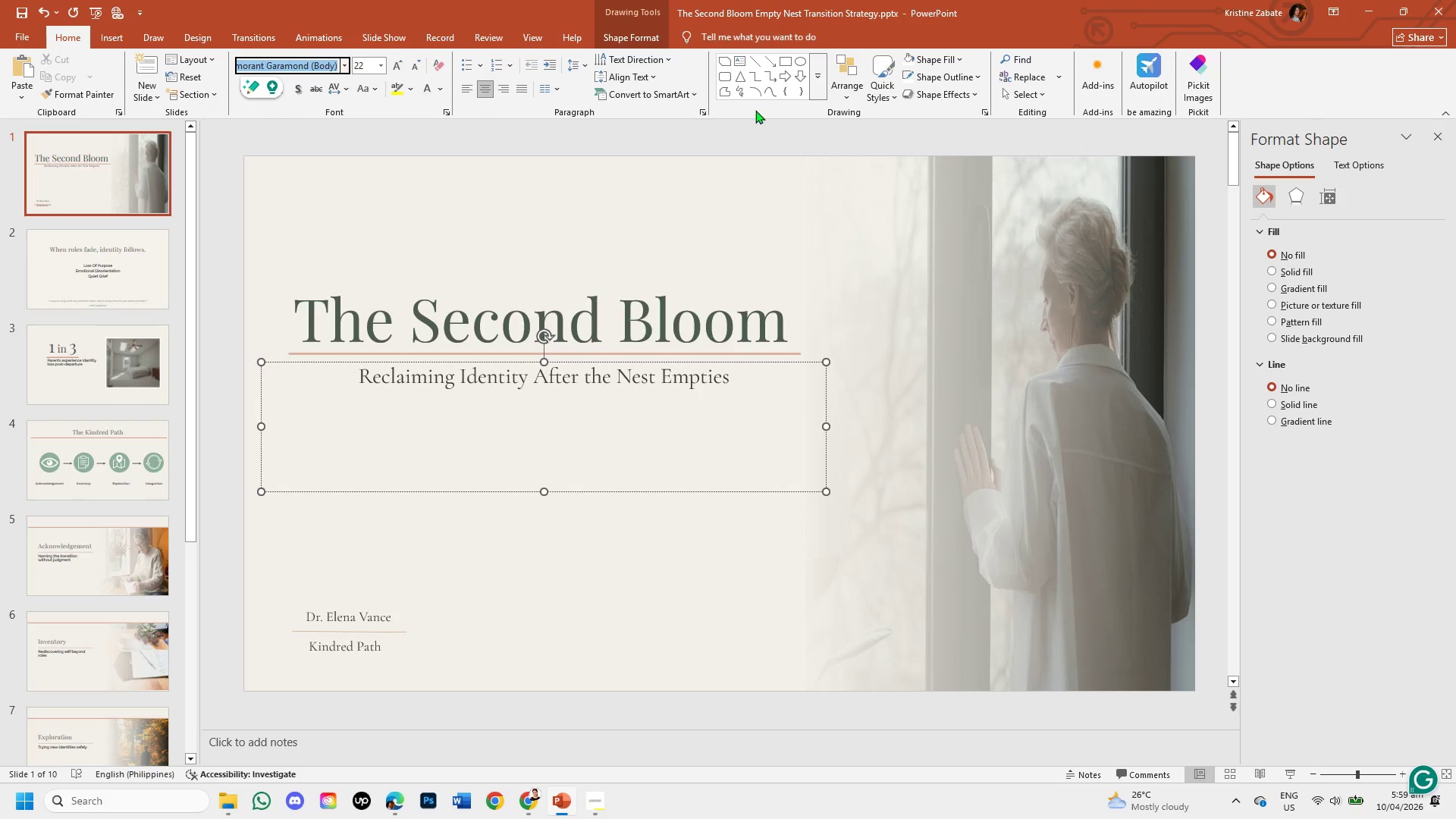 
hold_key(key=C, duration=0.31)
 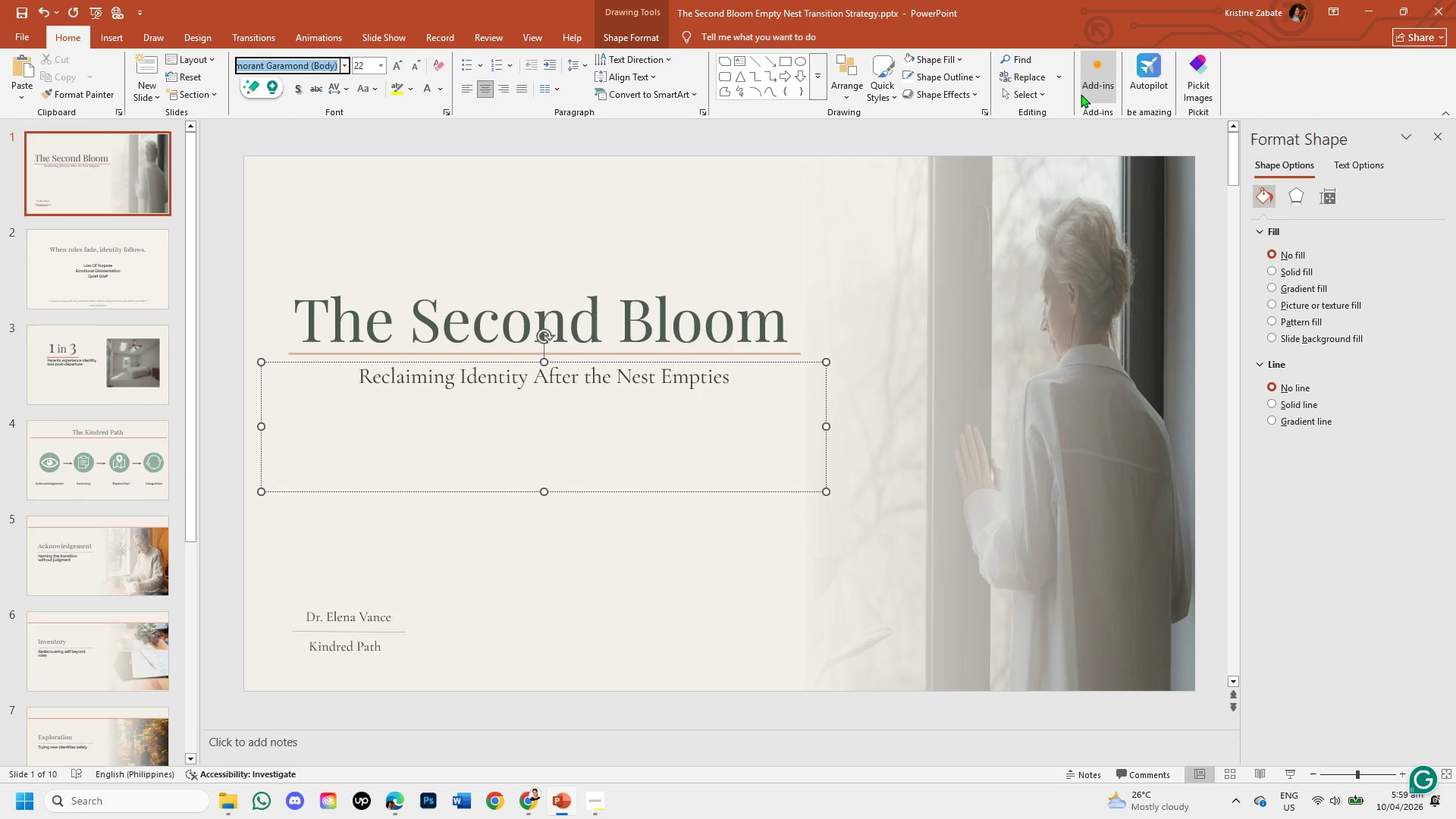 
left_click([1061, 78])
 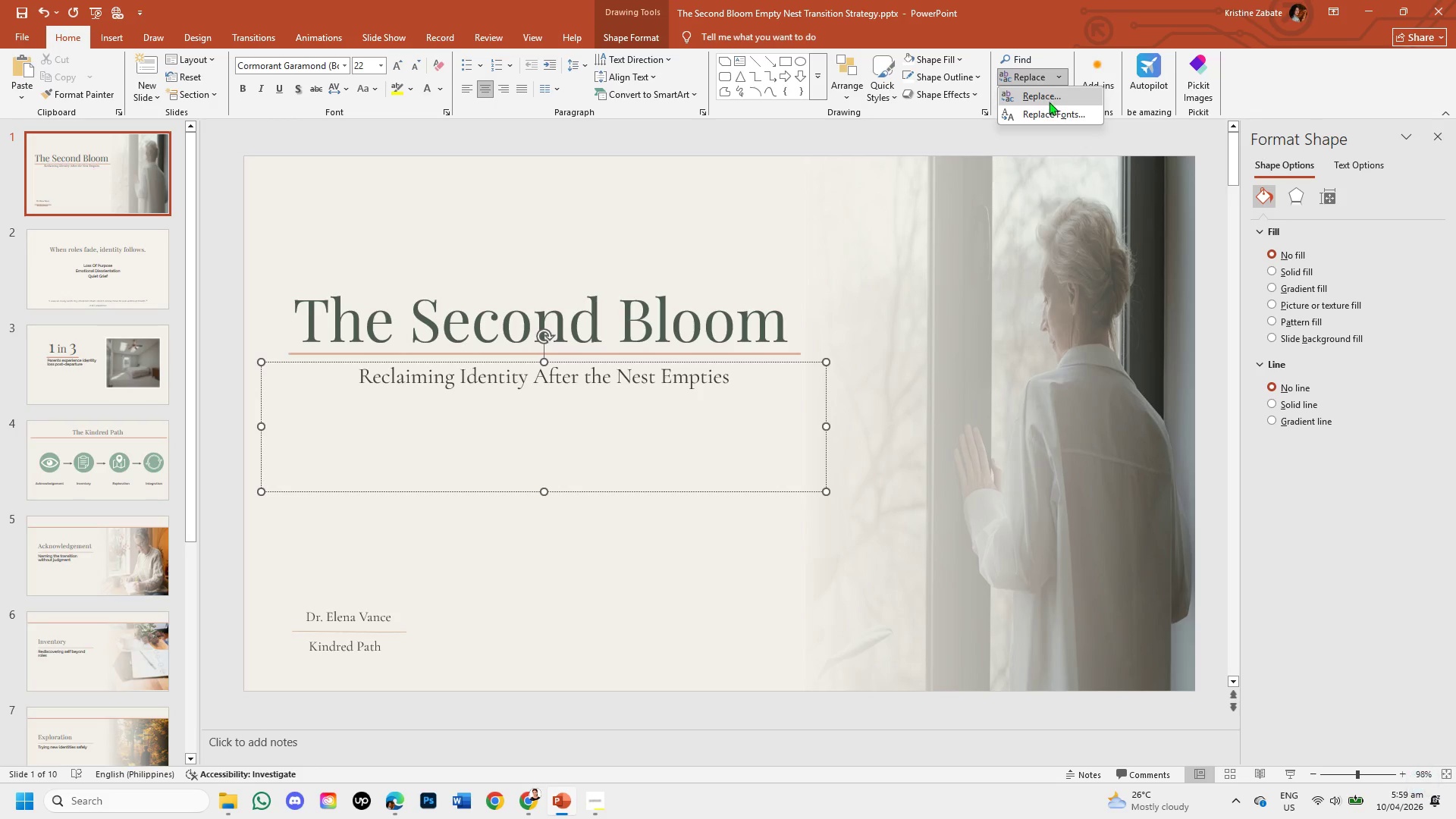 
left_click([1050, 108])
 